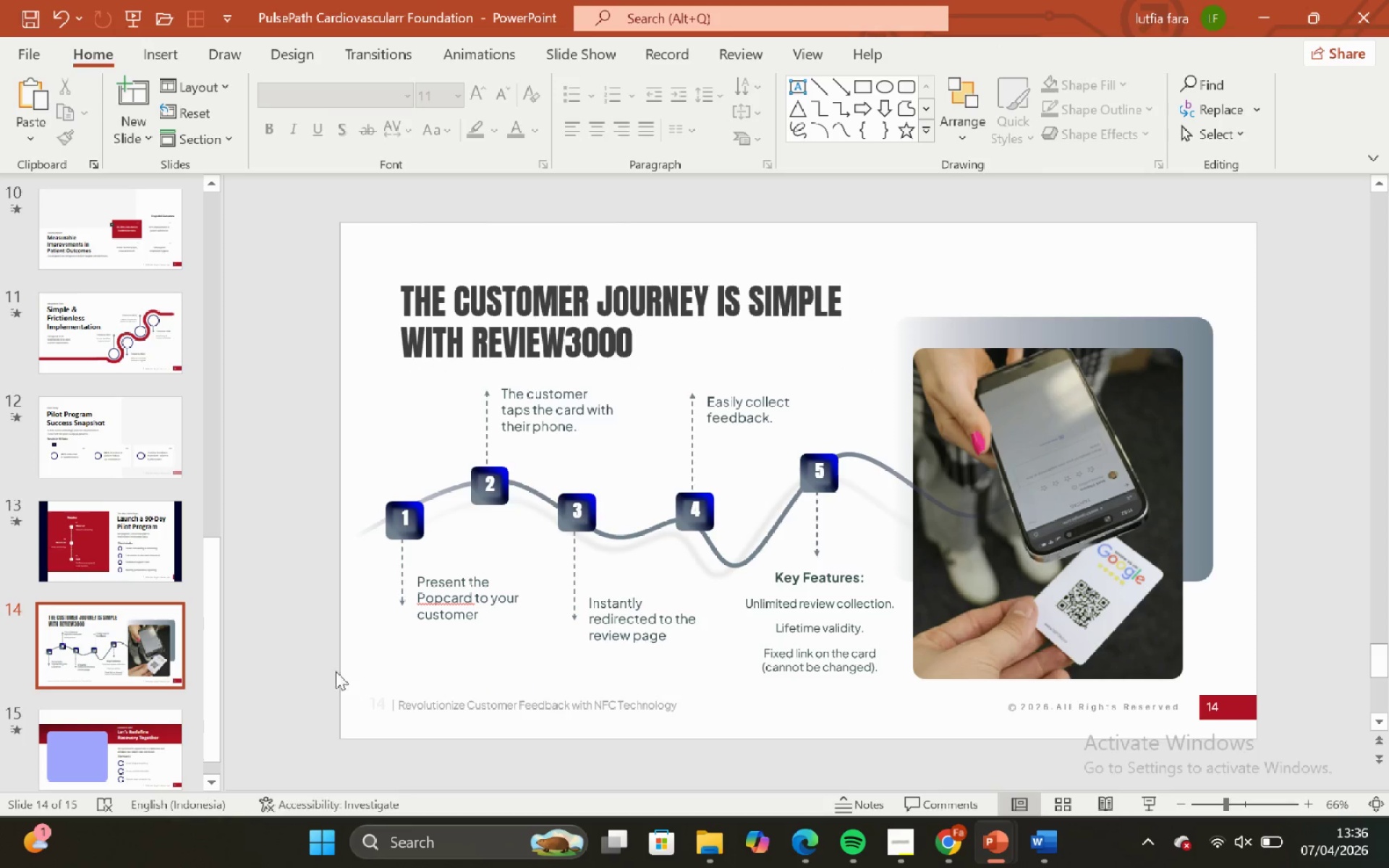 
left_click_drag(start_coordinate=[324, 668], to_coordinate=[881, 818])
 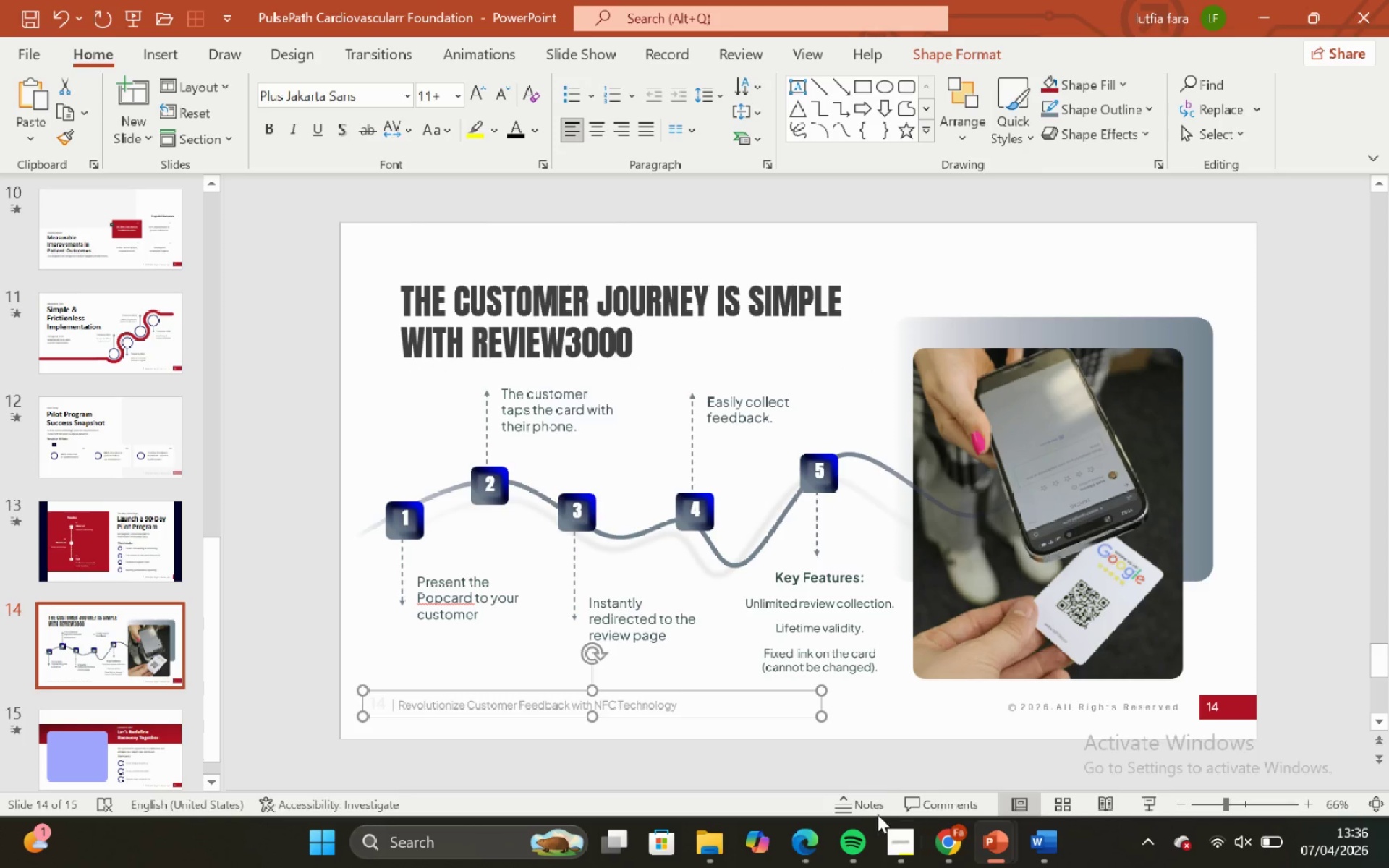 
key(Backspace)
 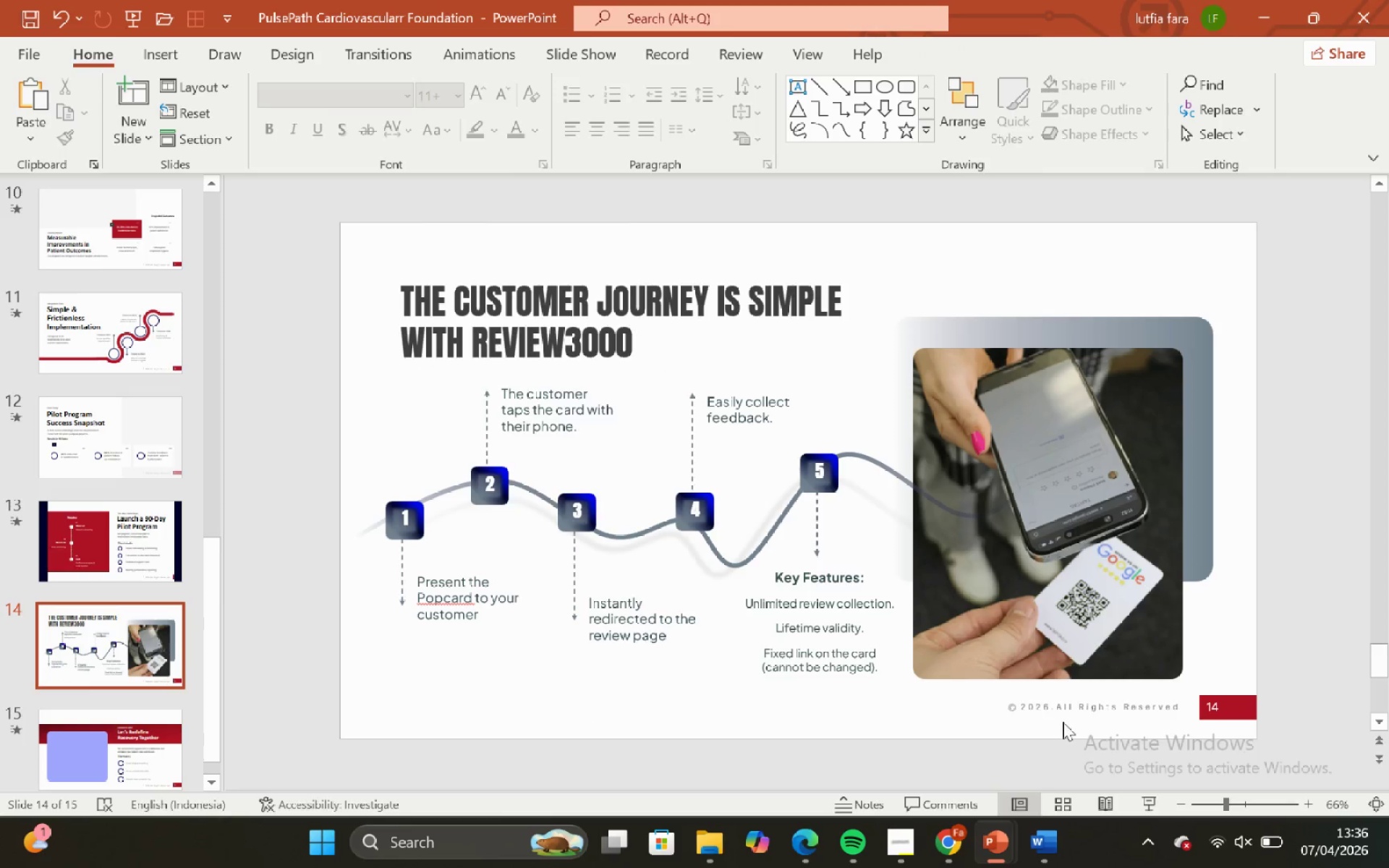 
left_click_drag(start_coordinate=[1064, 722], to_coordinate=[1066, 718])
 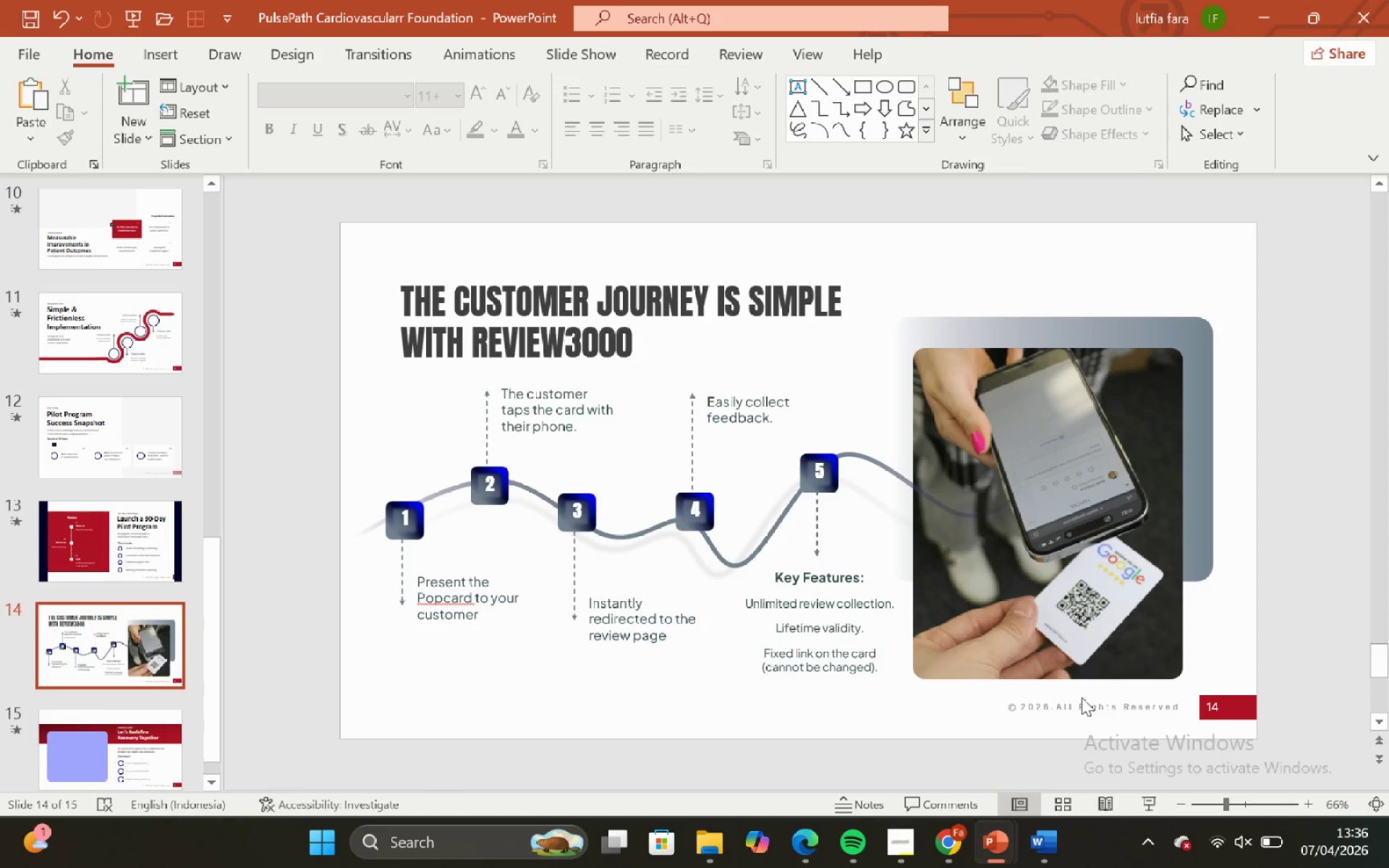 
double_click([1082, 697])
 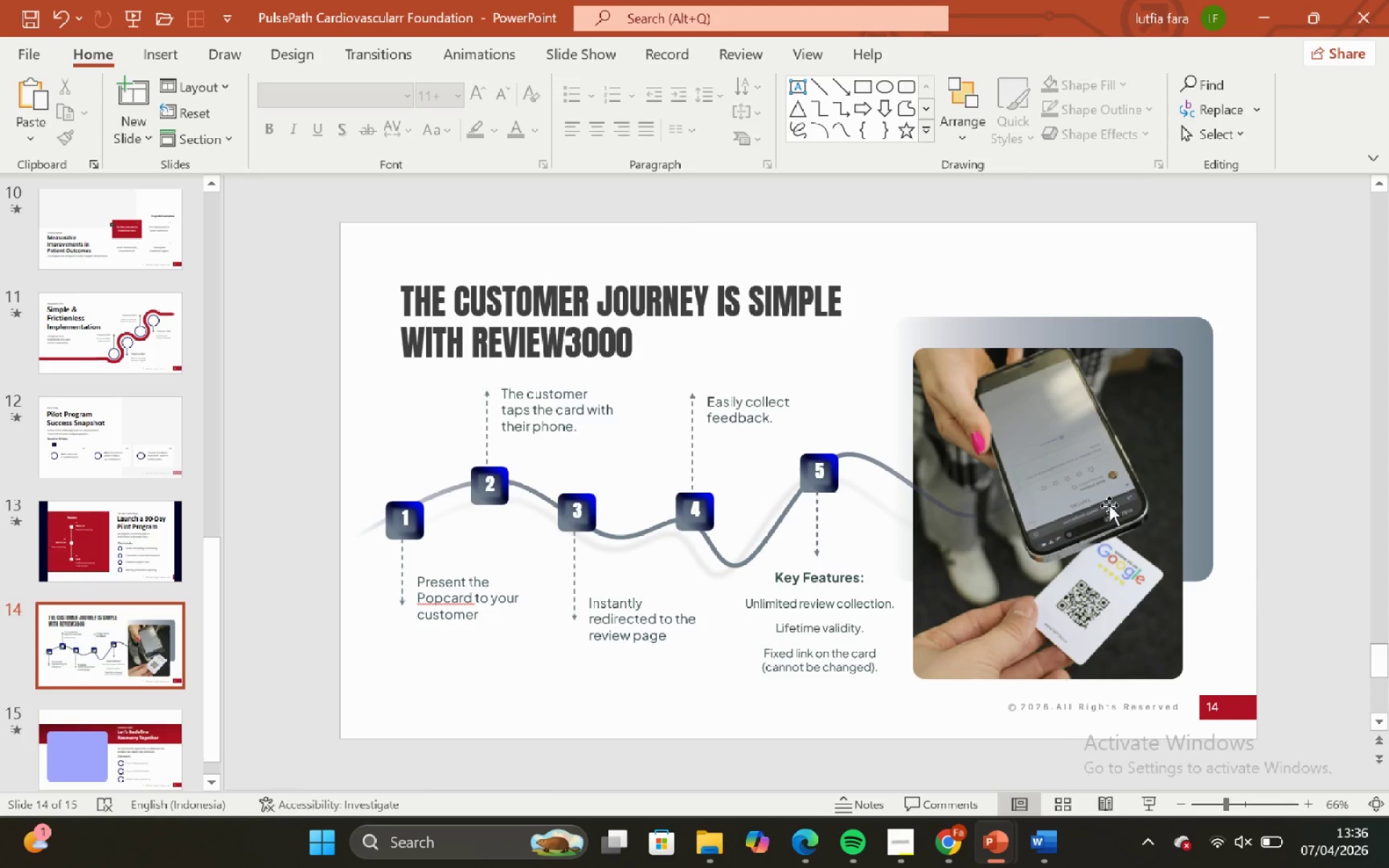 
double_click([1051, 477])
 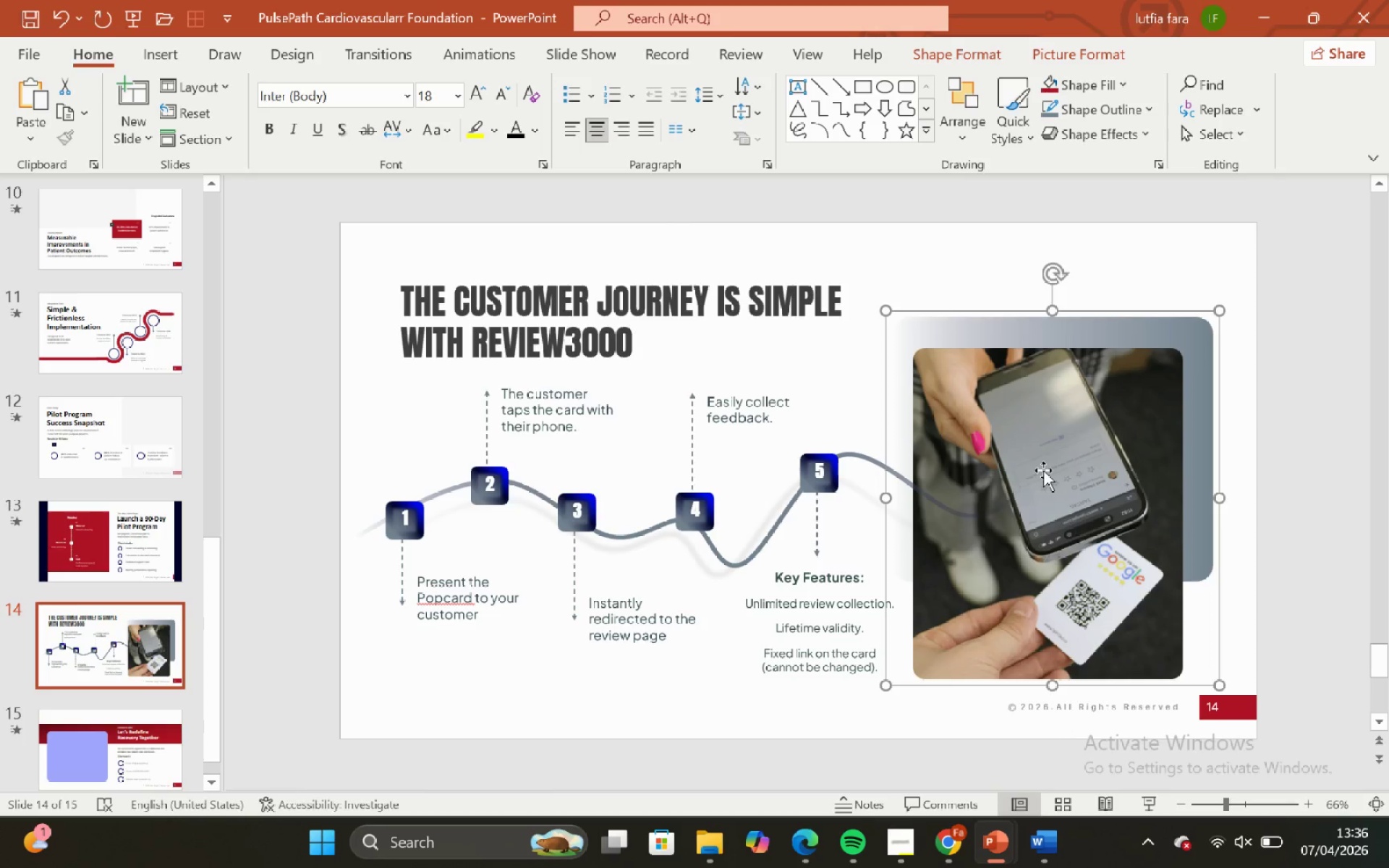 
key(Backspace)
 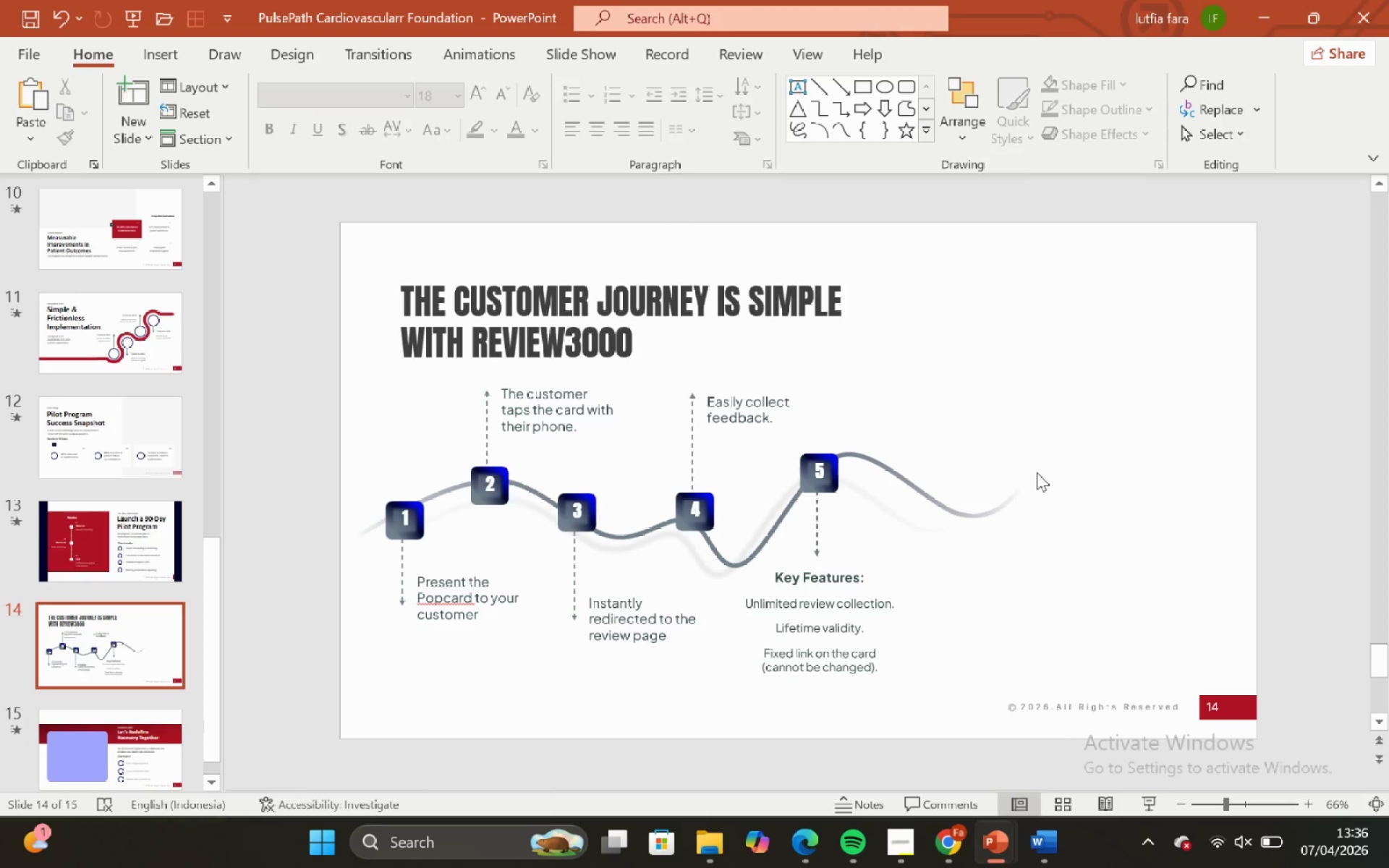 
key(Control+ControlLeft)
 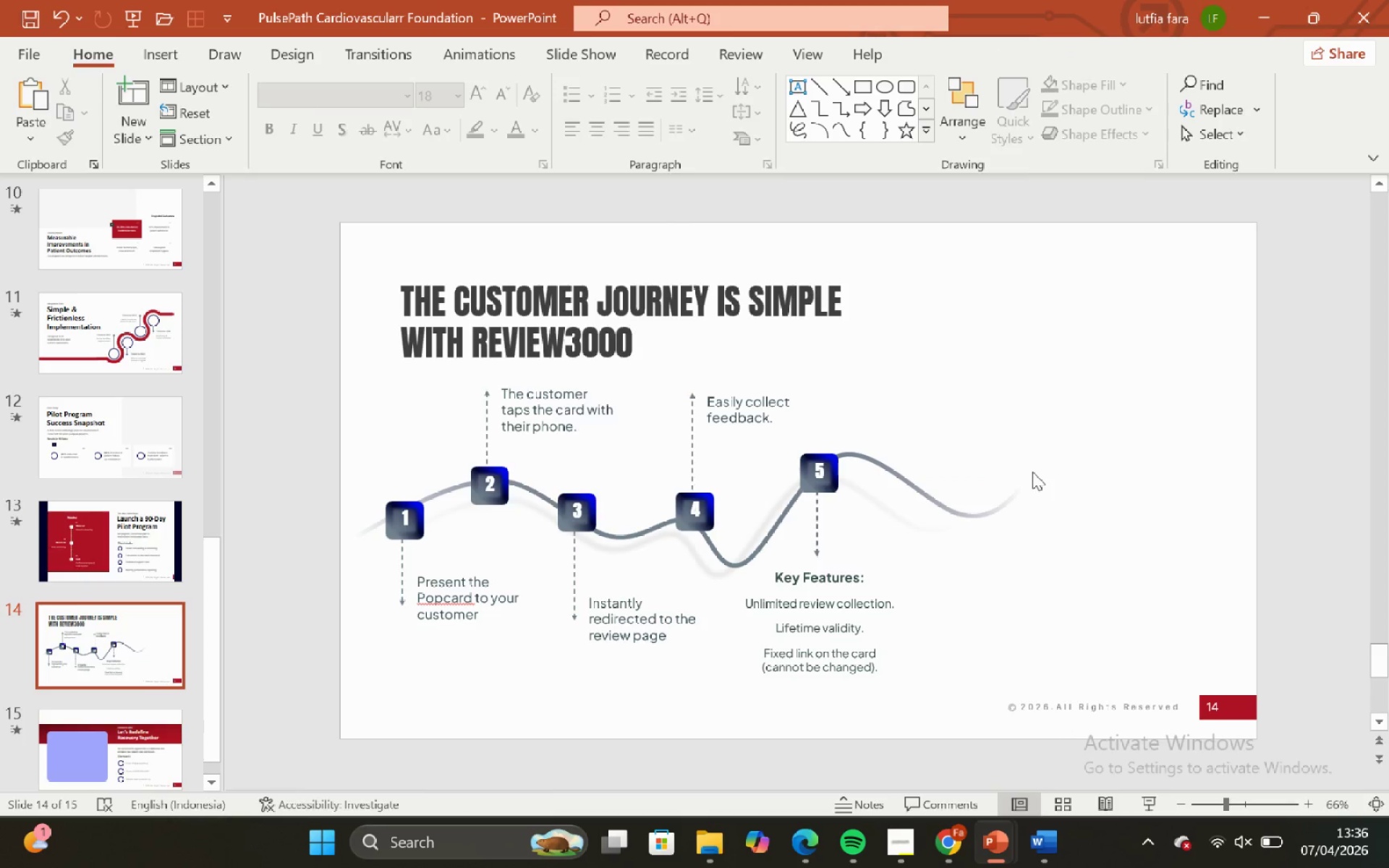 
key(Control+ControlLeft)
 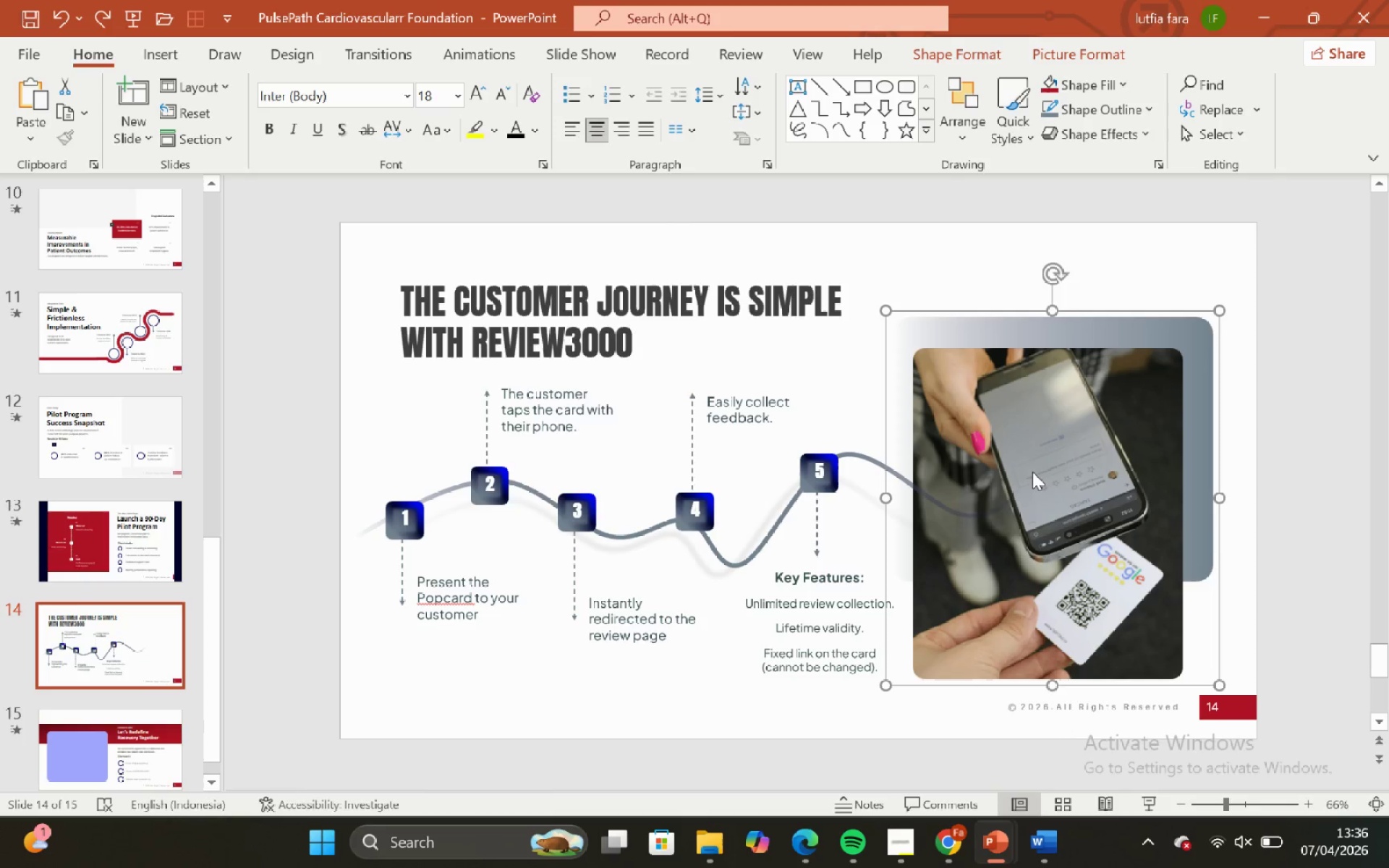 
key(Control+Z)
 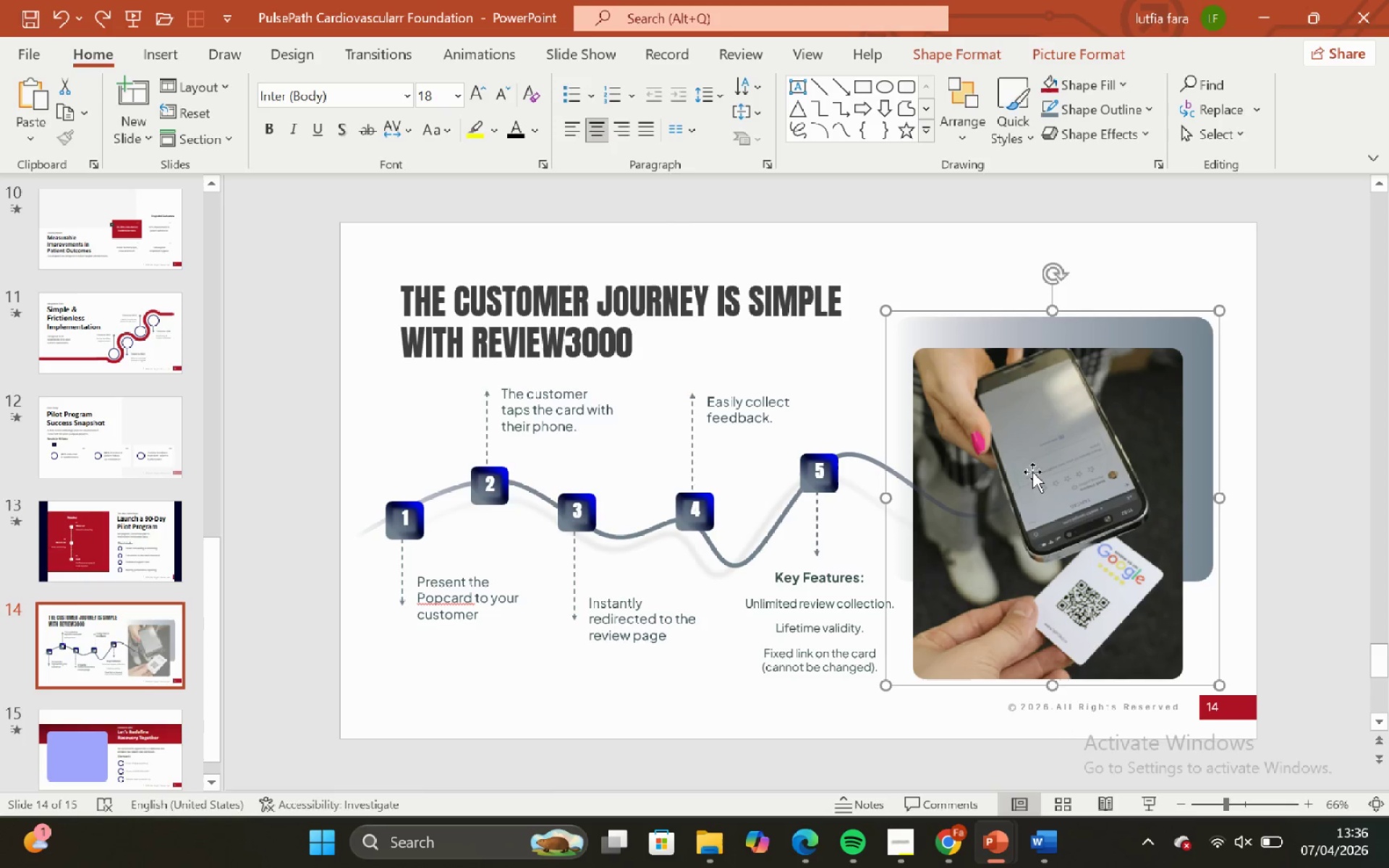 
key(Control+Shift+G)
 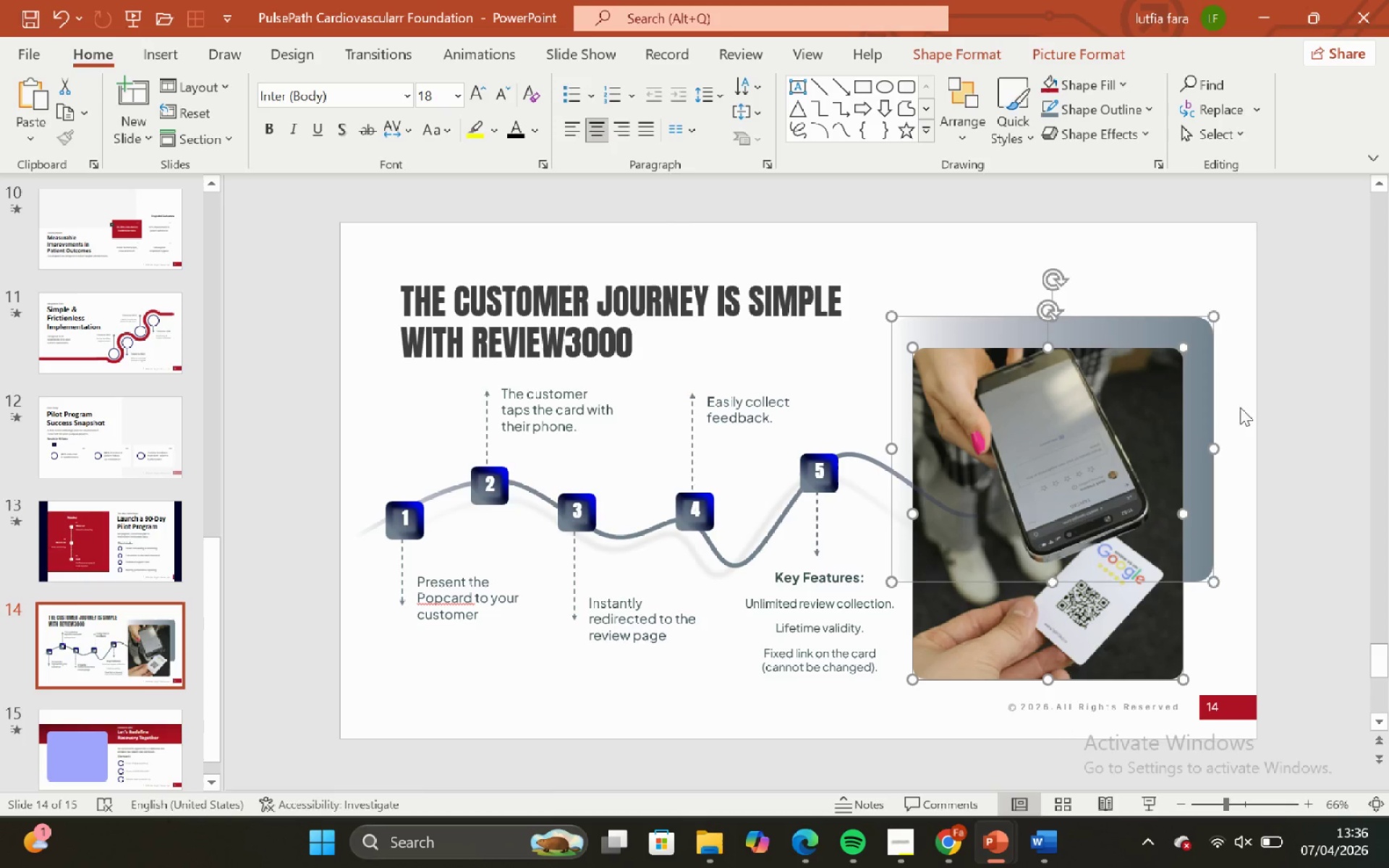 
left_click([1300, 393])
 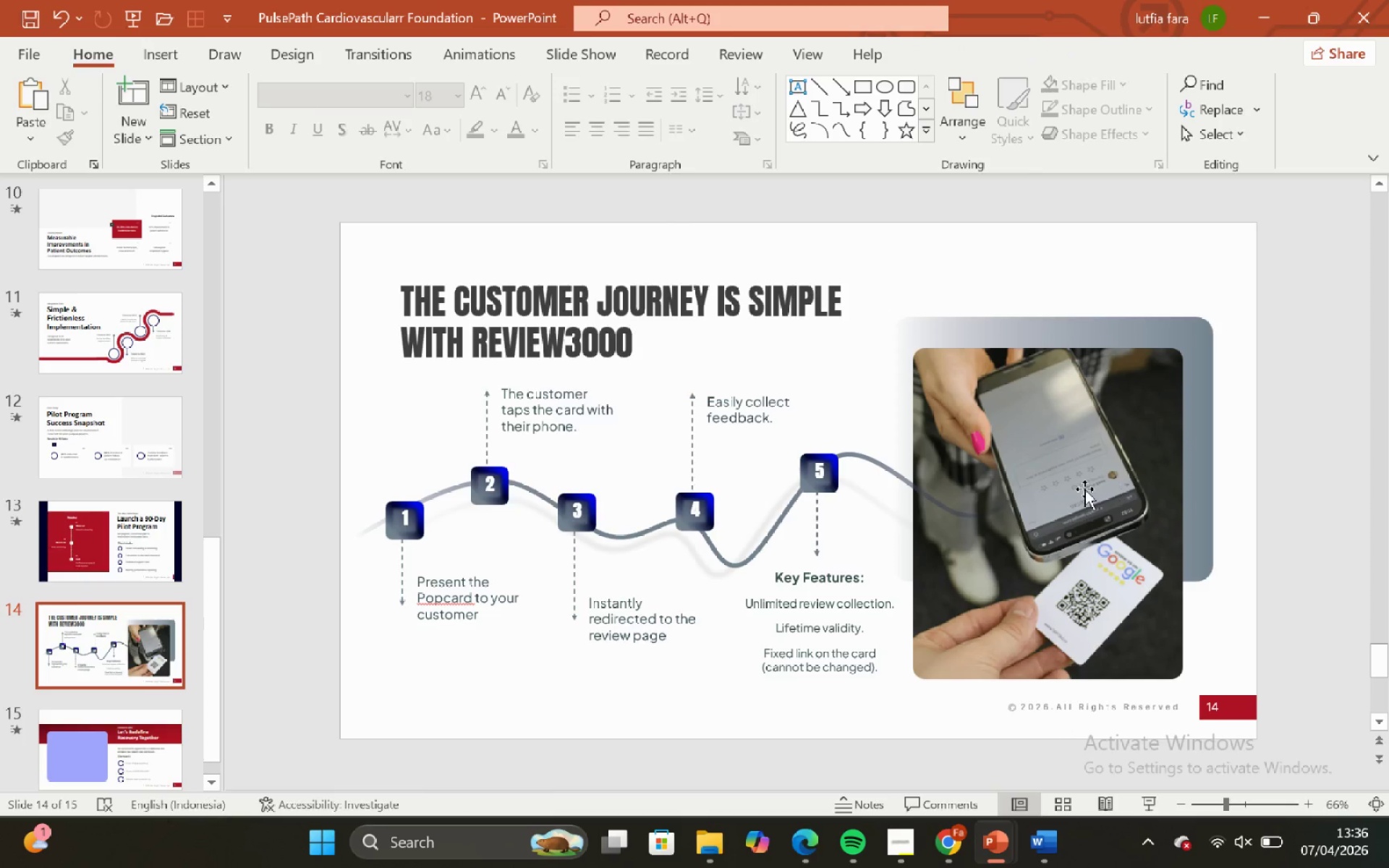 
left_click([1084, 489])
 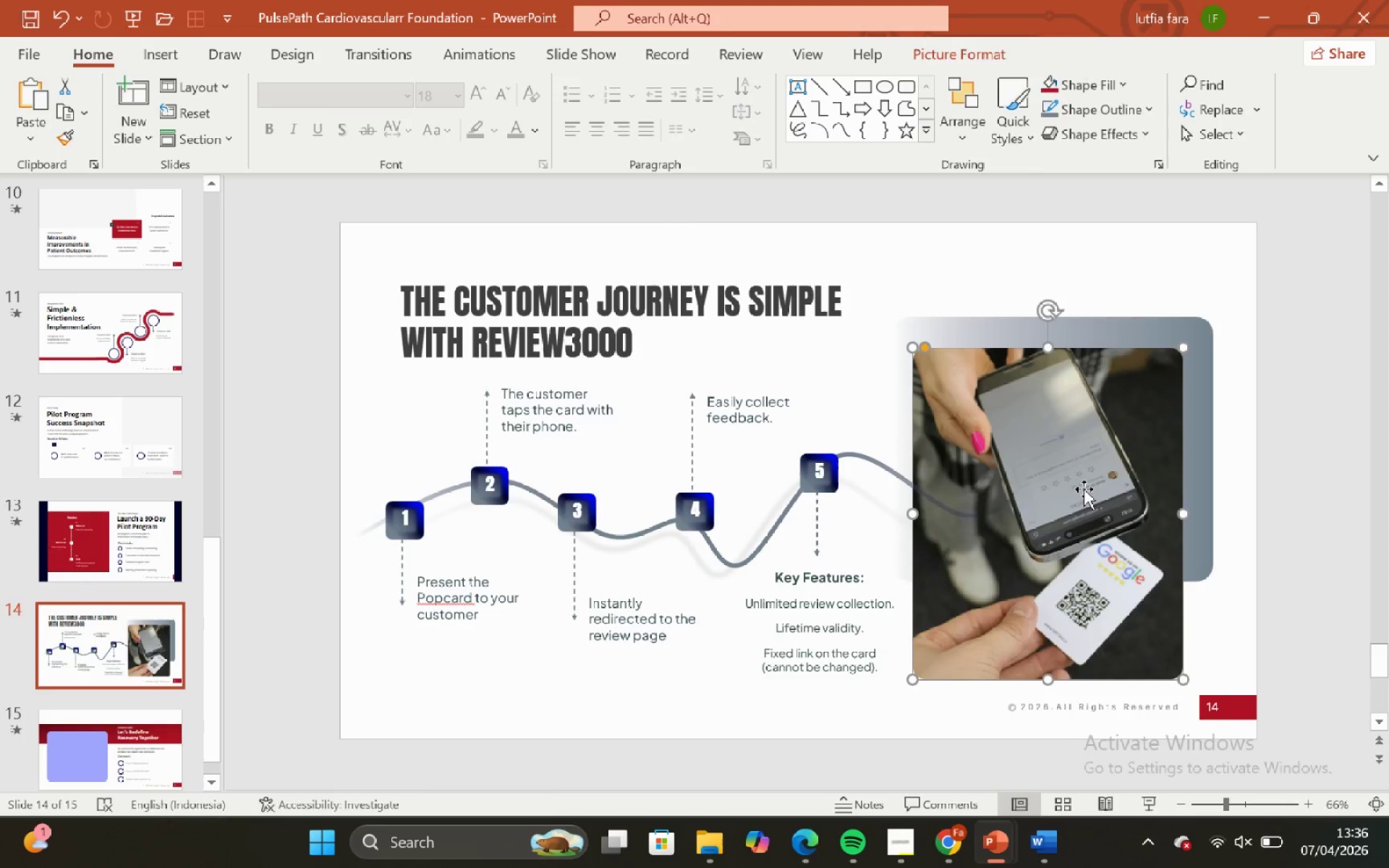 
key(Backspace)
 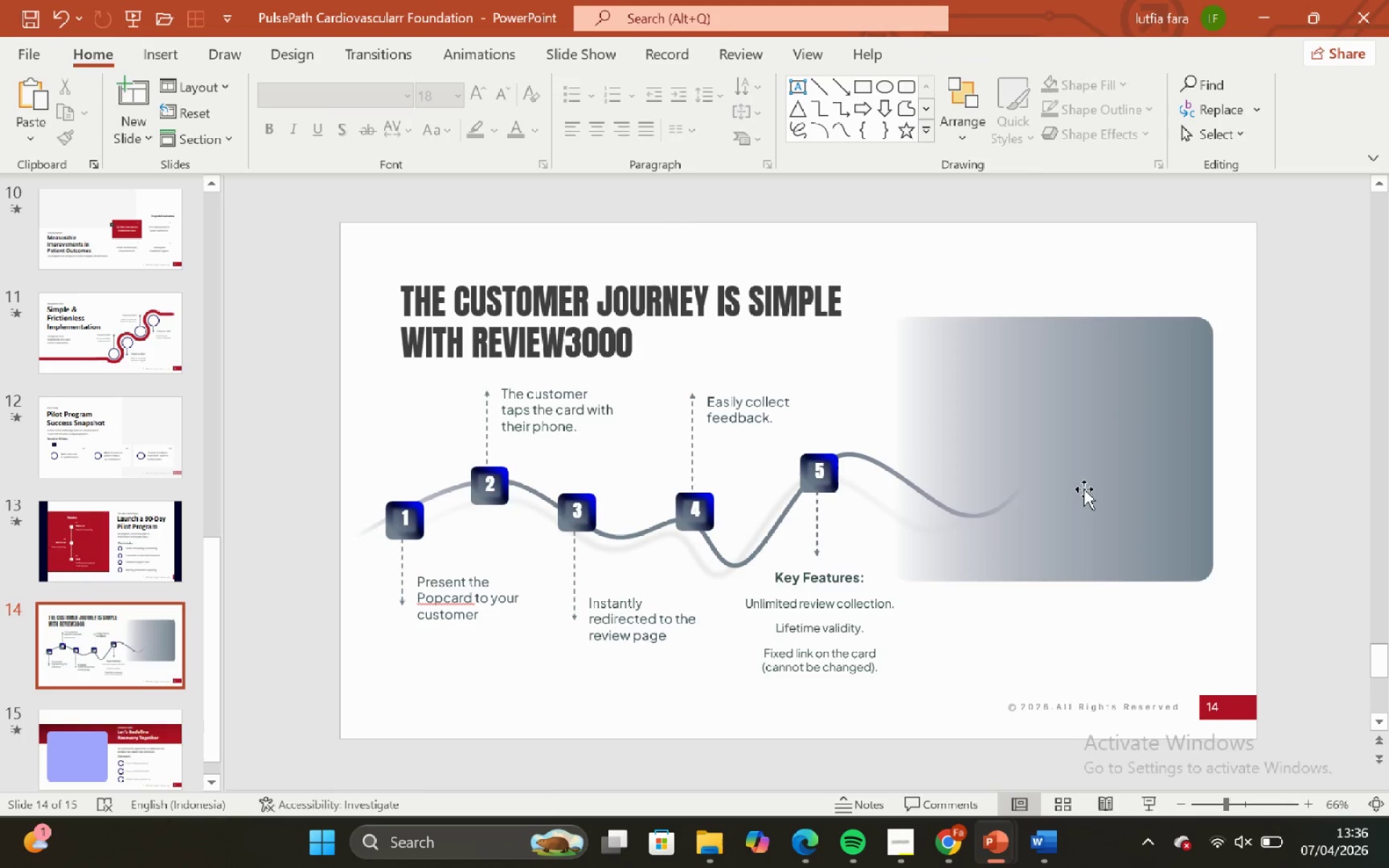 
key(Control+ControlLeft)
 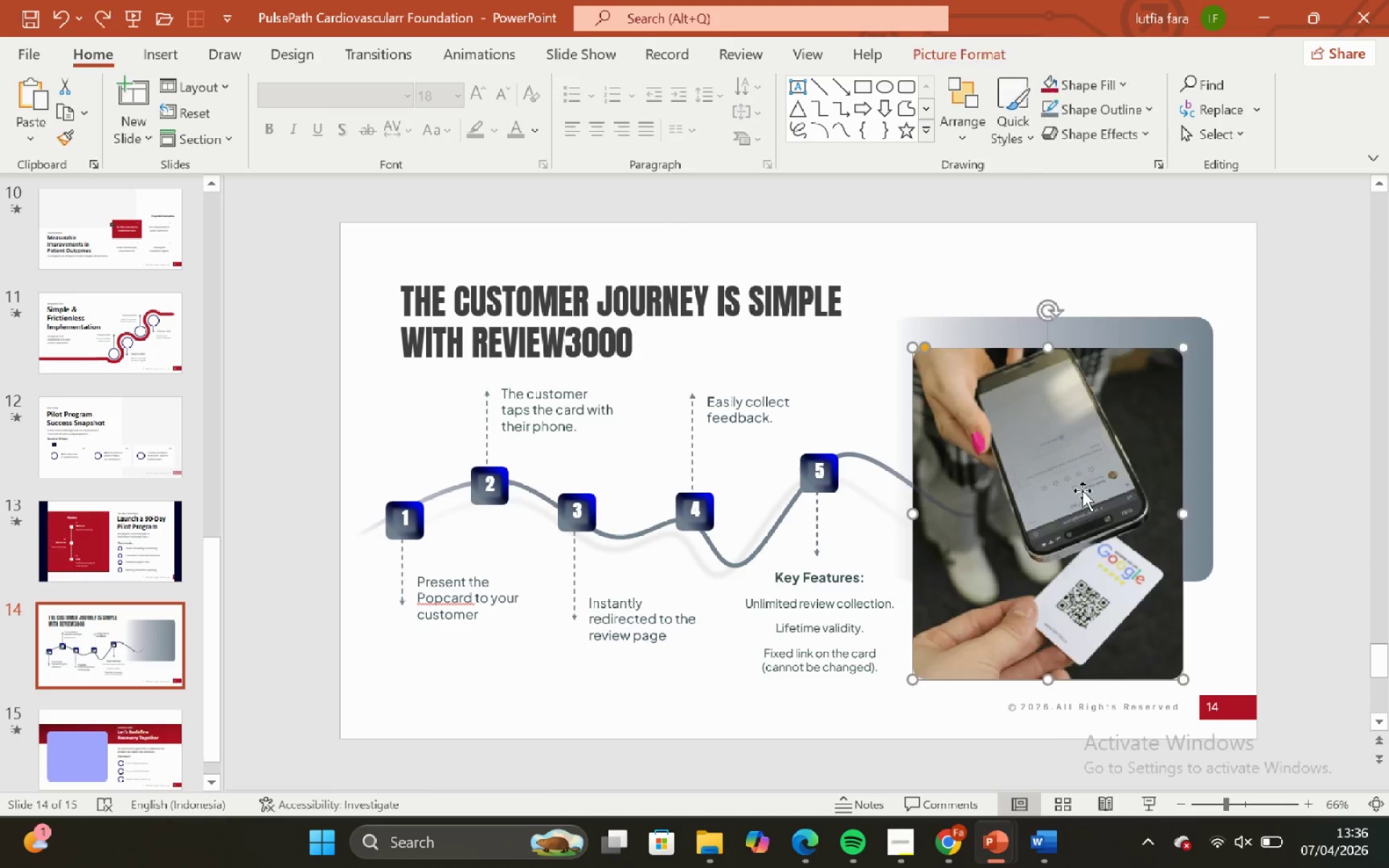 
key(Control+Z)
 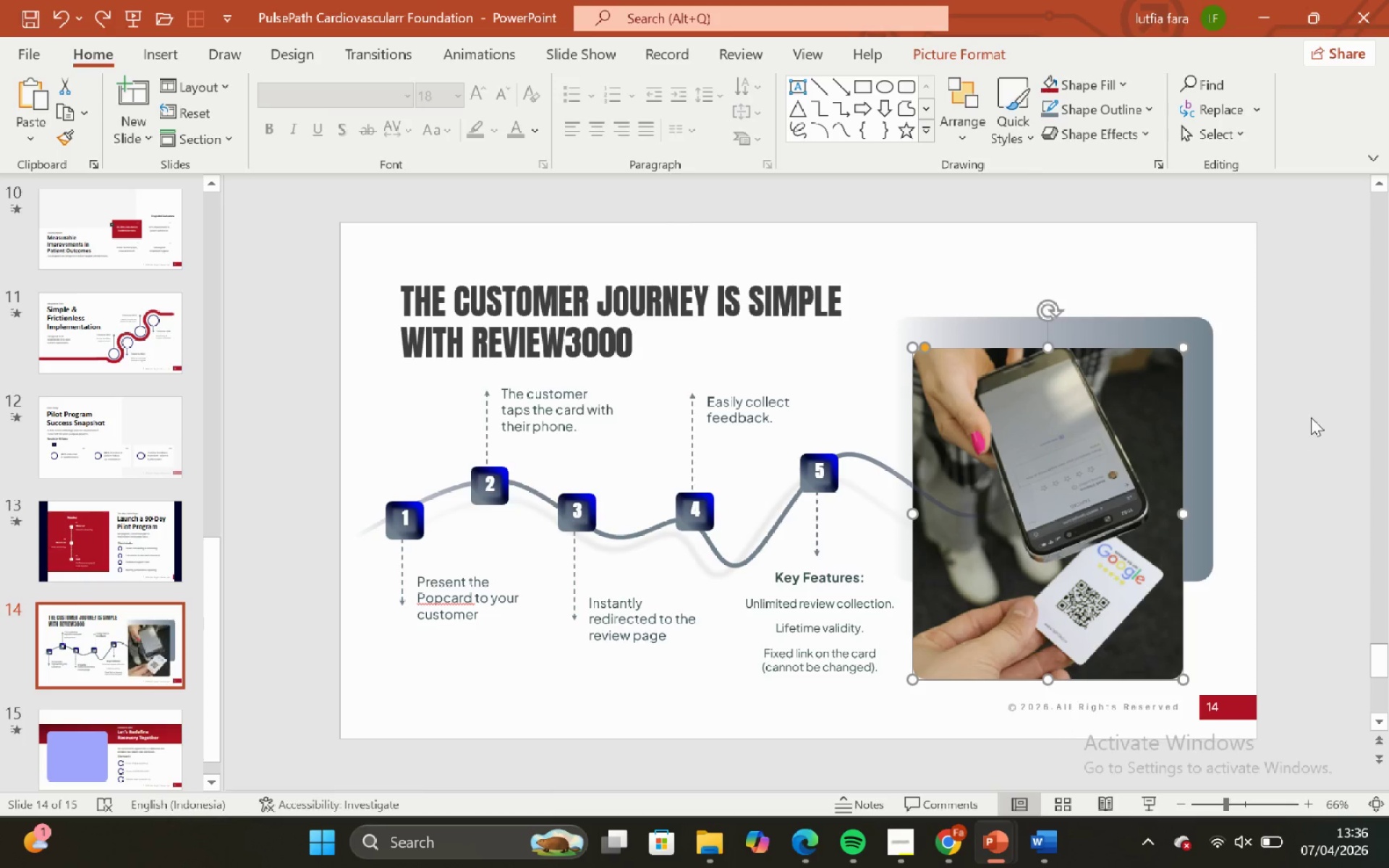 
left_click([1311, 417])
 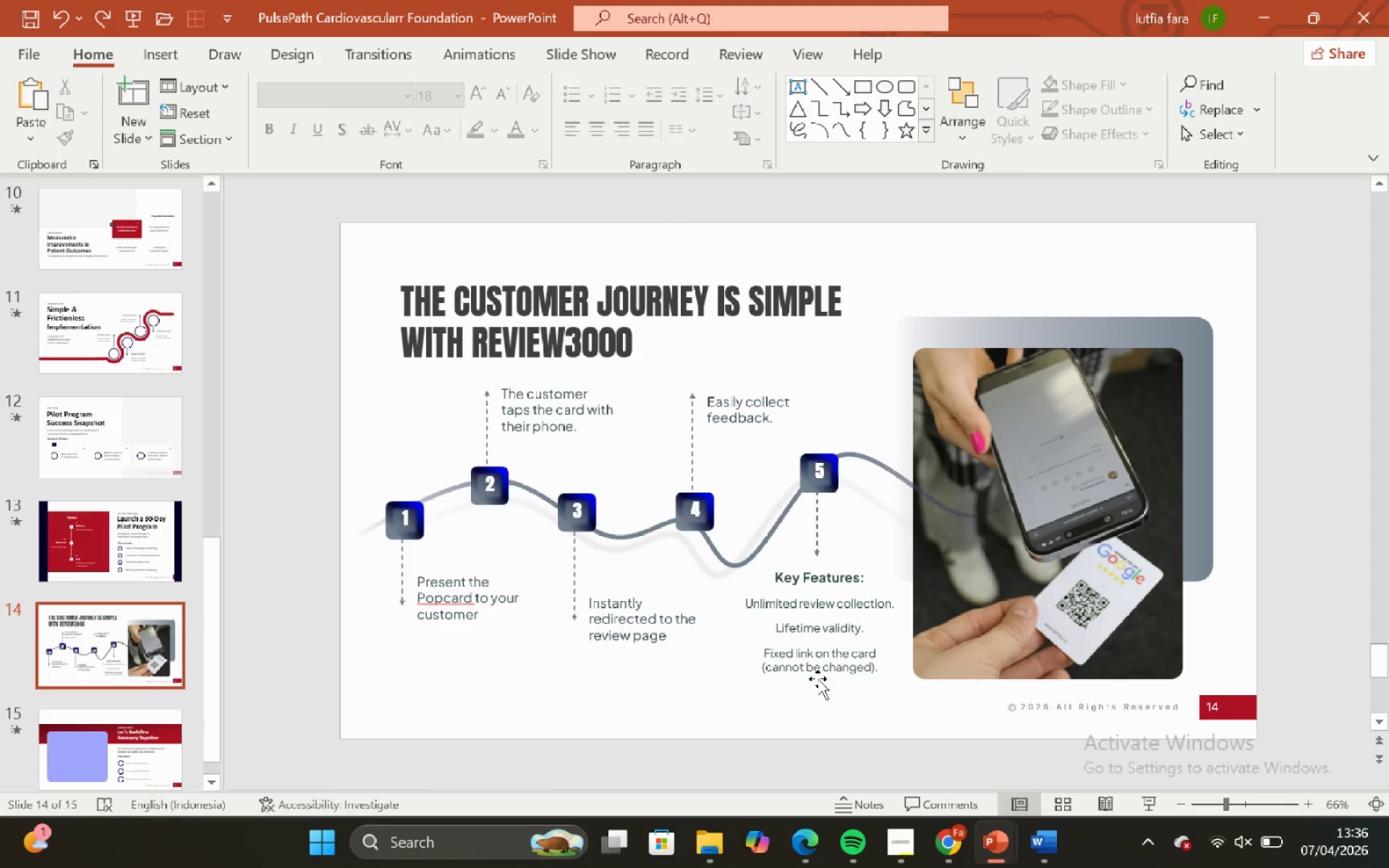 
left_click([807, 676])
 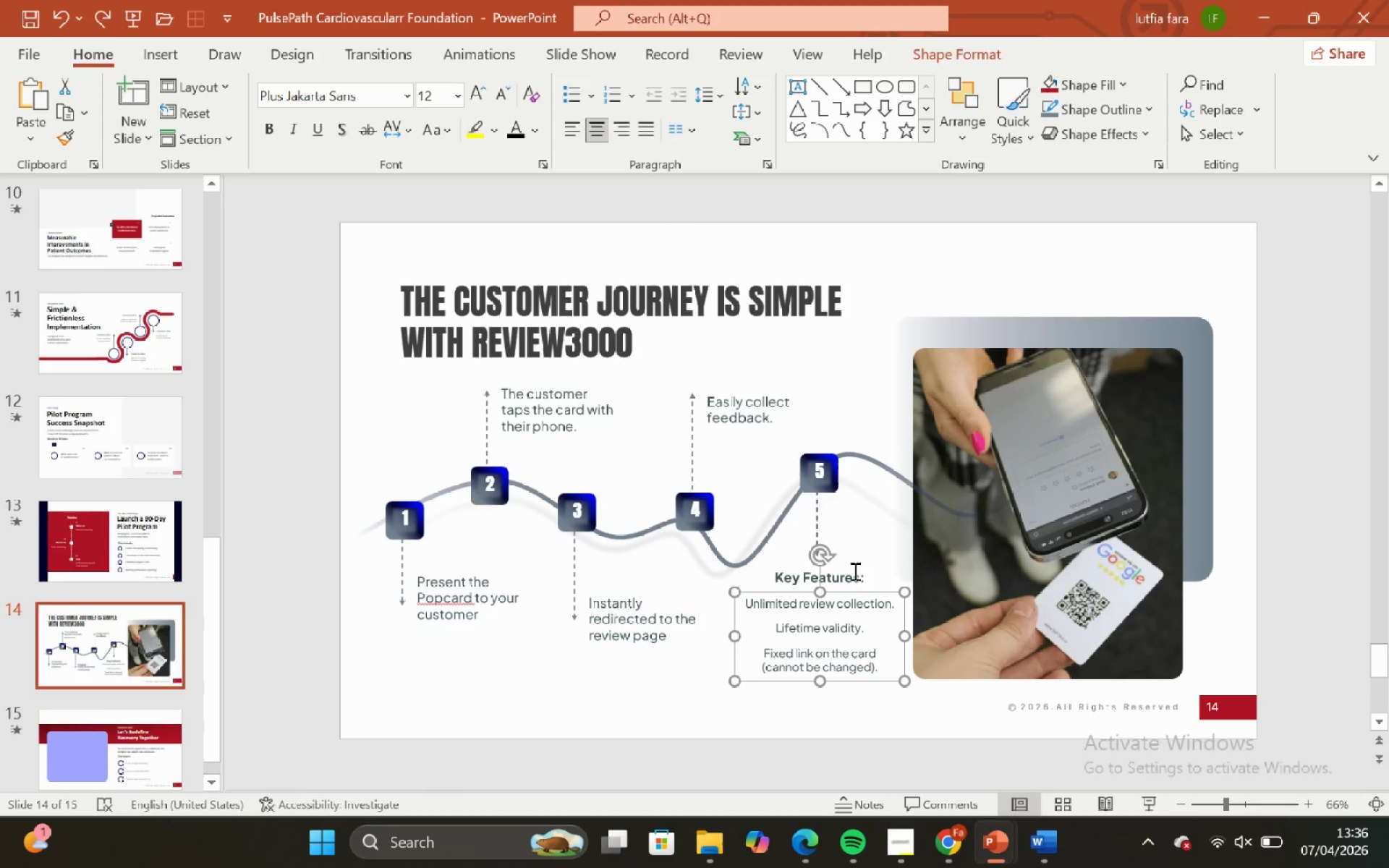 
hold_key(key=ShiftLeft, duration=0.31)
left_click([854, 573])
 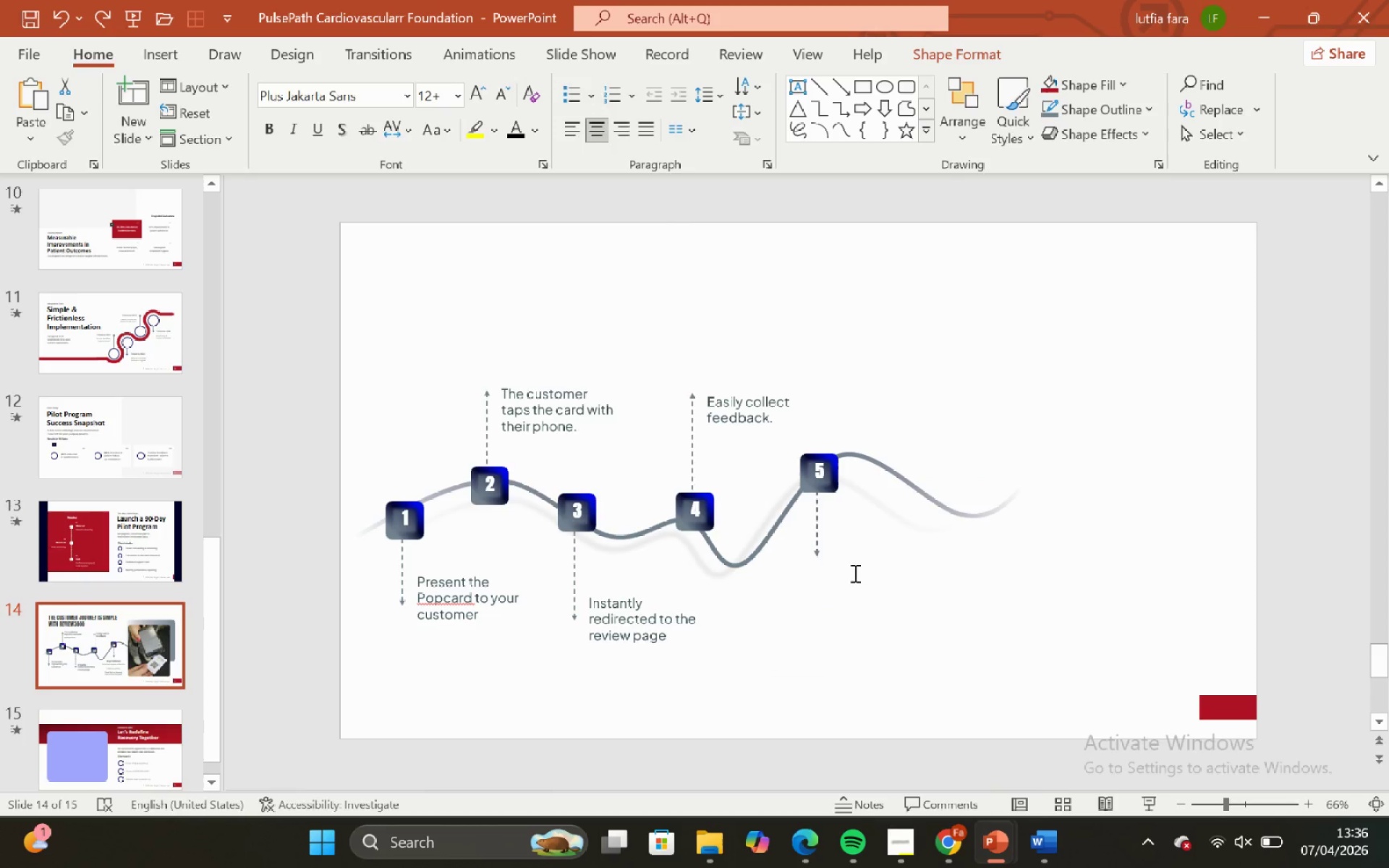 
key(Backspace)
 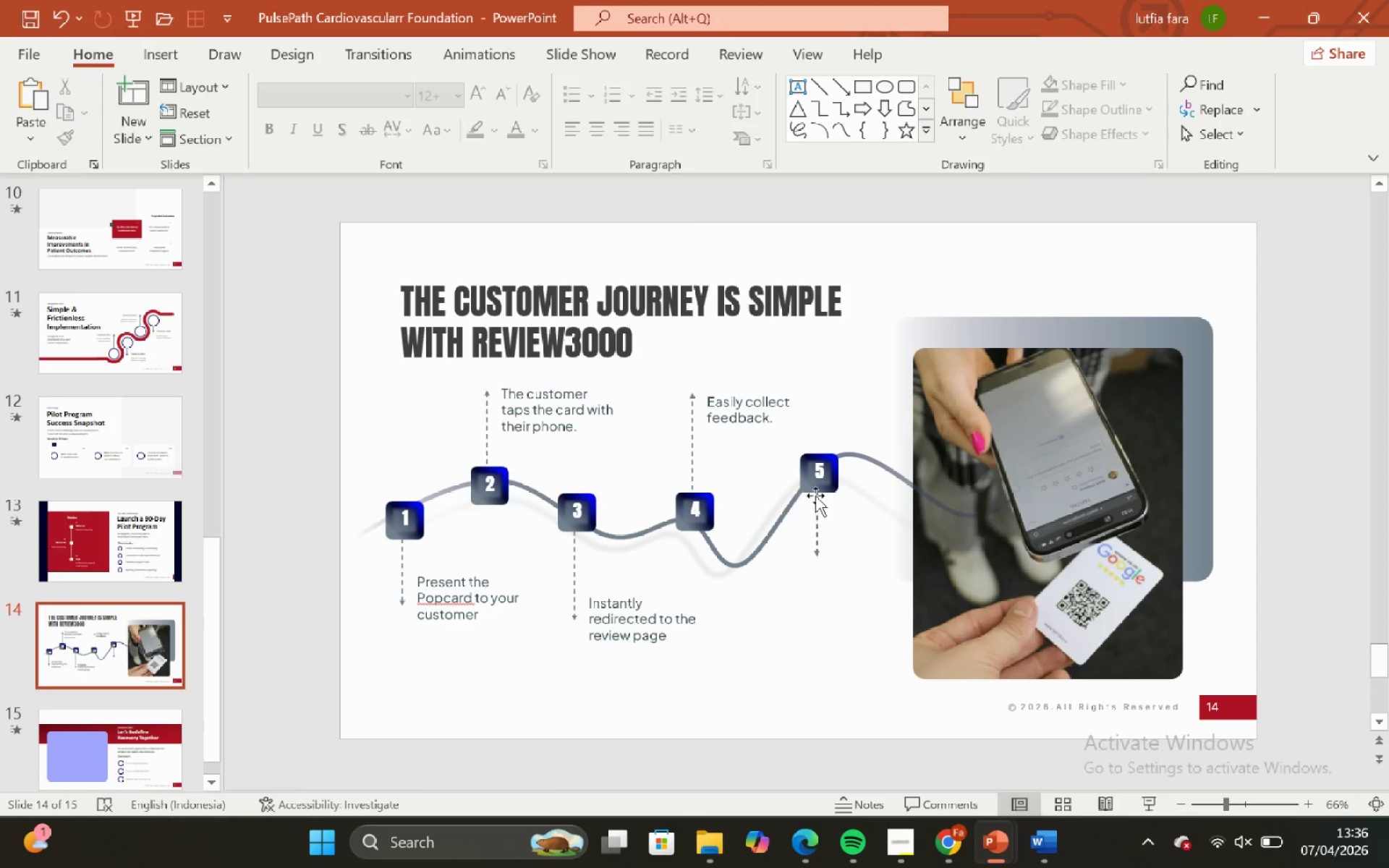 
left_click([815, 495])
 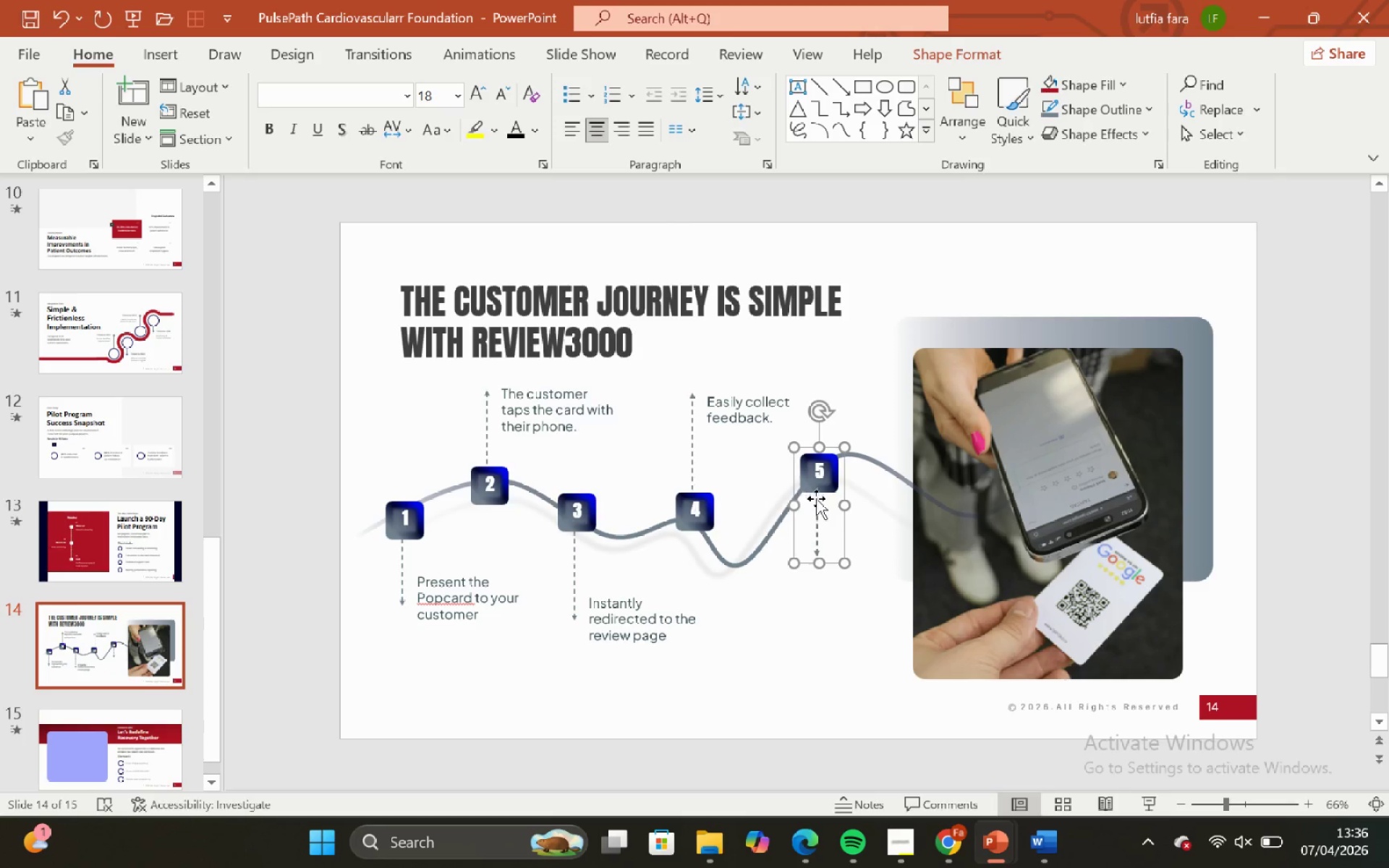 
key(Backspace)
 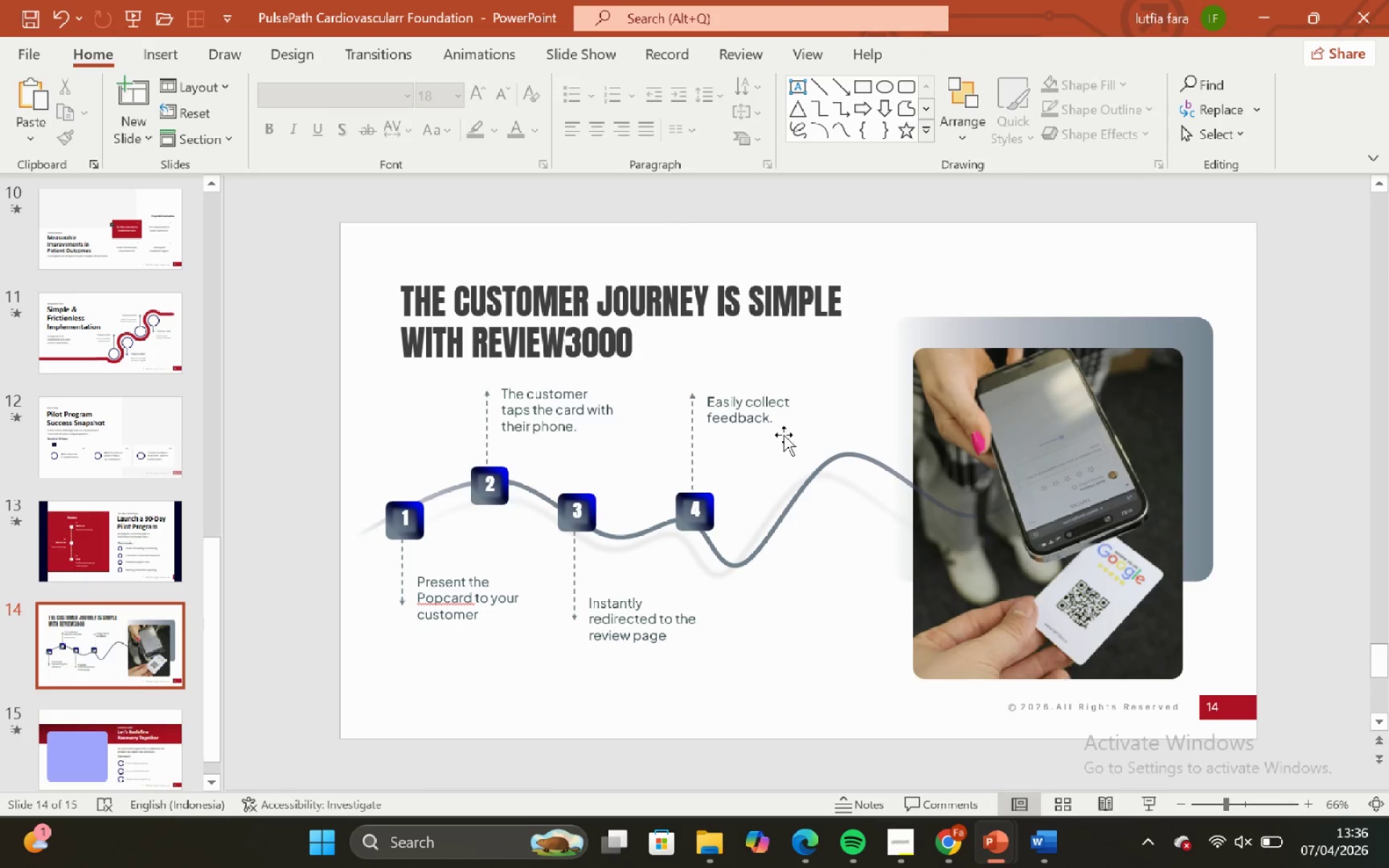 
left_click([783, 427])
 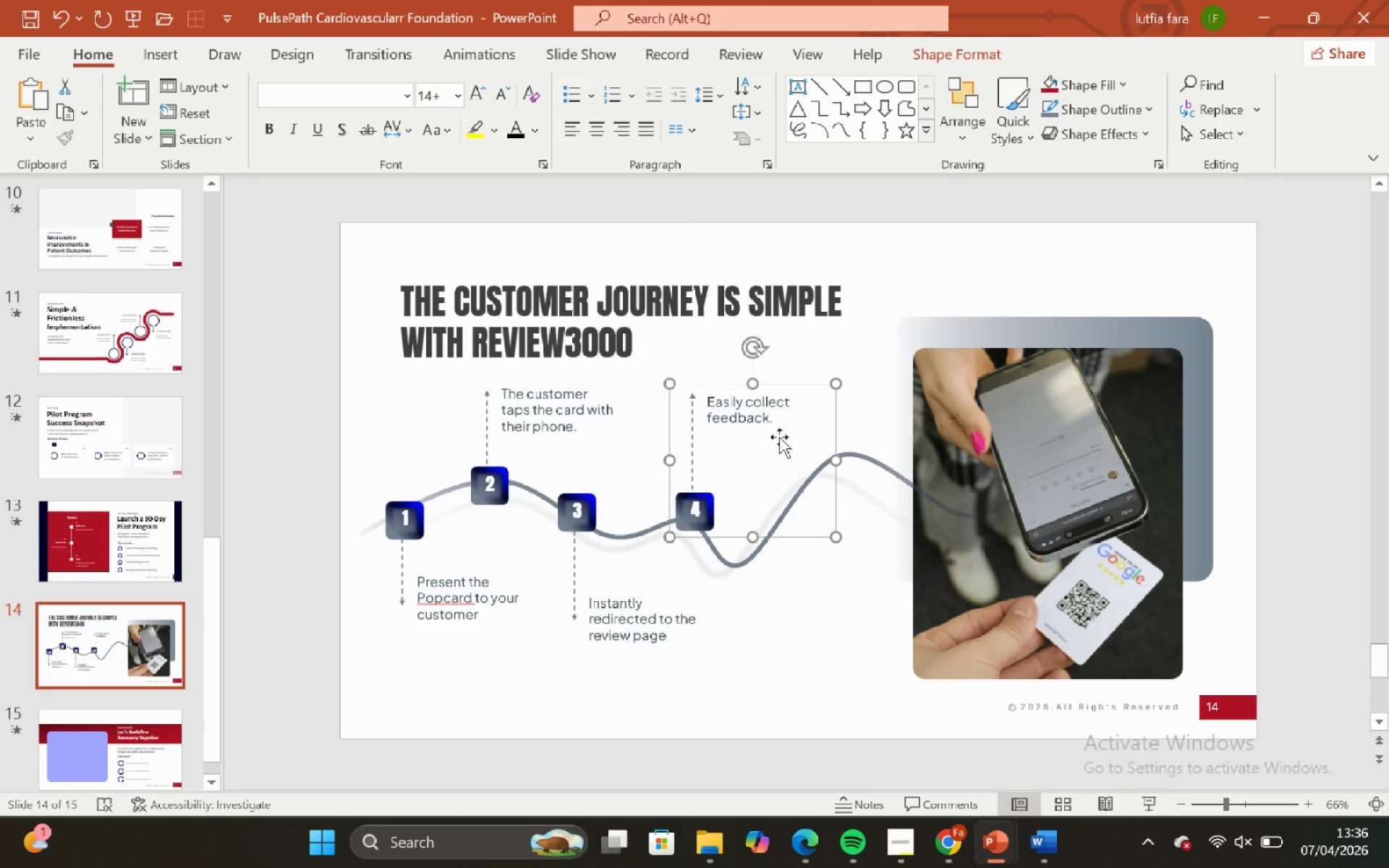 
key(Backspace)
 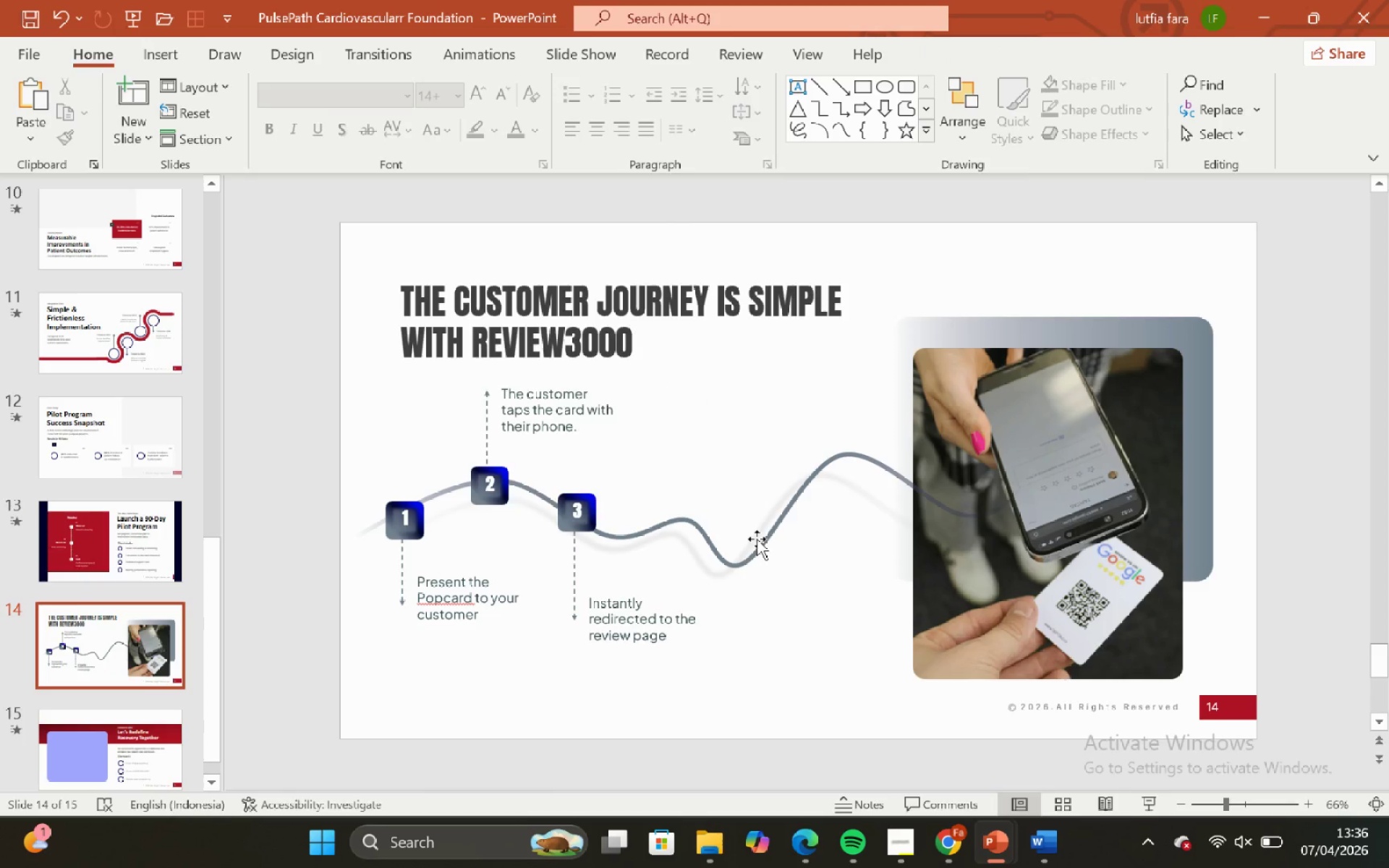 
left_click([760, 542])
 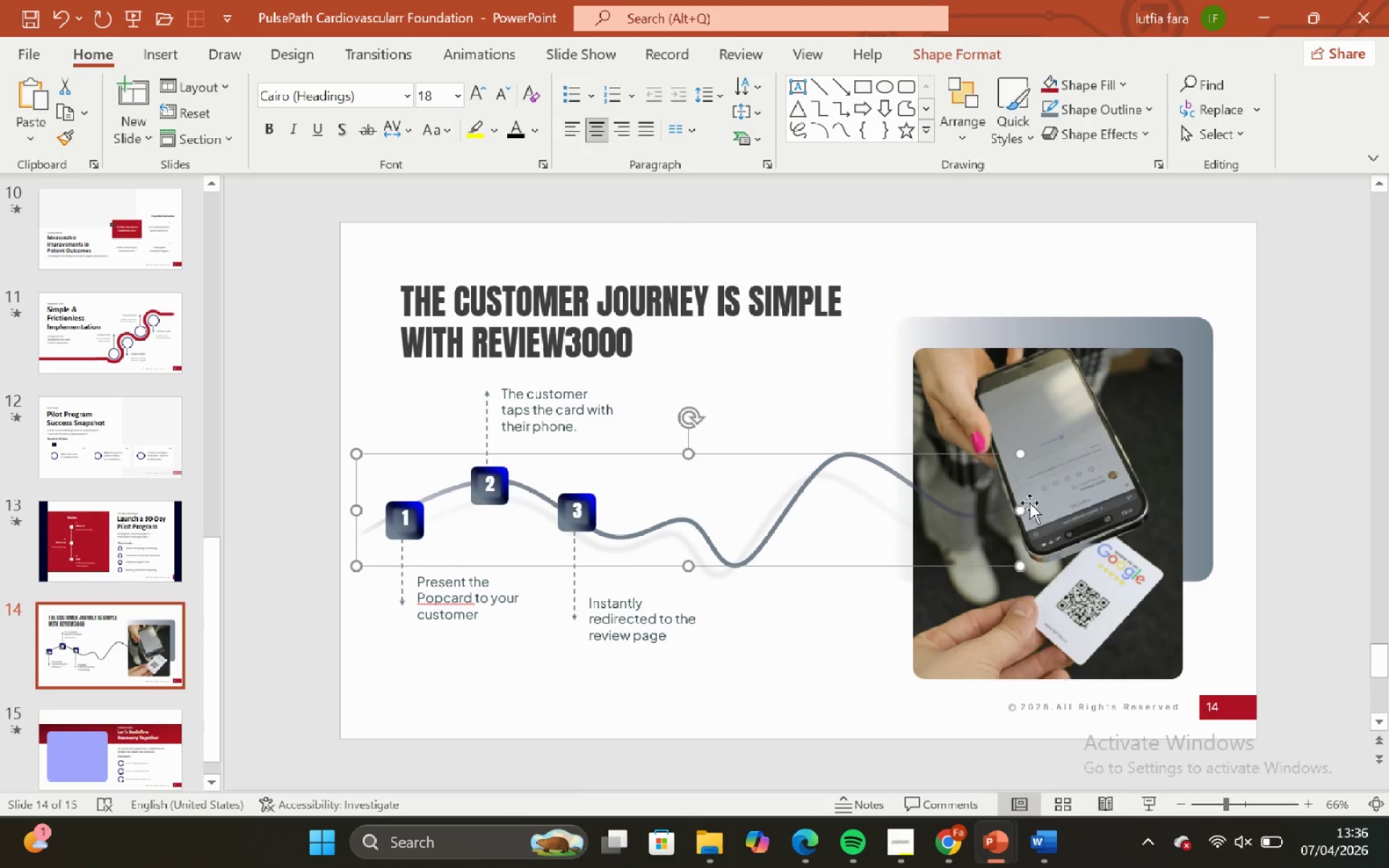 
hold_key(key=ShiftLeft, duration=1.06)
left_click_drag(start_coordinate=[1021, 506], to_coordinate=[815, 478])
 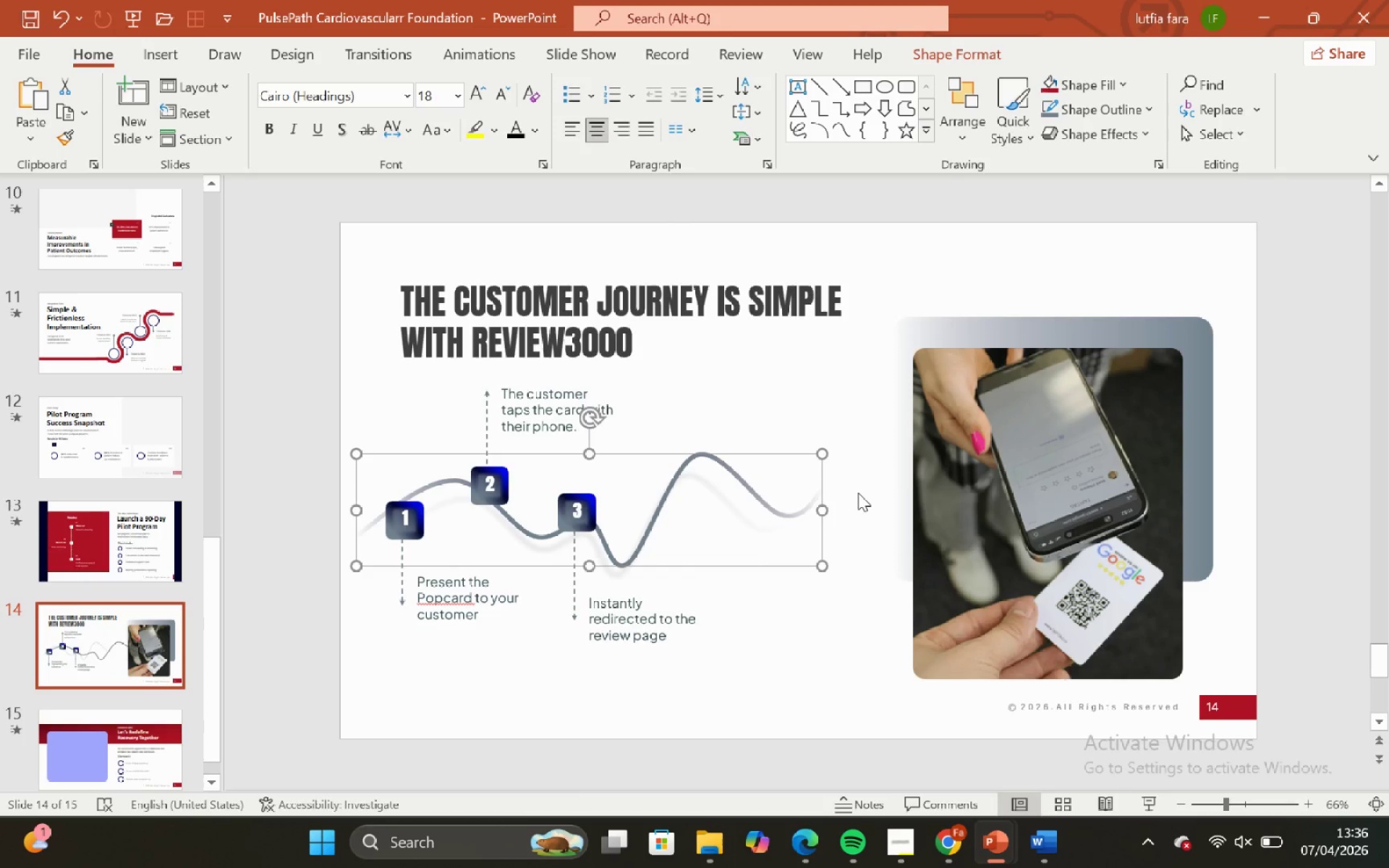 
key(Control+ControlLeft)
 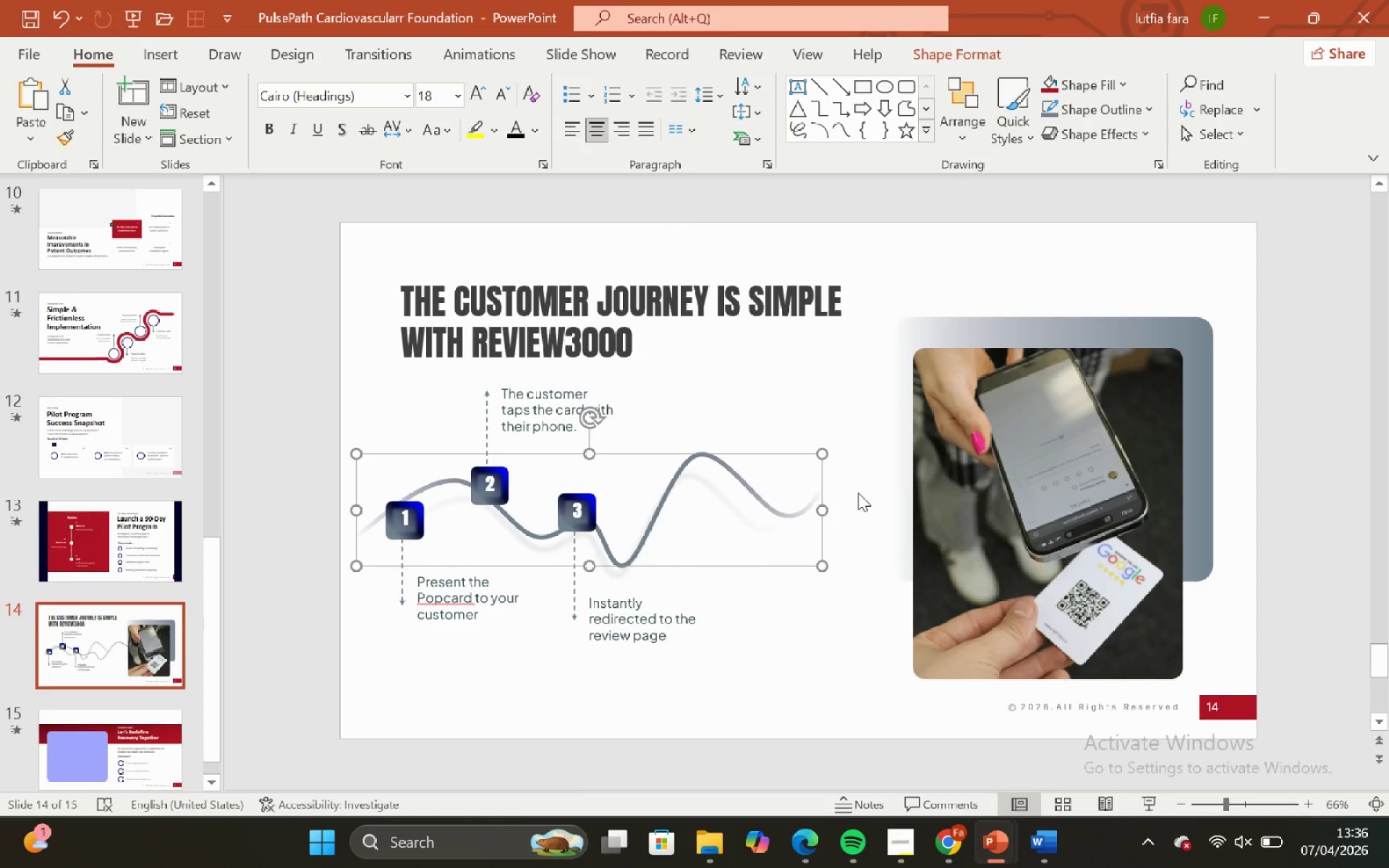 
key(Control+Z)
 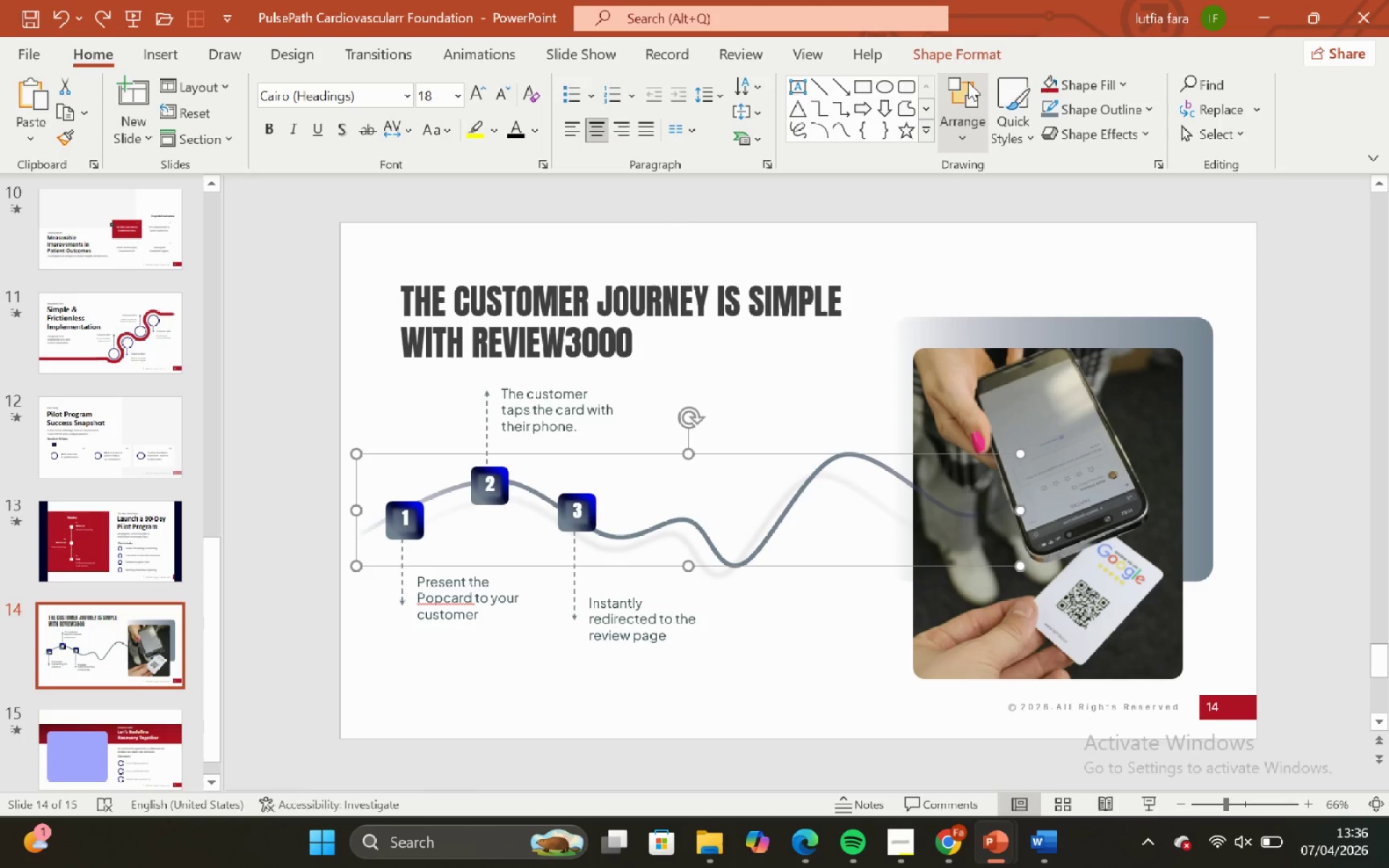 
left_click([962, 57])
 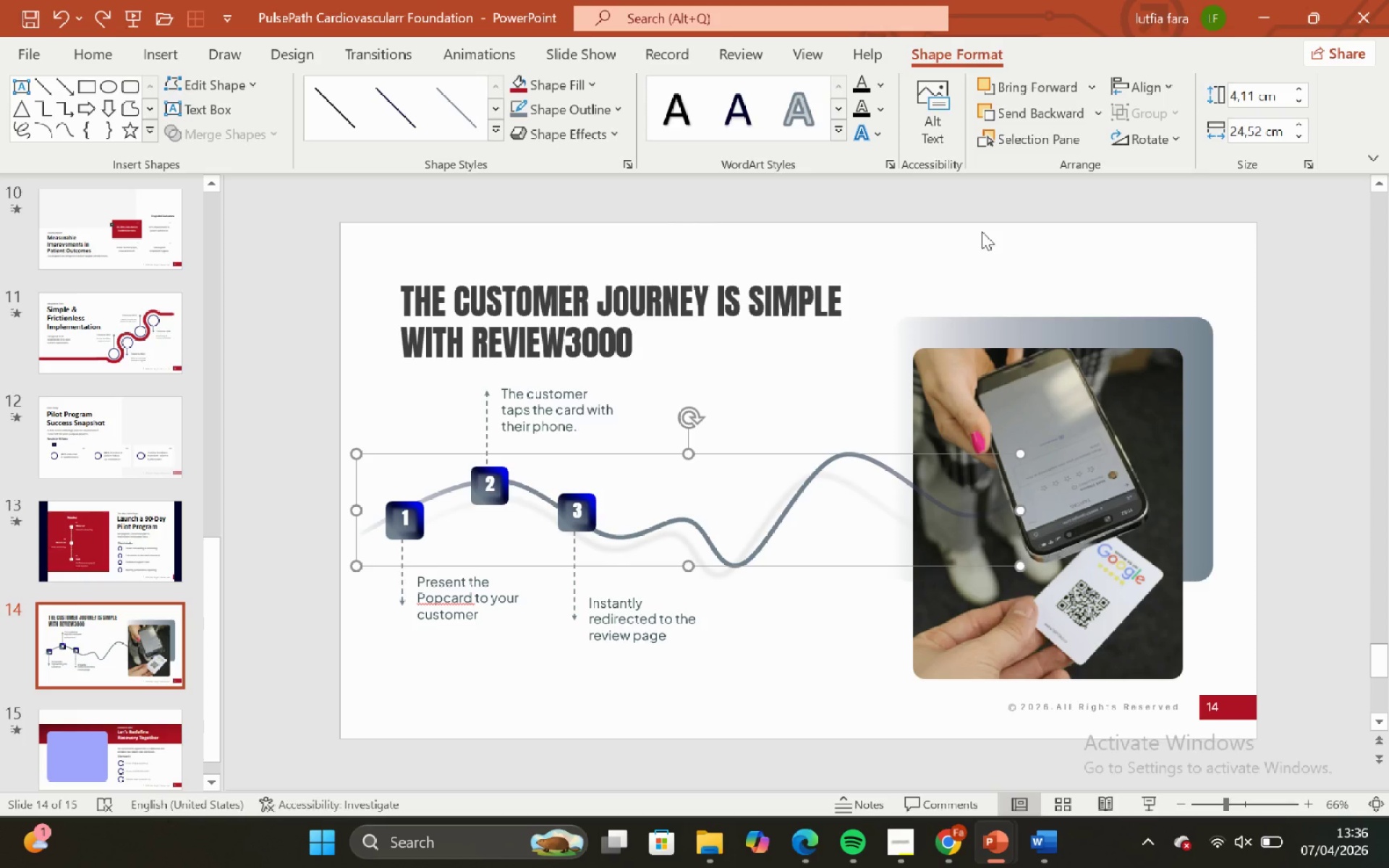 
left_click([982, 231])
 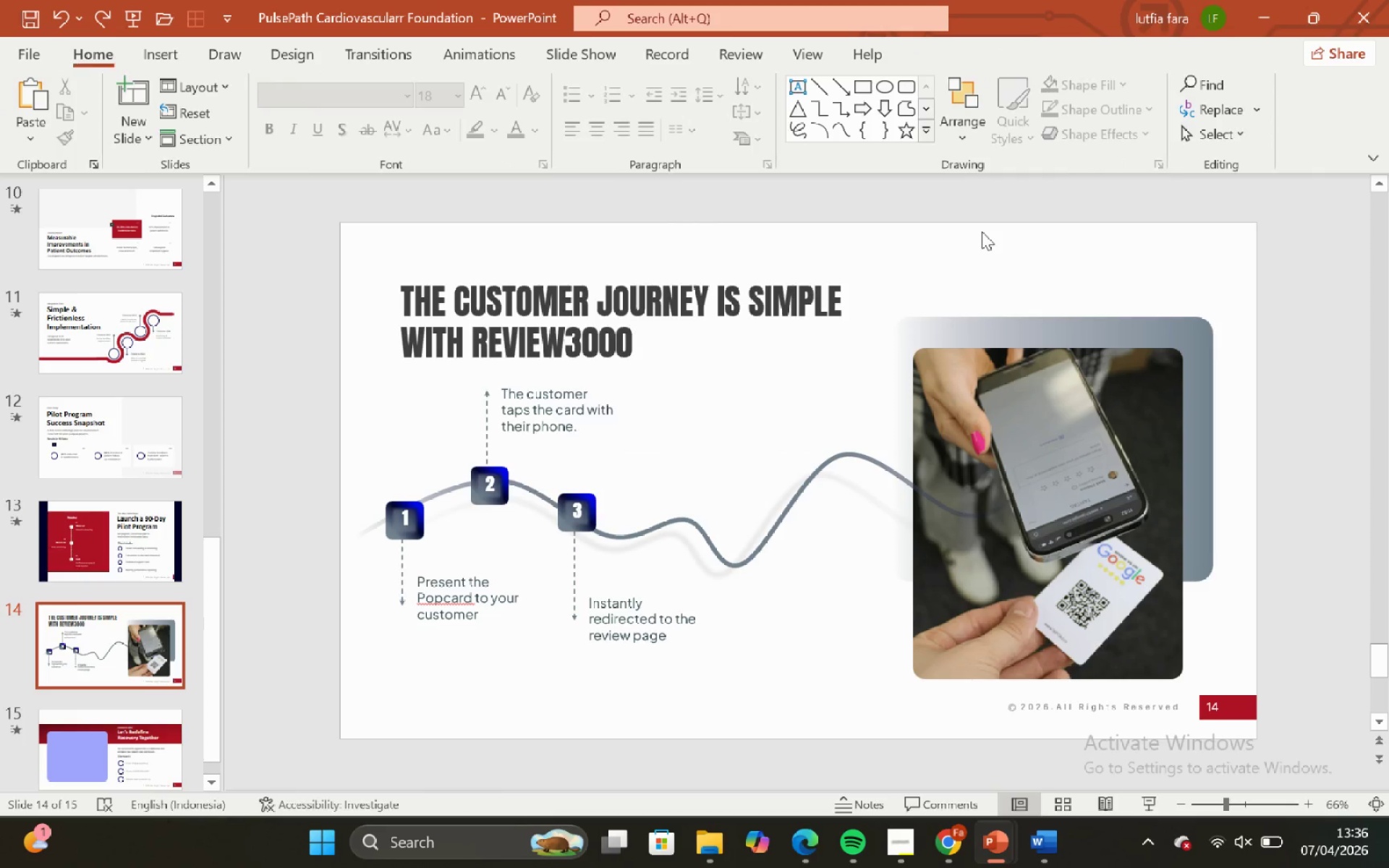 
left_click([982, 231])
 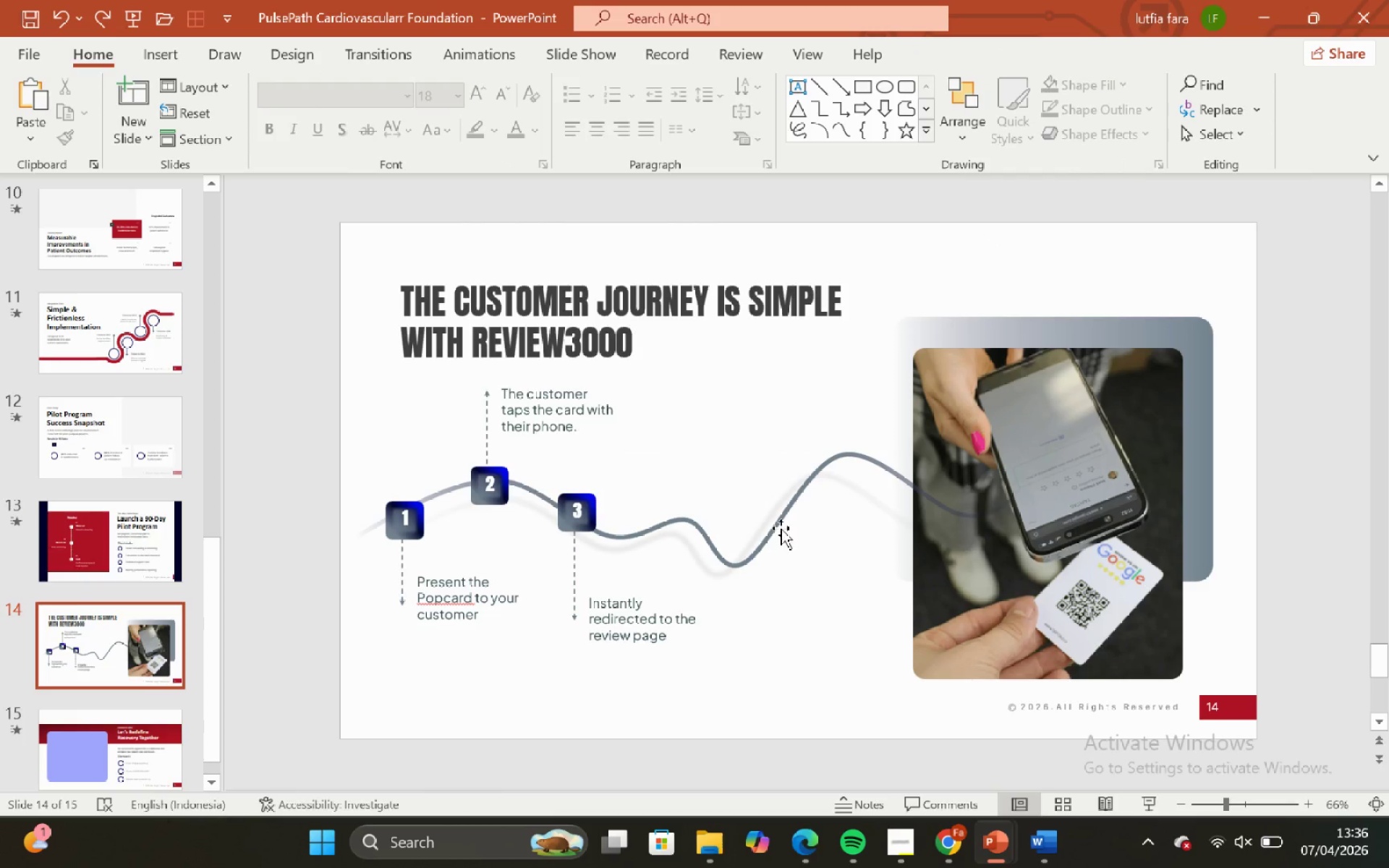 
left_click_drag(start_coordinate=[781, 528], to_coordinate=[865, 56])
 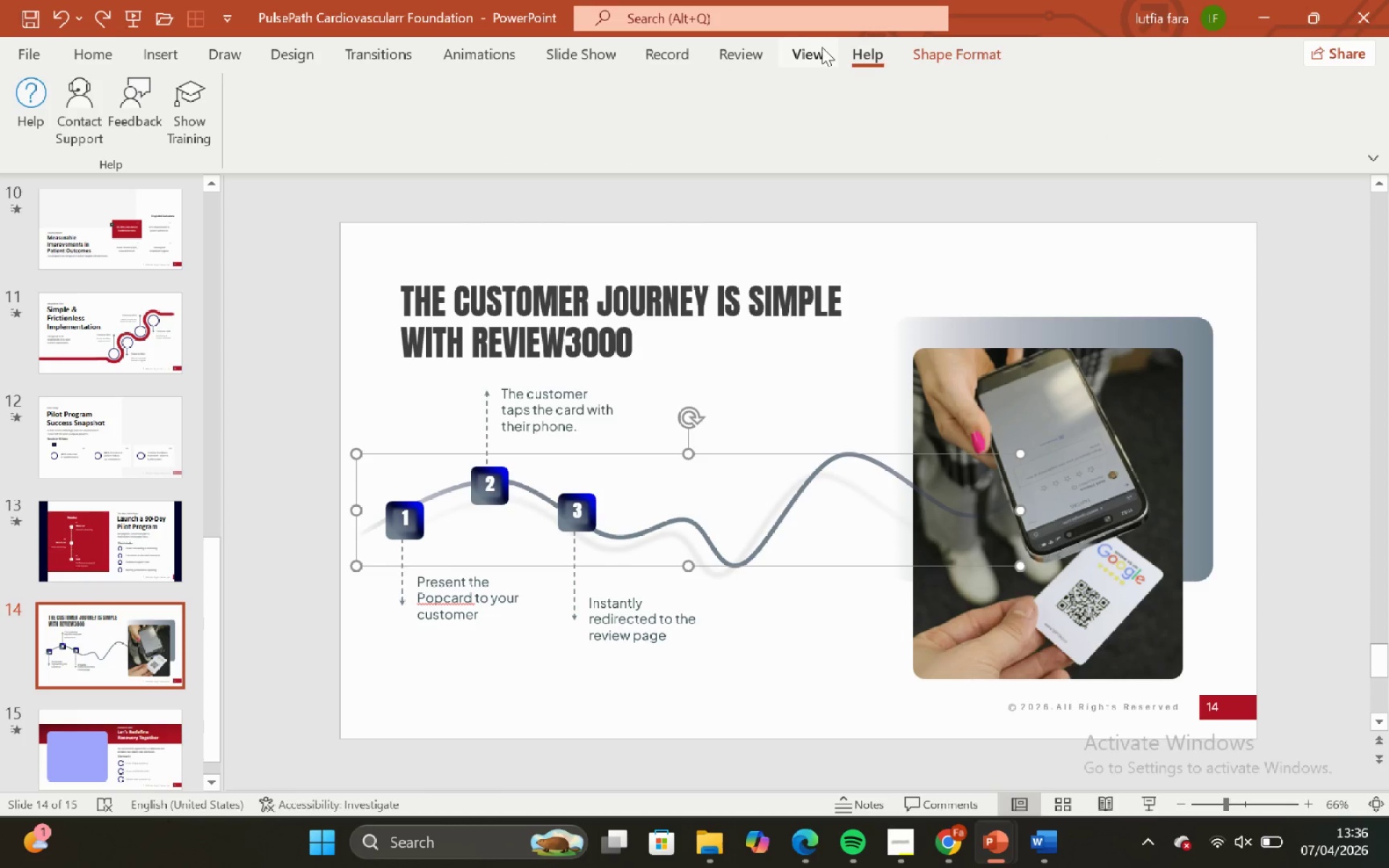 
left_click([865, 56])
 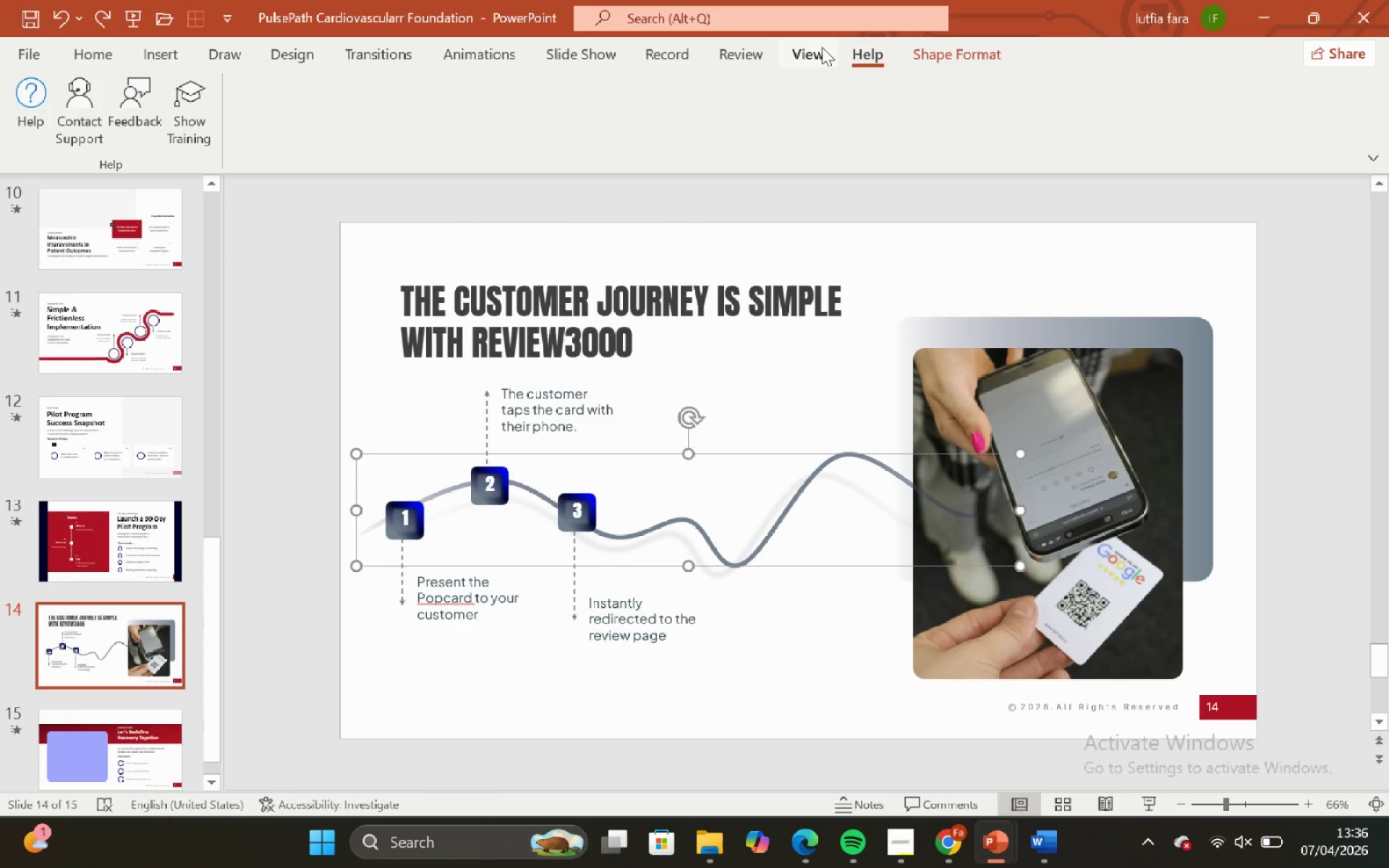 
left_click([821, 47])
 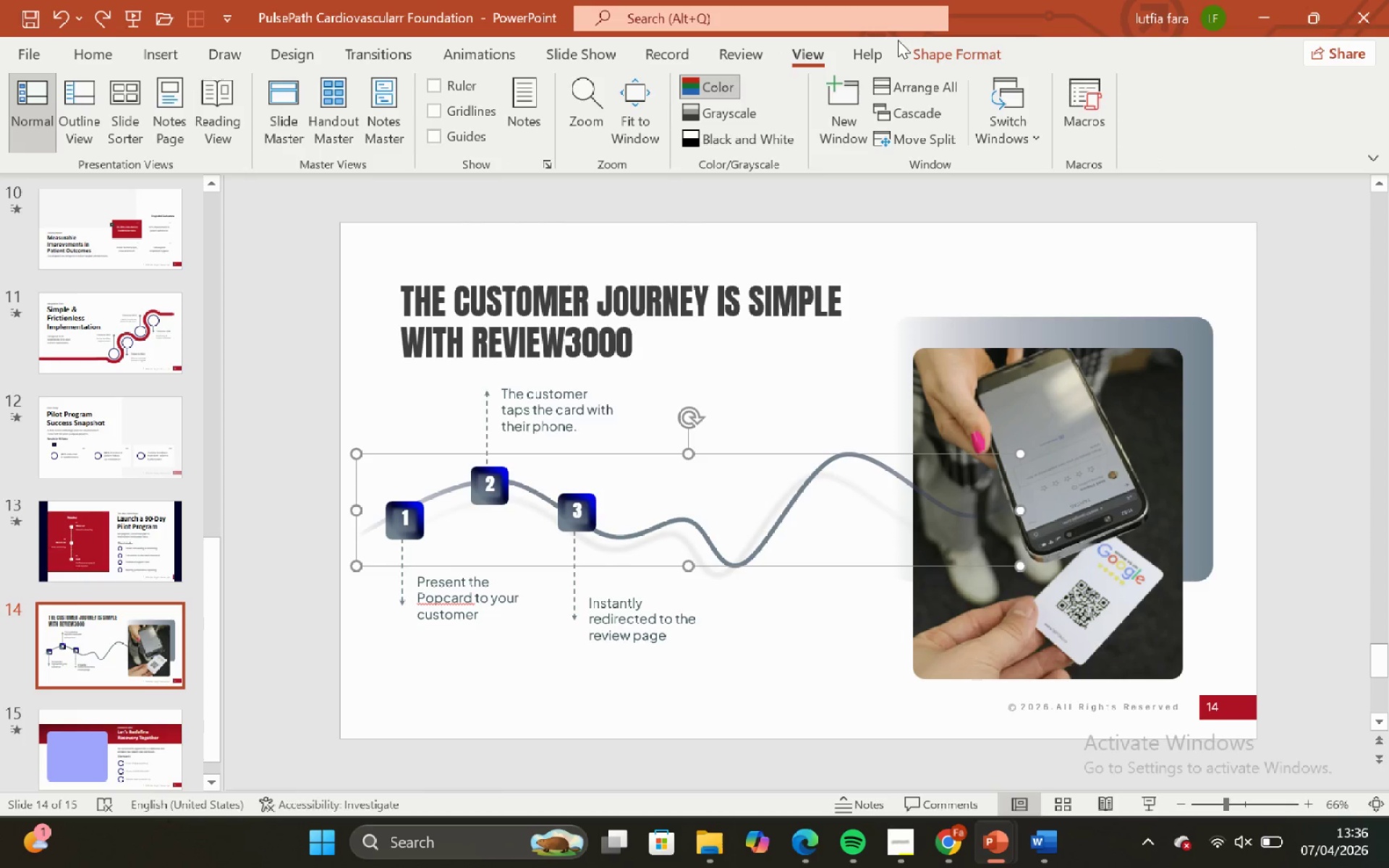 
left_click([930, 57])
 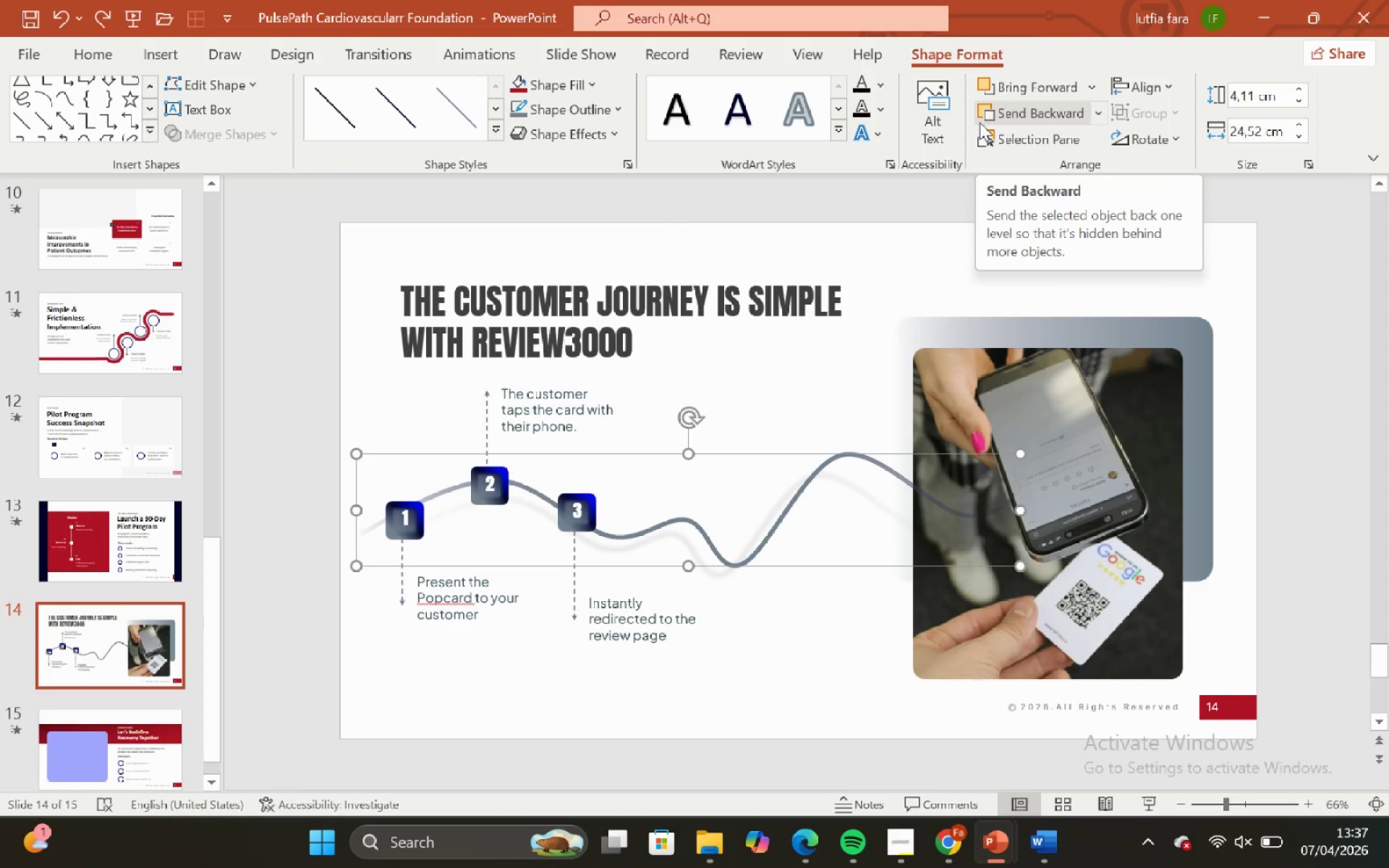 
wait(5.67)
 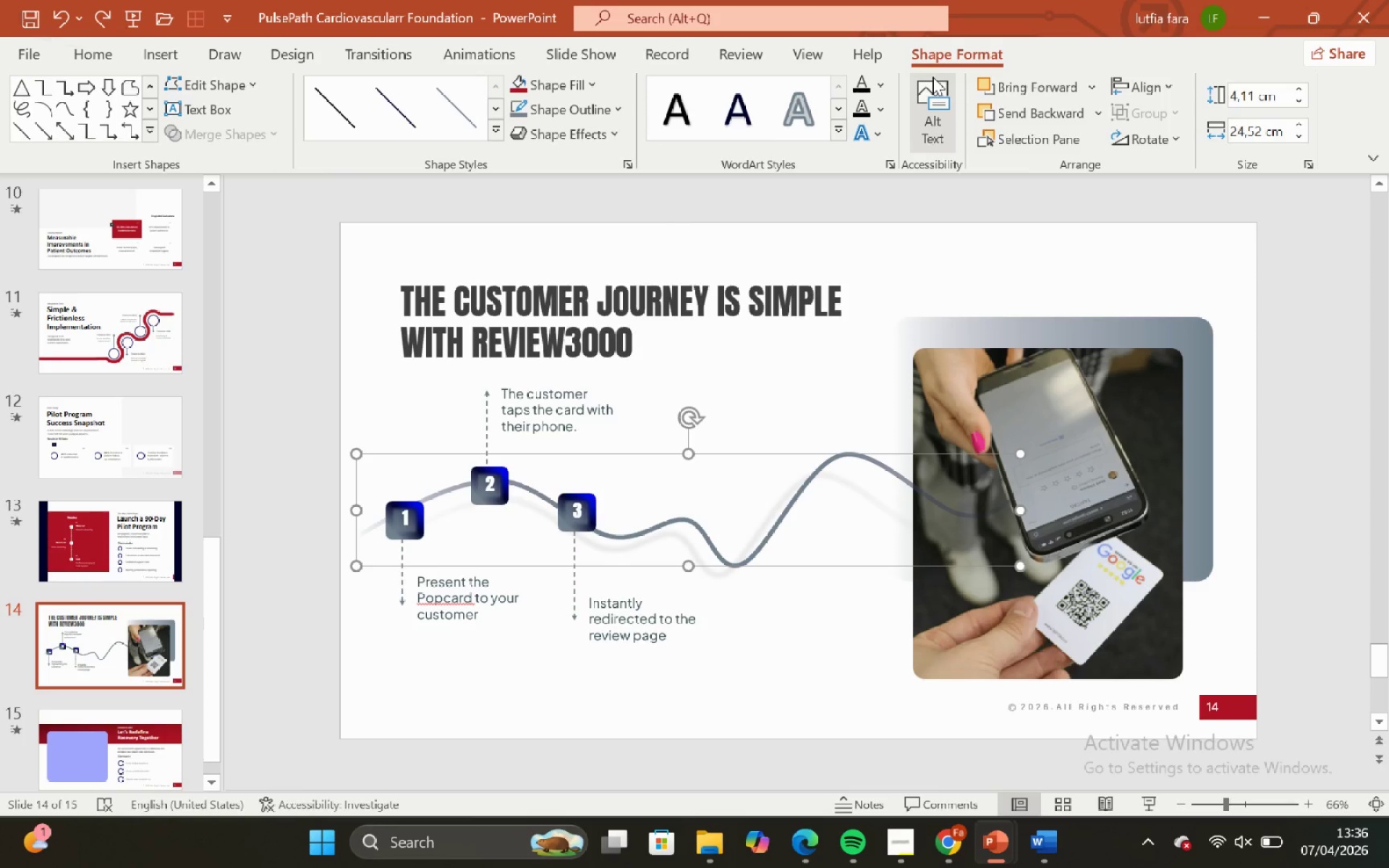 
left_click([994, 208])
 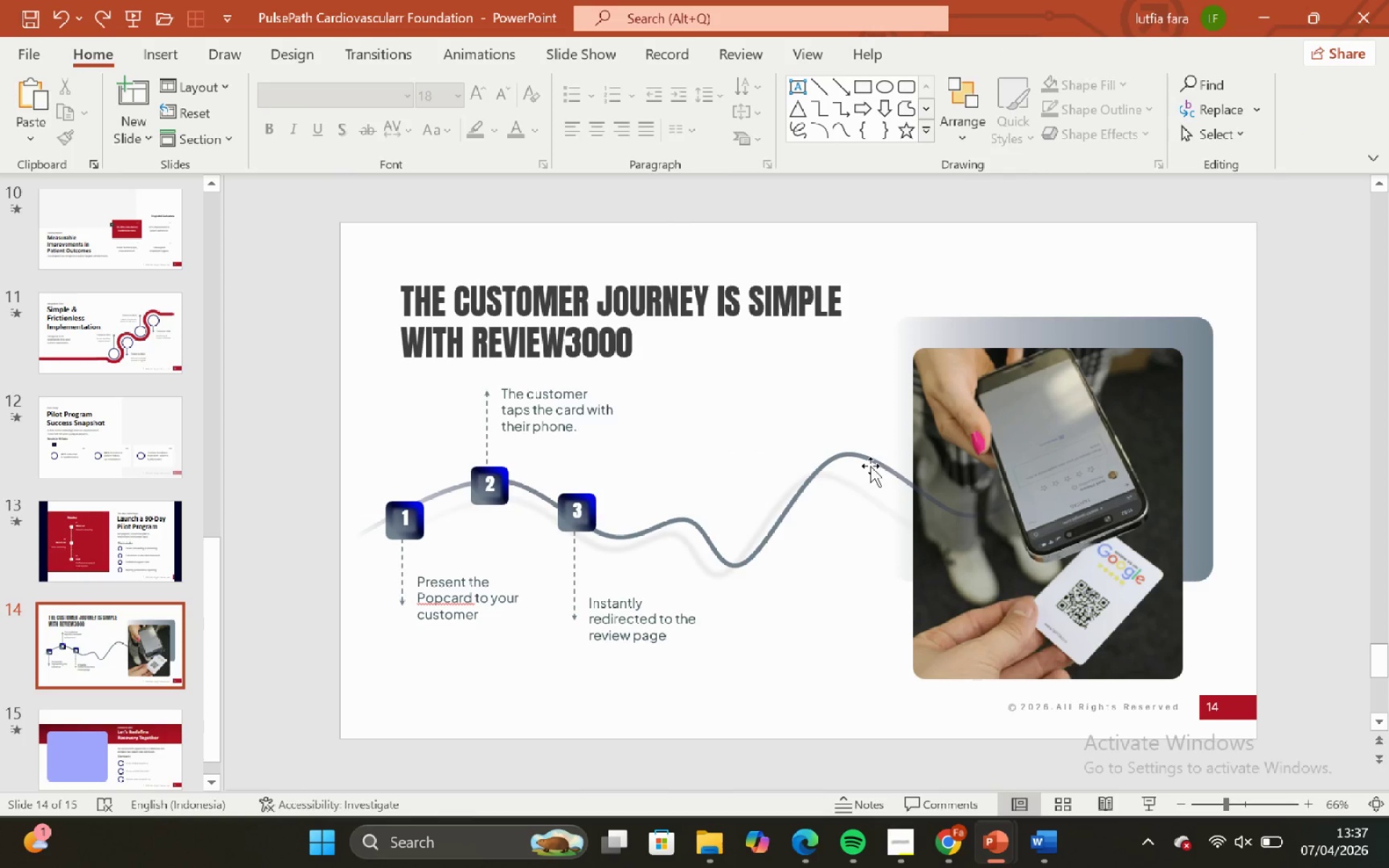 
left_click([872, 458])
 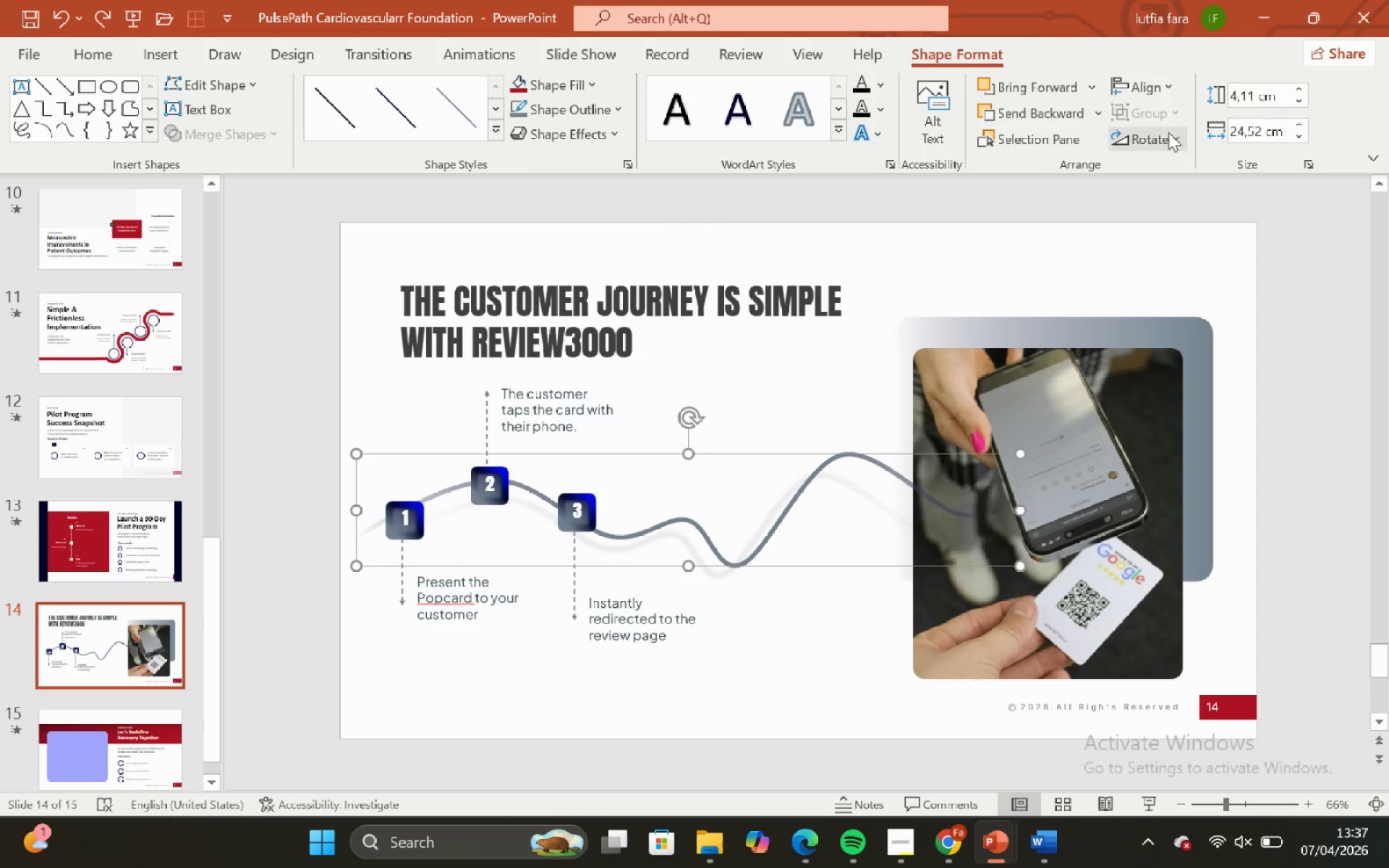 
hold_key(key=ControlLeft, duration=0.58)
hold_key(key=ShiftLeft, duration=0.48)
scroll: coordinate [859, 579], scroll_direction: up, amount: 3.0
 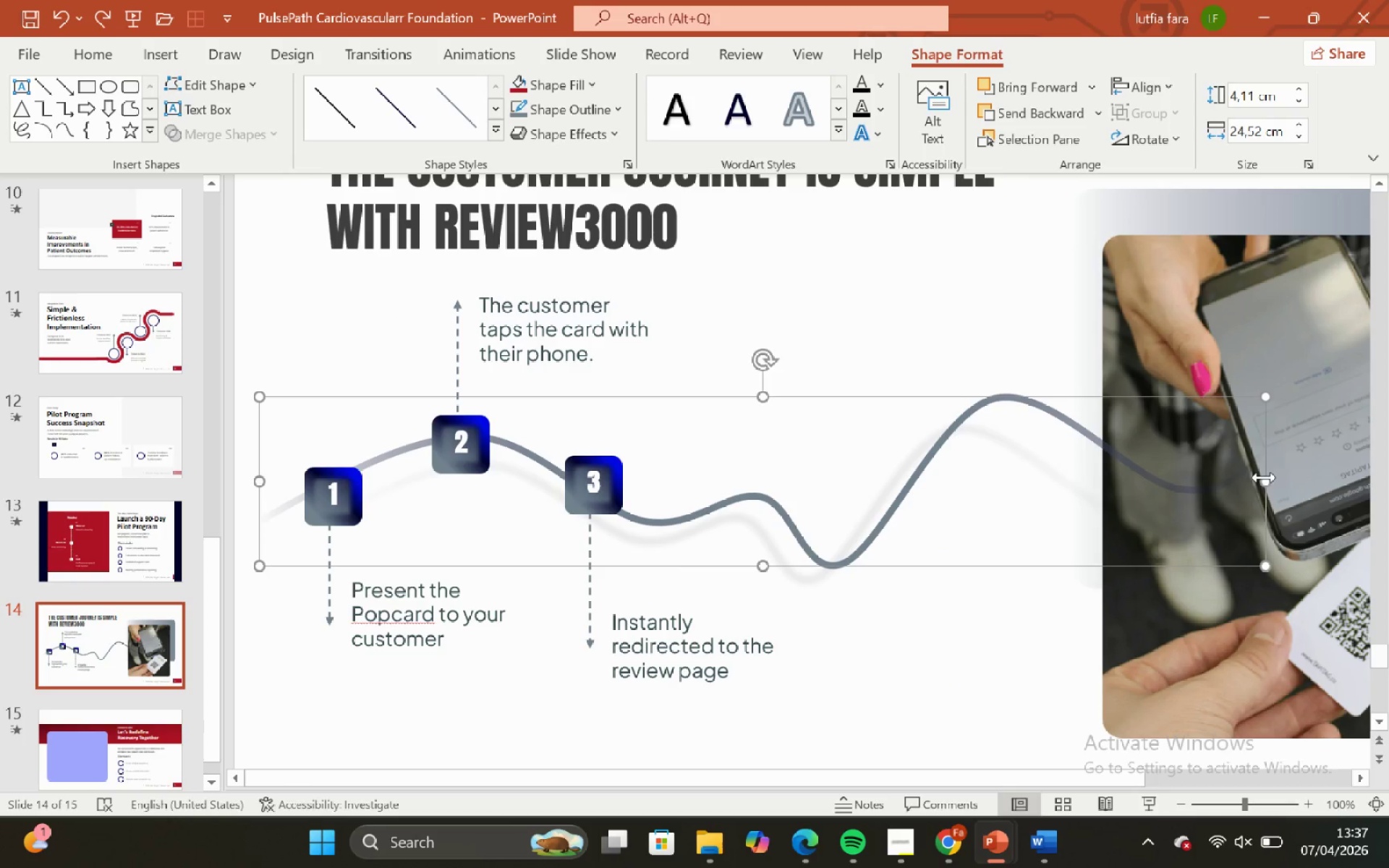 
hold_key(key=ShiftLeft, duration=0.89)
left_click_drag(start_coordinate=[1264, 477], to_coordinate=[810, 524])
 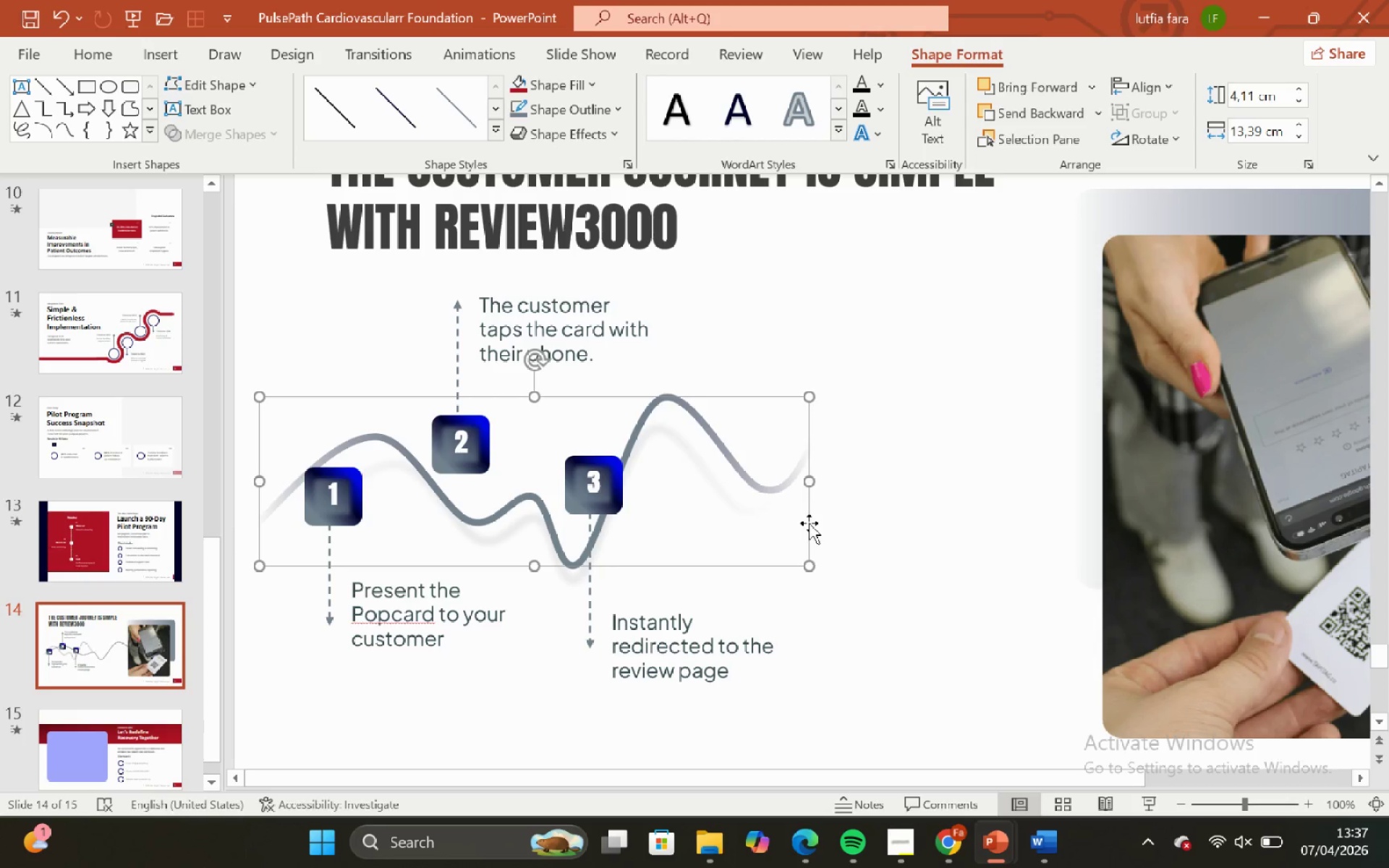 
key(Control+ControlLeft)
 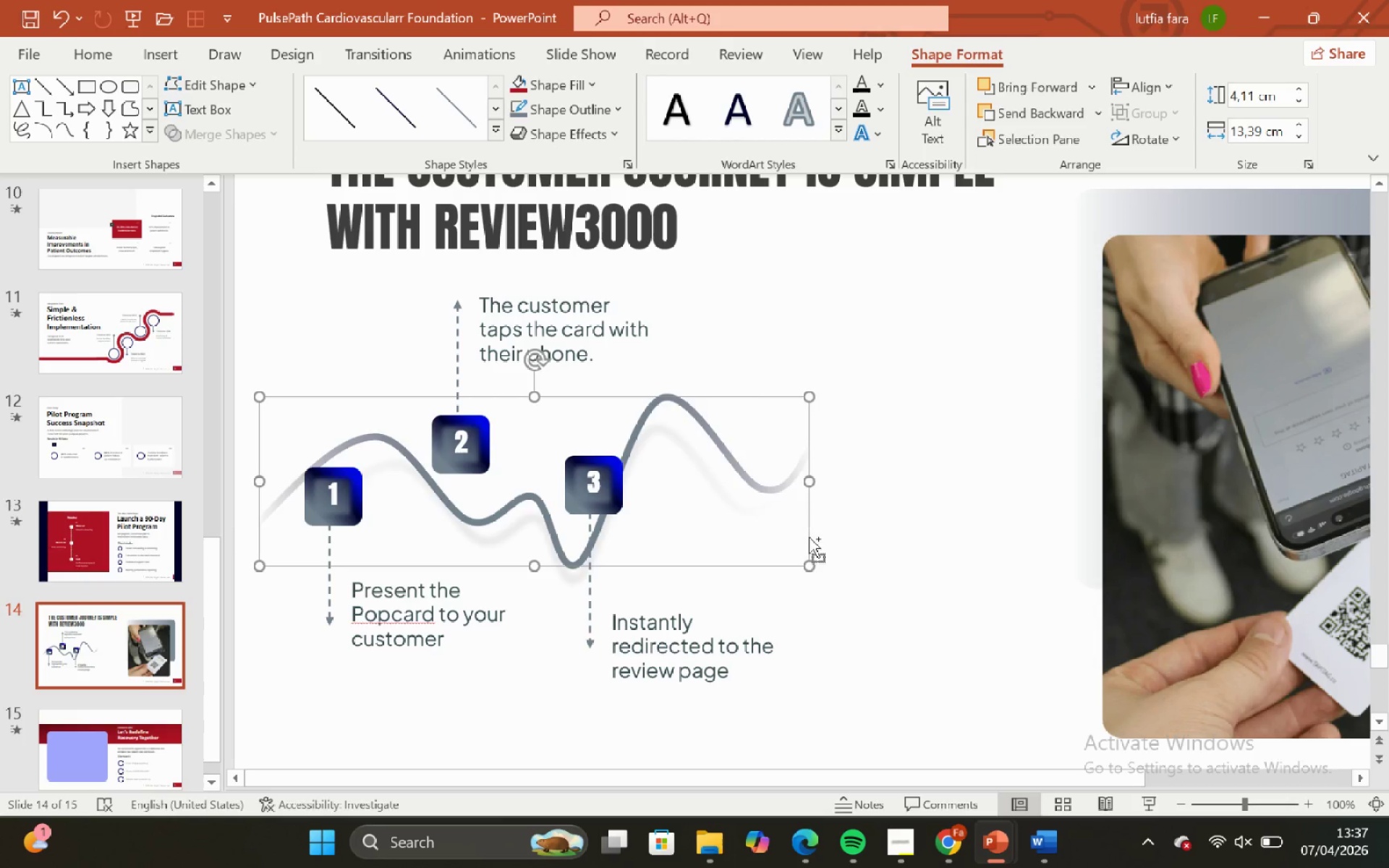 
key(Control+Z)
 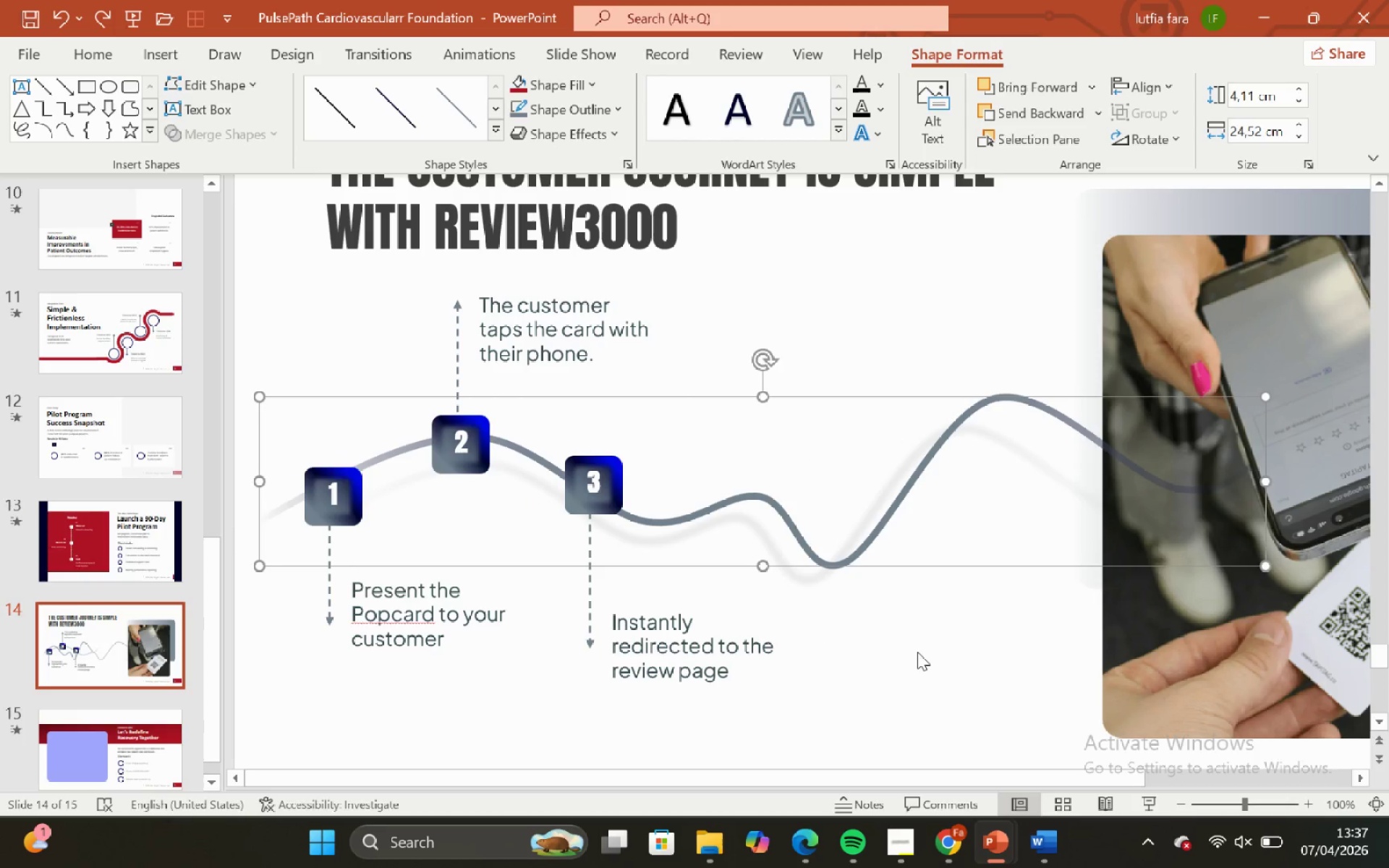 
left_click([921, 651])
 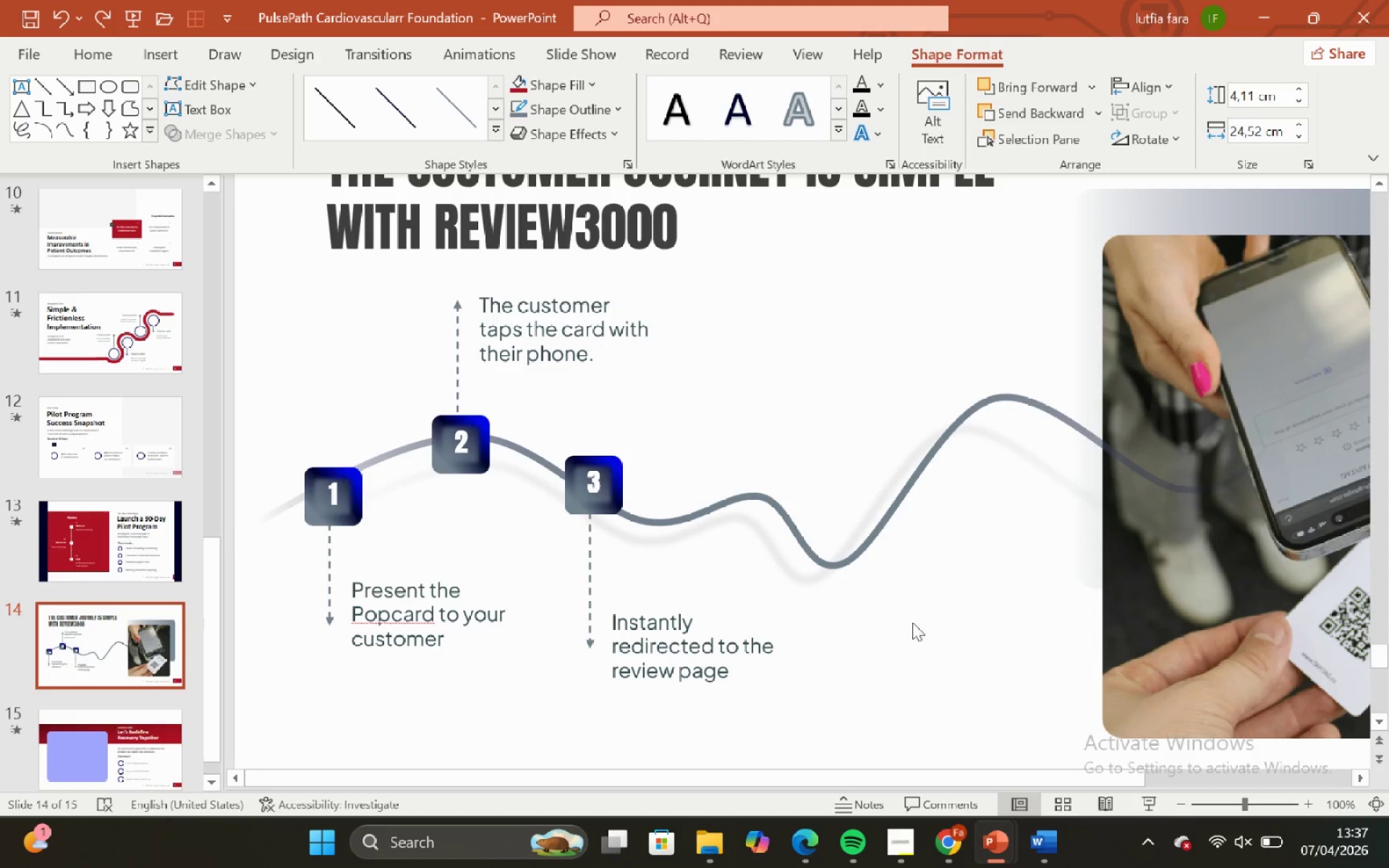 
hold_key(key=ControlLeft, duration=1.09)
hold_key(key=ShiftLeft, duration=1.09)
scroll: coordinate [868, 560], scroll_direction: down, amount: 4.0
 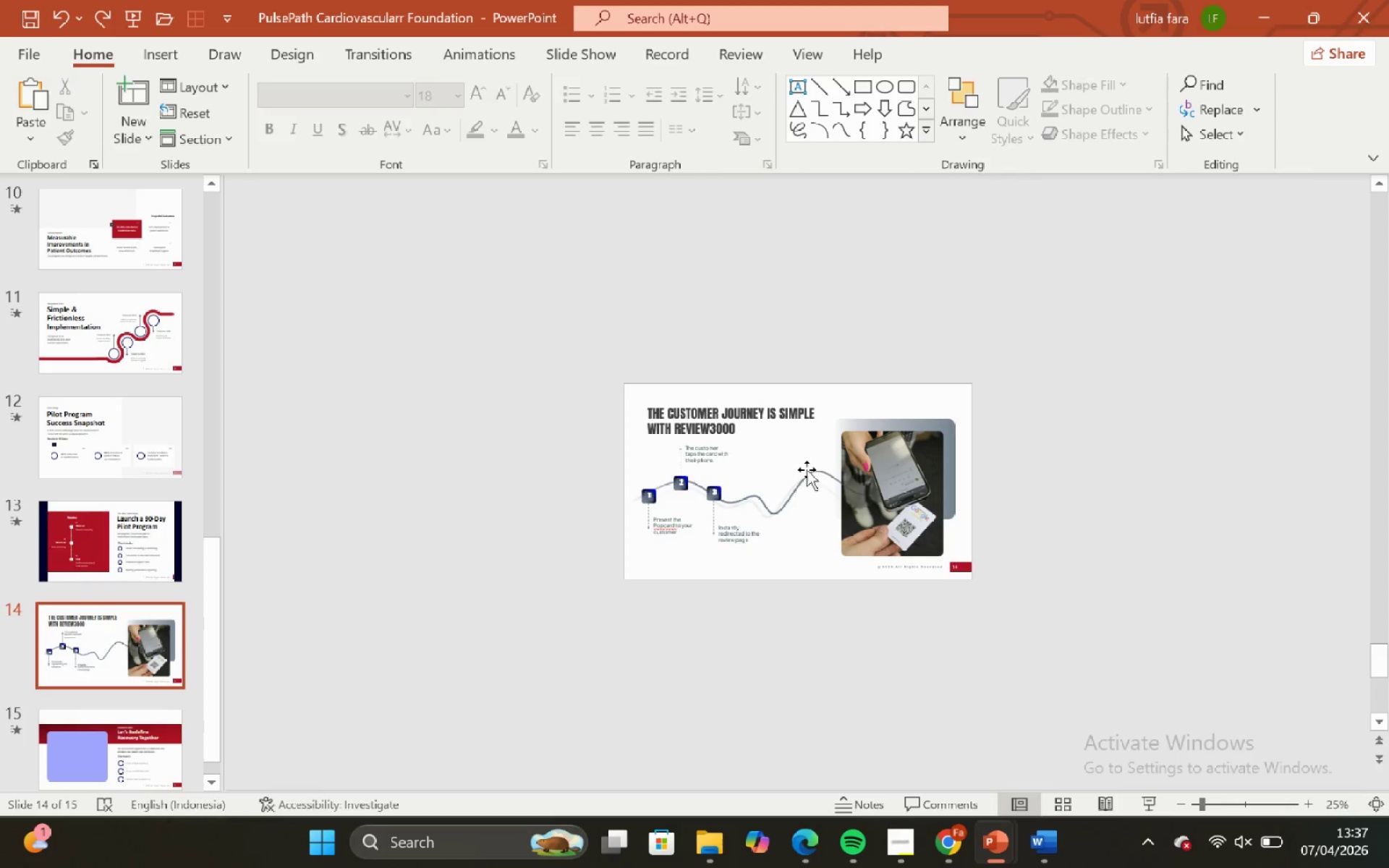 
hold_key(key=ControlLeft, duration=0.55)
hold_key(key=ShiftLeft, duration=0.45)
scroll: coordinate [803, 468], scroll_direction: none, amount: 0.0
 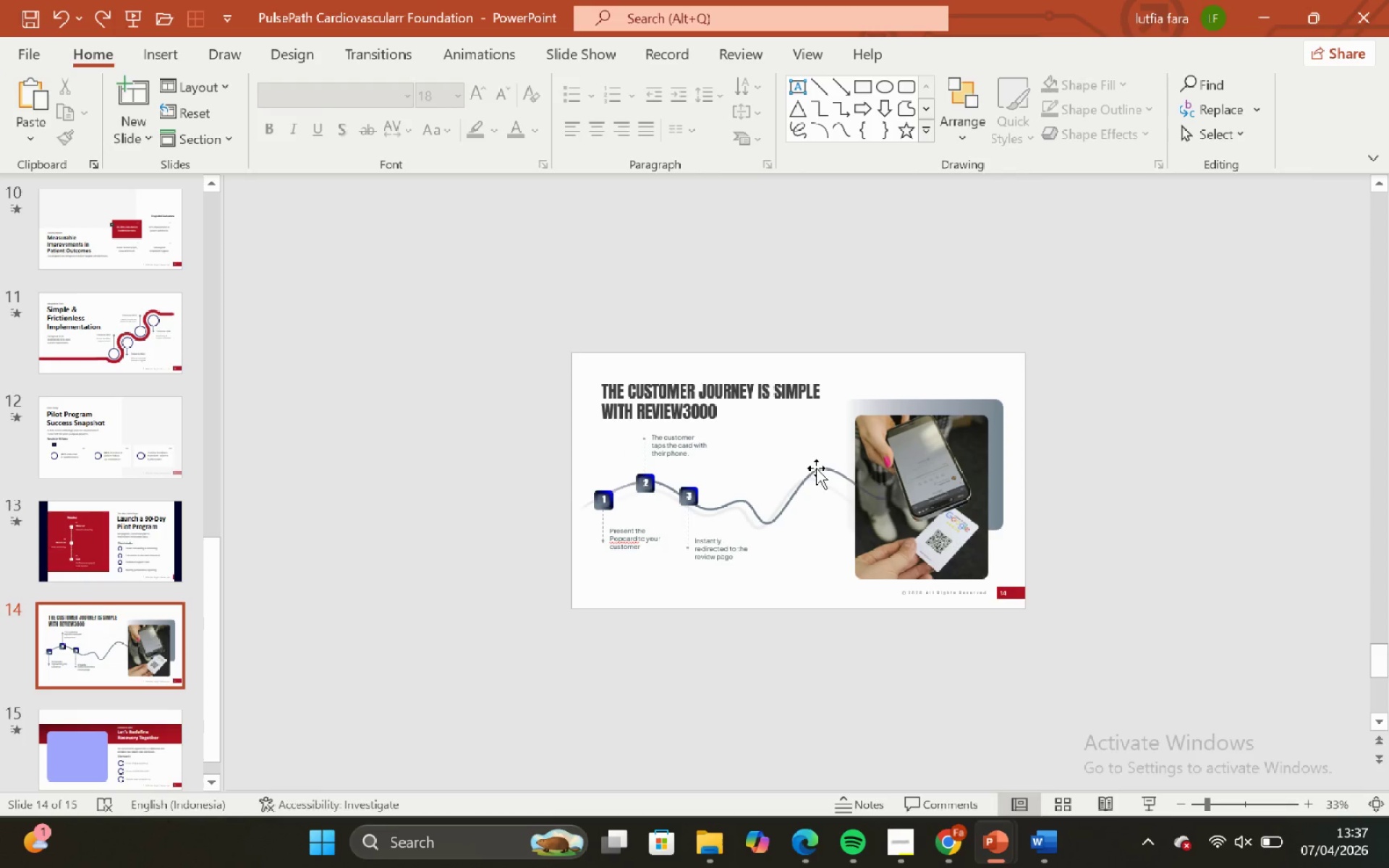 
left_click([816, 468])
 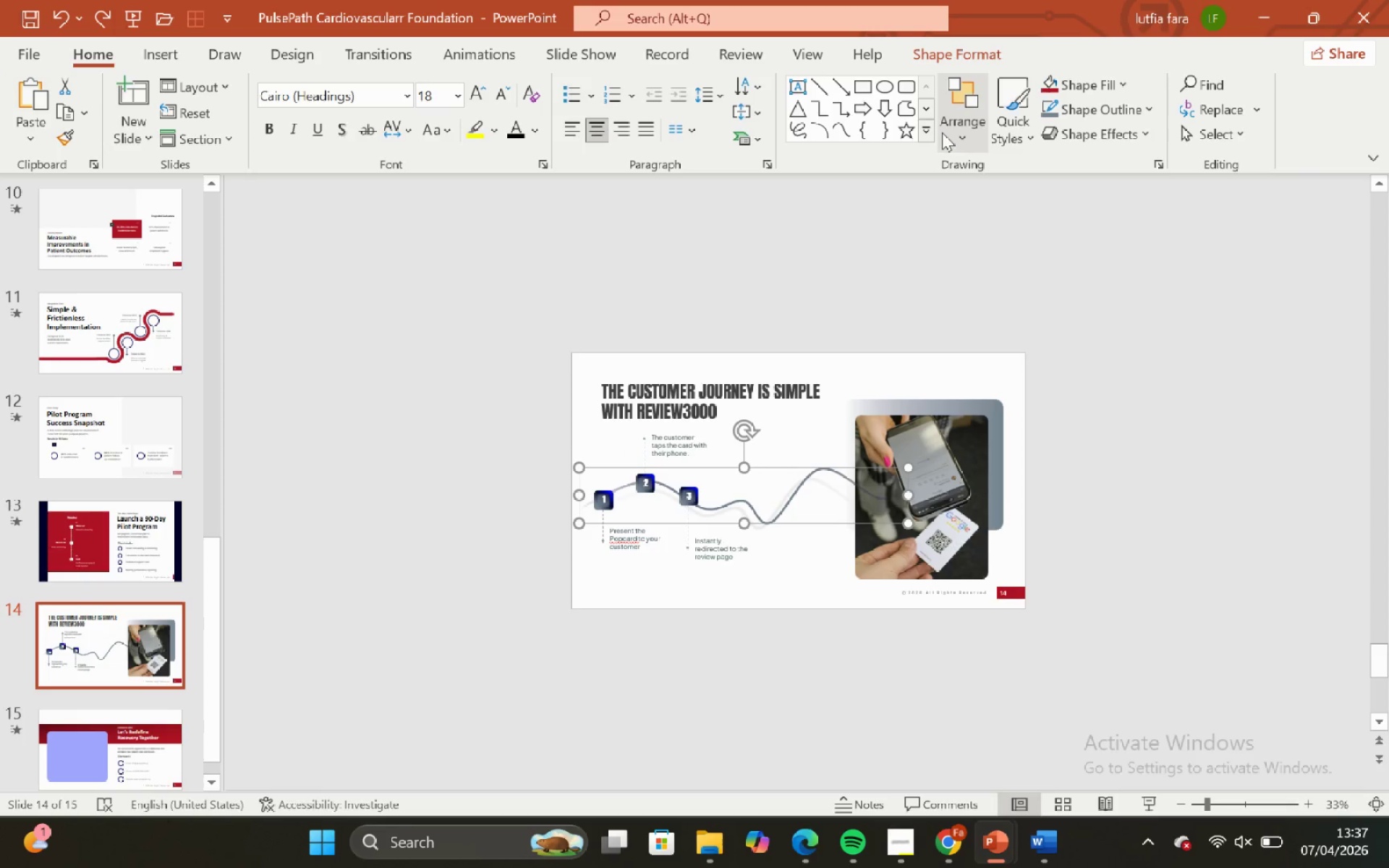 
left_click([948, 134])
 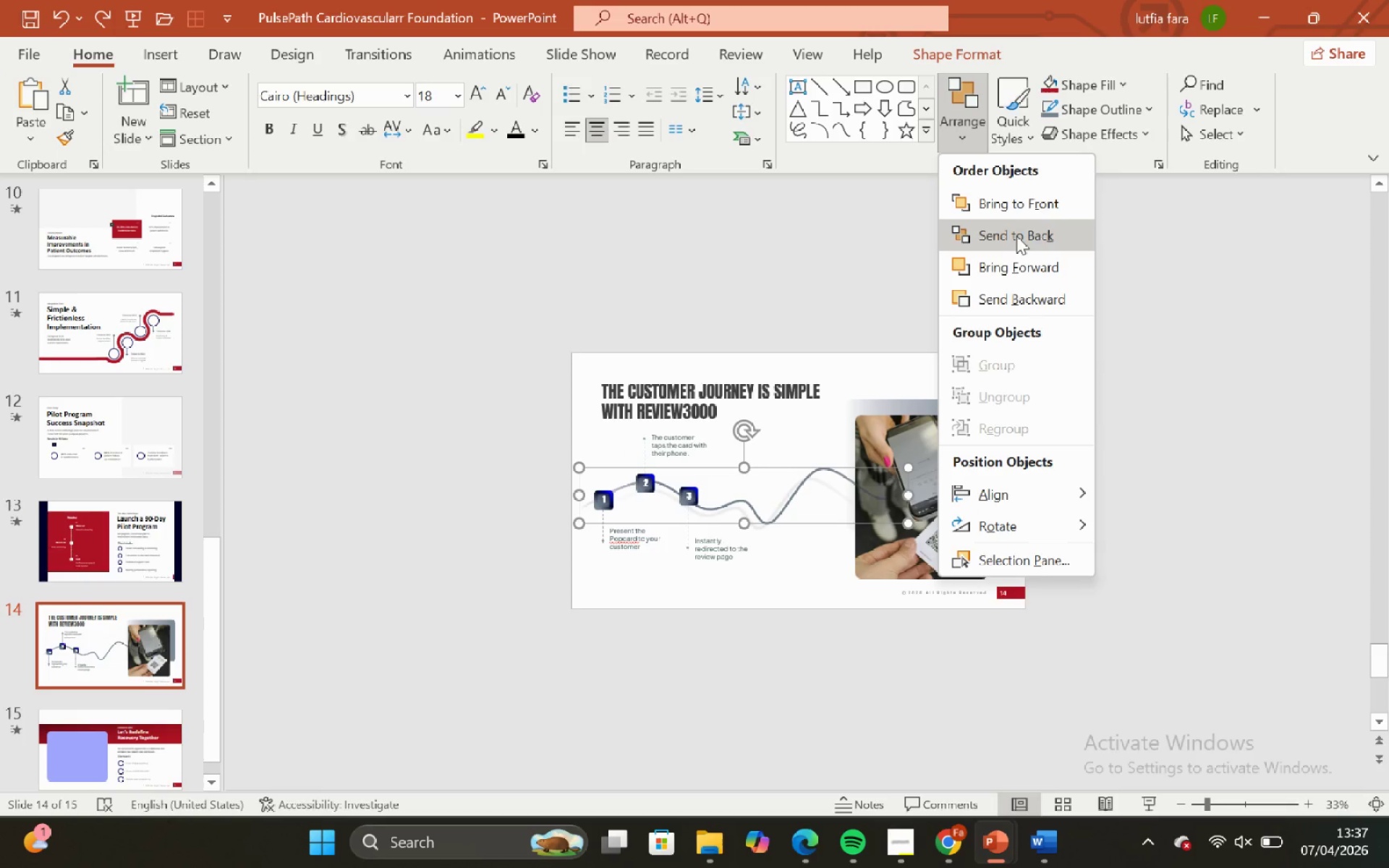 
left_click([1016, 236])
 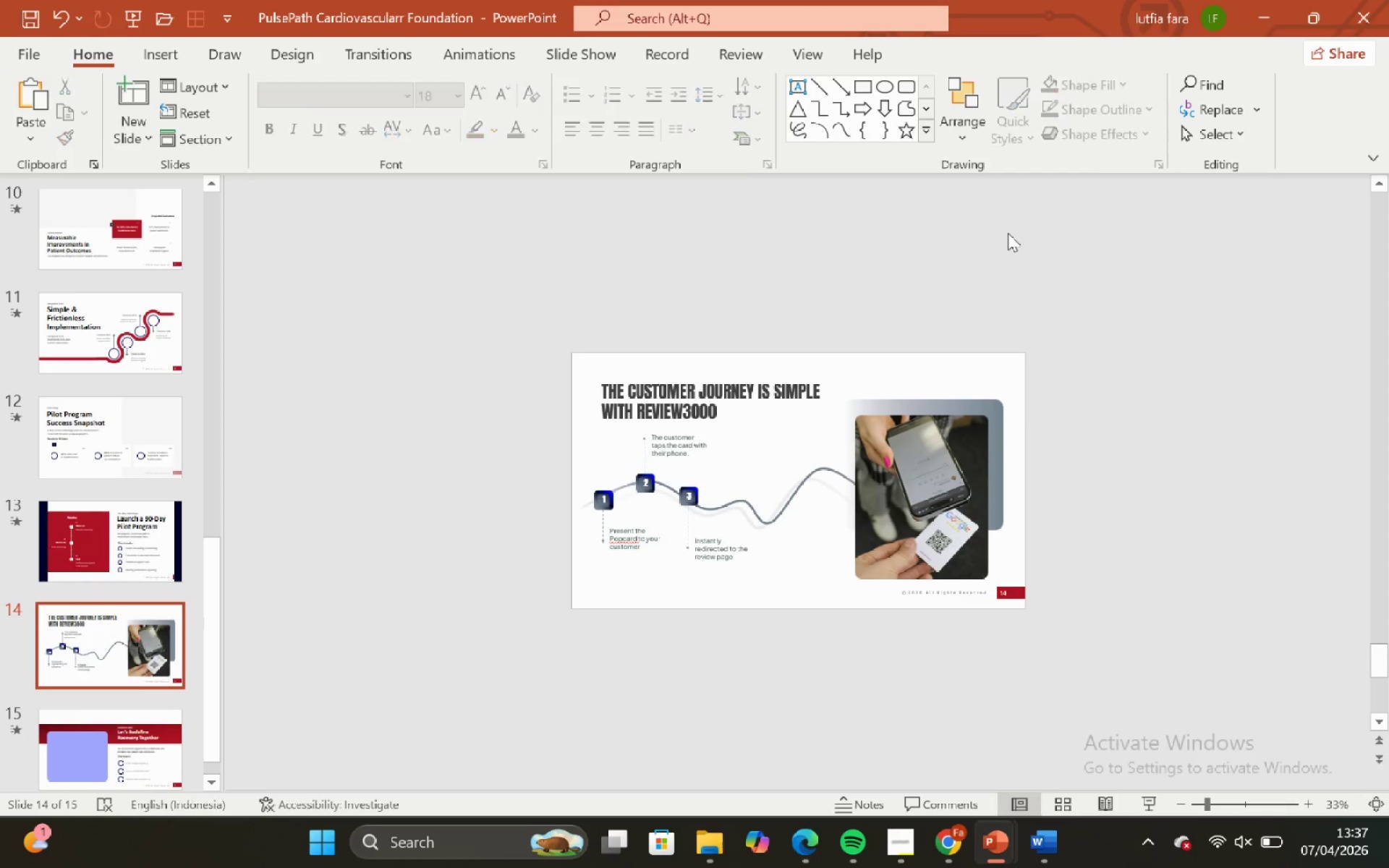 
hold_key(key=ControlLeft, duration=1.61)
hold_key(key=ShiftLeft, duration=1.58)
scroll: coordinate [1001, 237], scroll_direction: down, amount: 1.0
 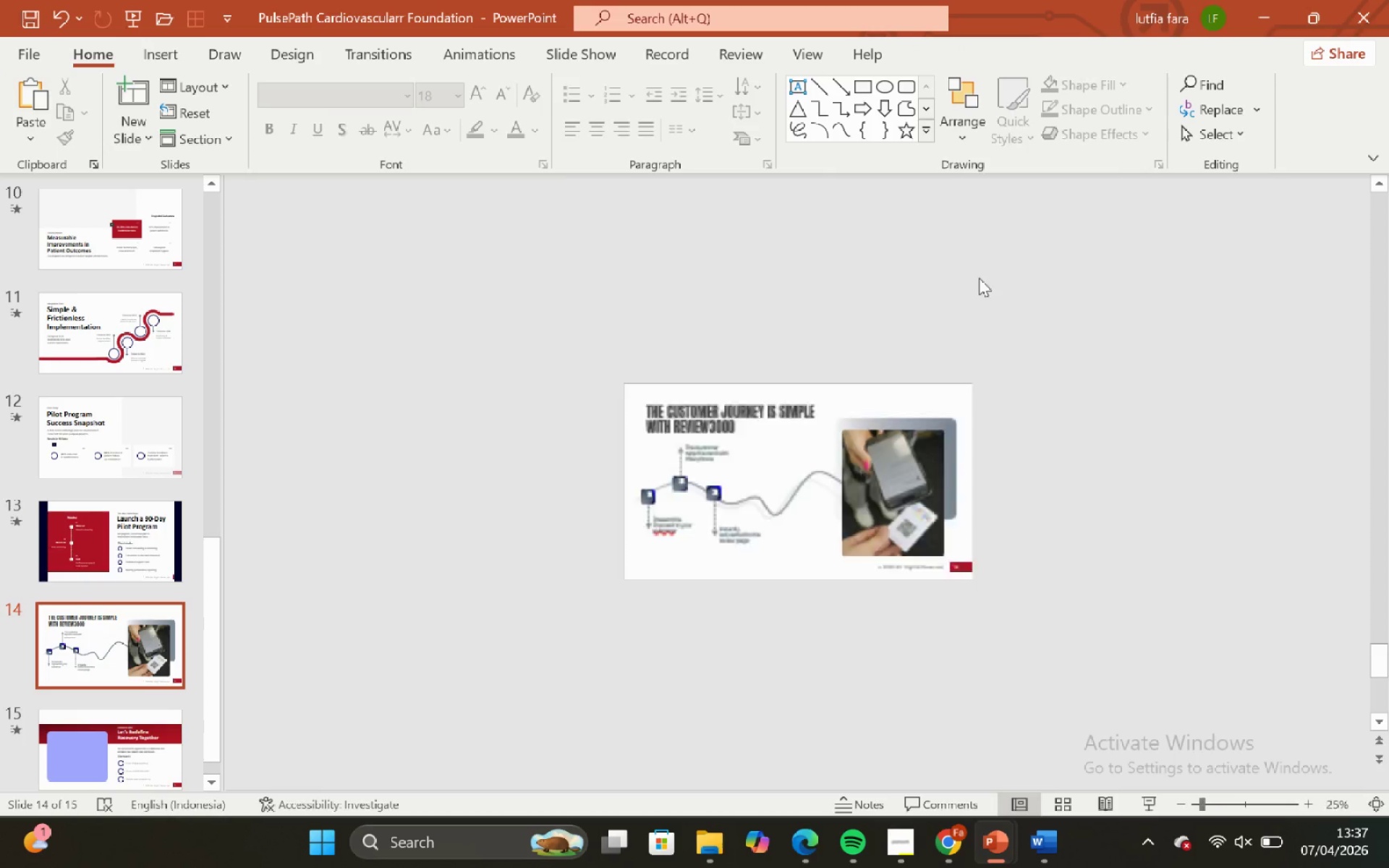 
scroll: coordinate [968, 278], scroll_direction: up, amount: 4.0
 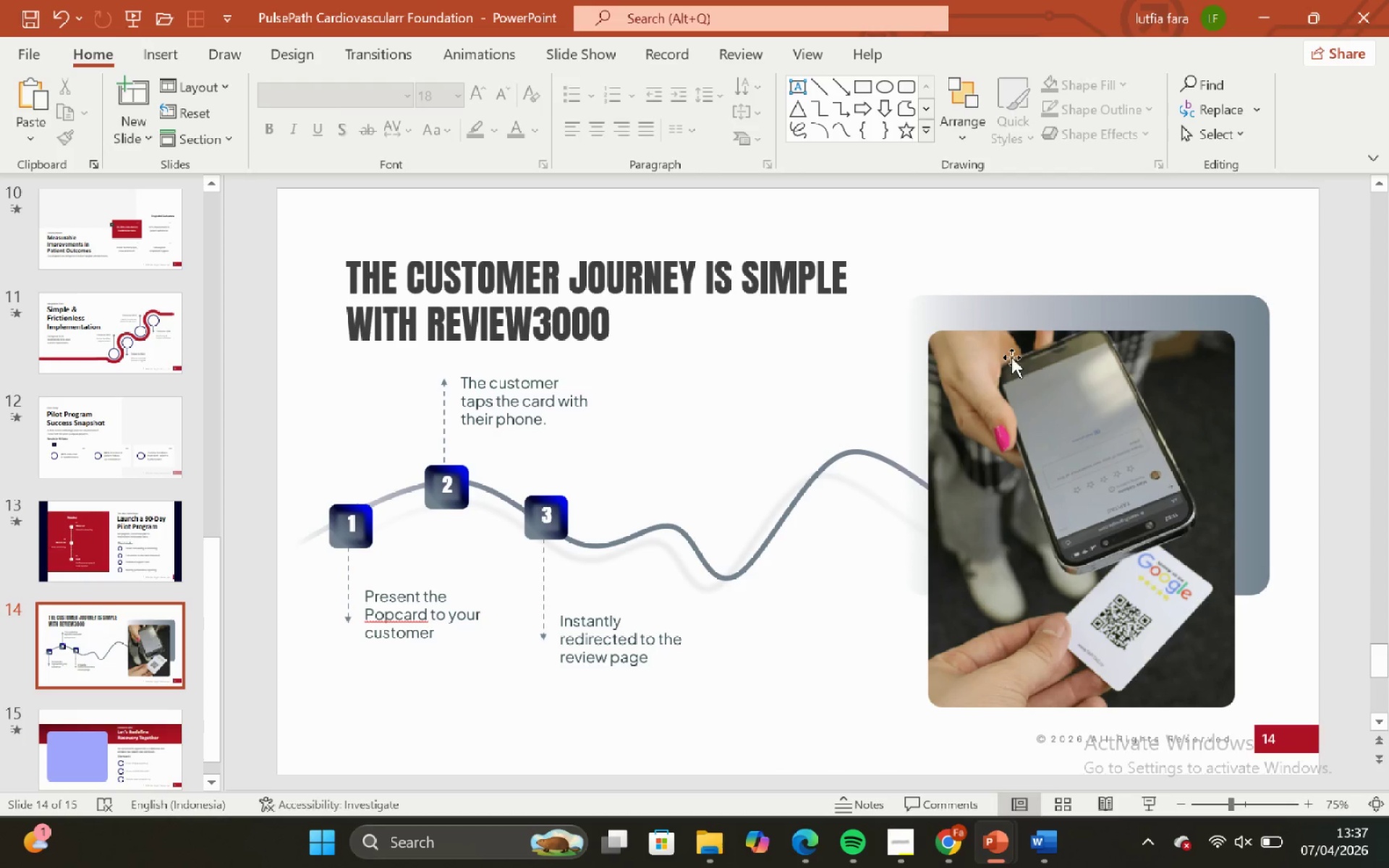 
left_click([1012, 359])
 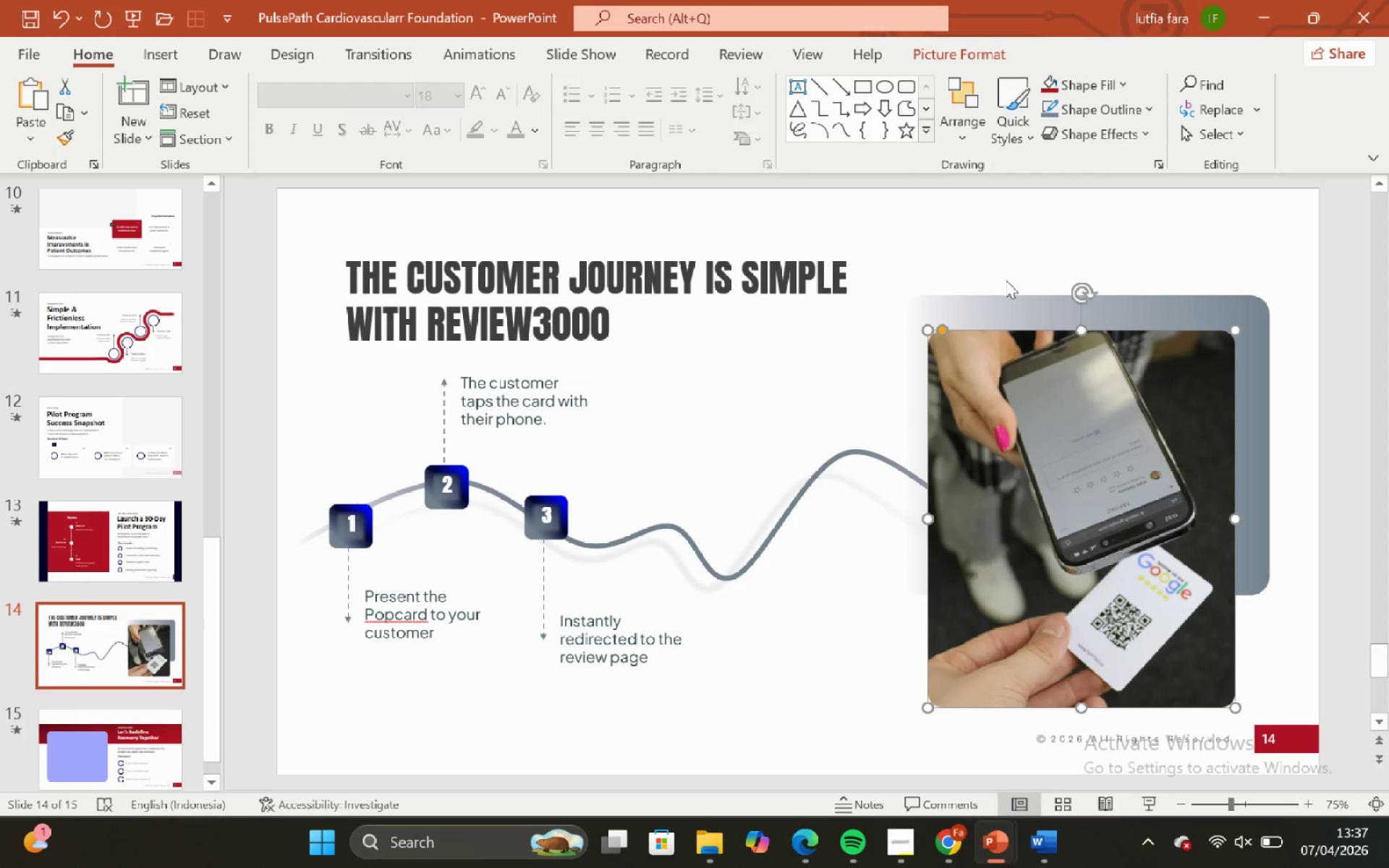 
hold_key(key=ShiftLeft, duration=0.53)
left_click([1008, 286])
 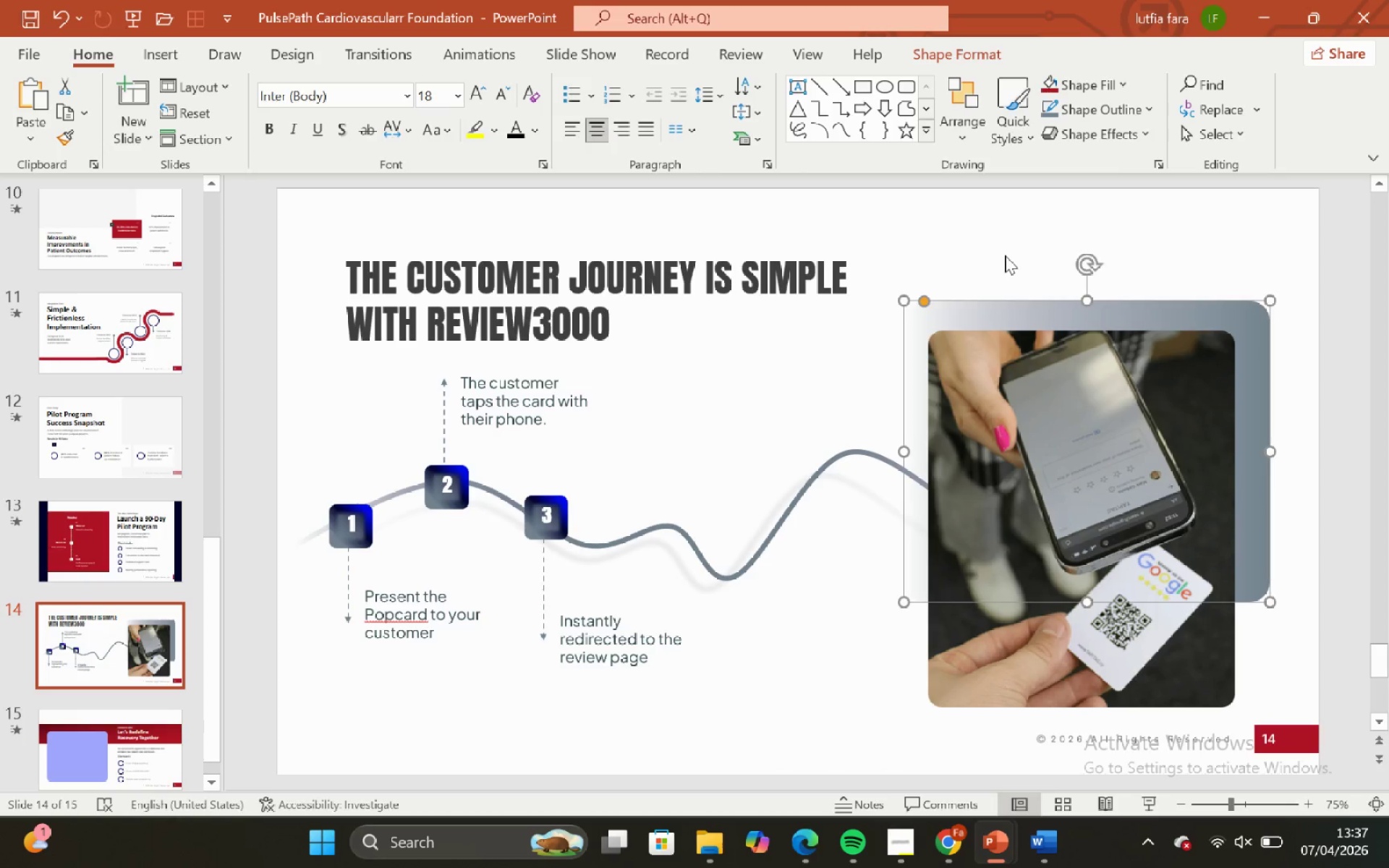 
left_click_drag(start_coordinate=[1005, 255], to_coordinate=[1005, 252])
 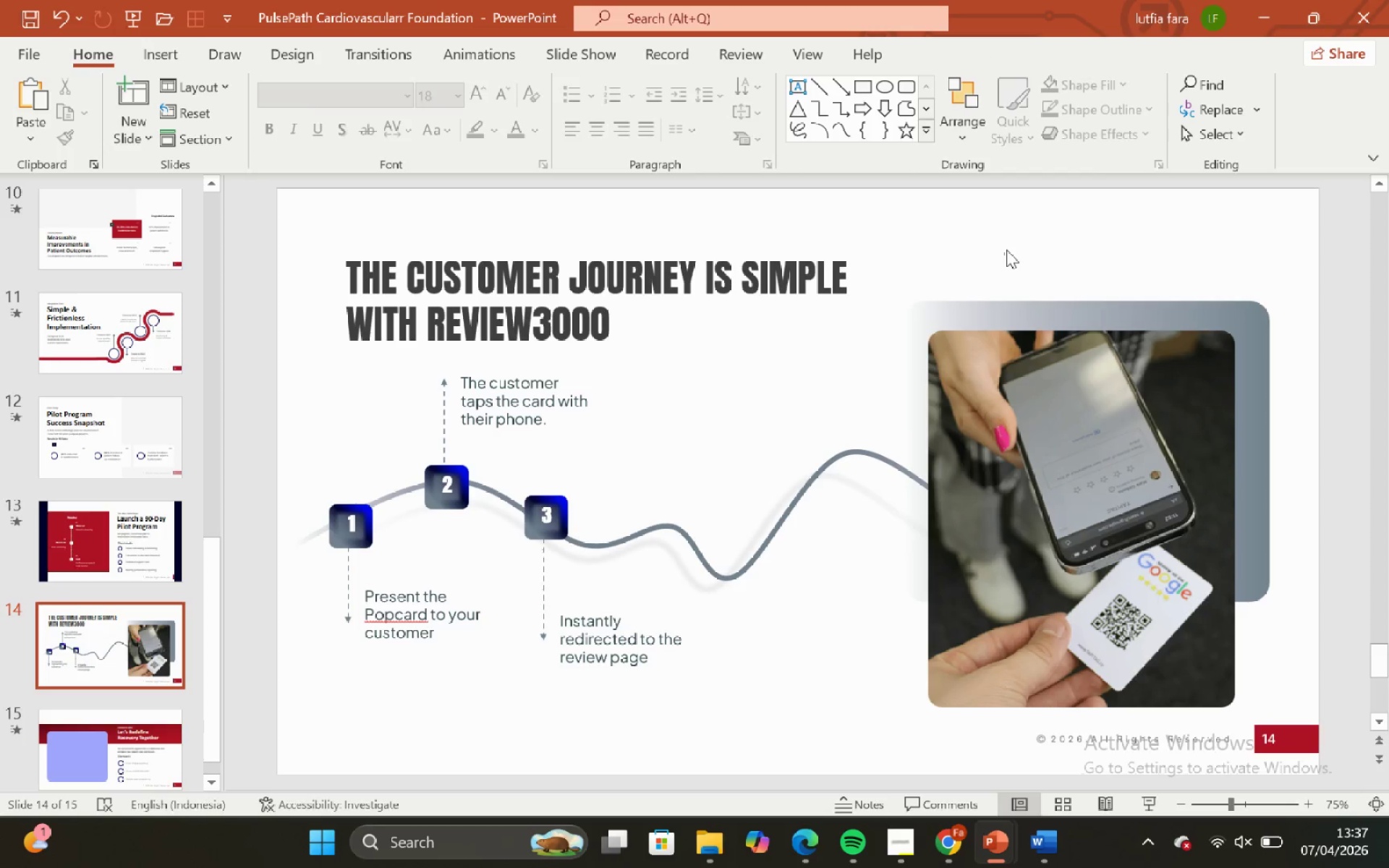 
key(Control+ControlLeft)
 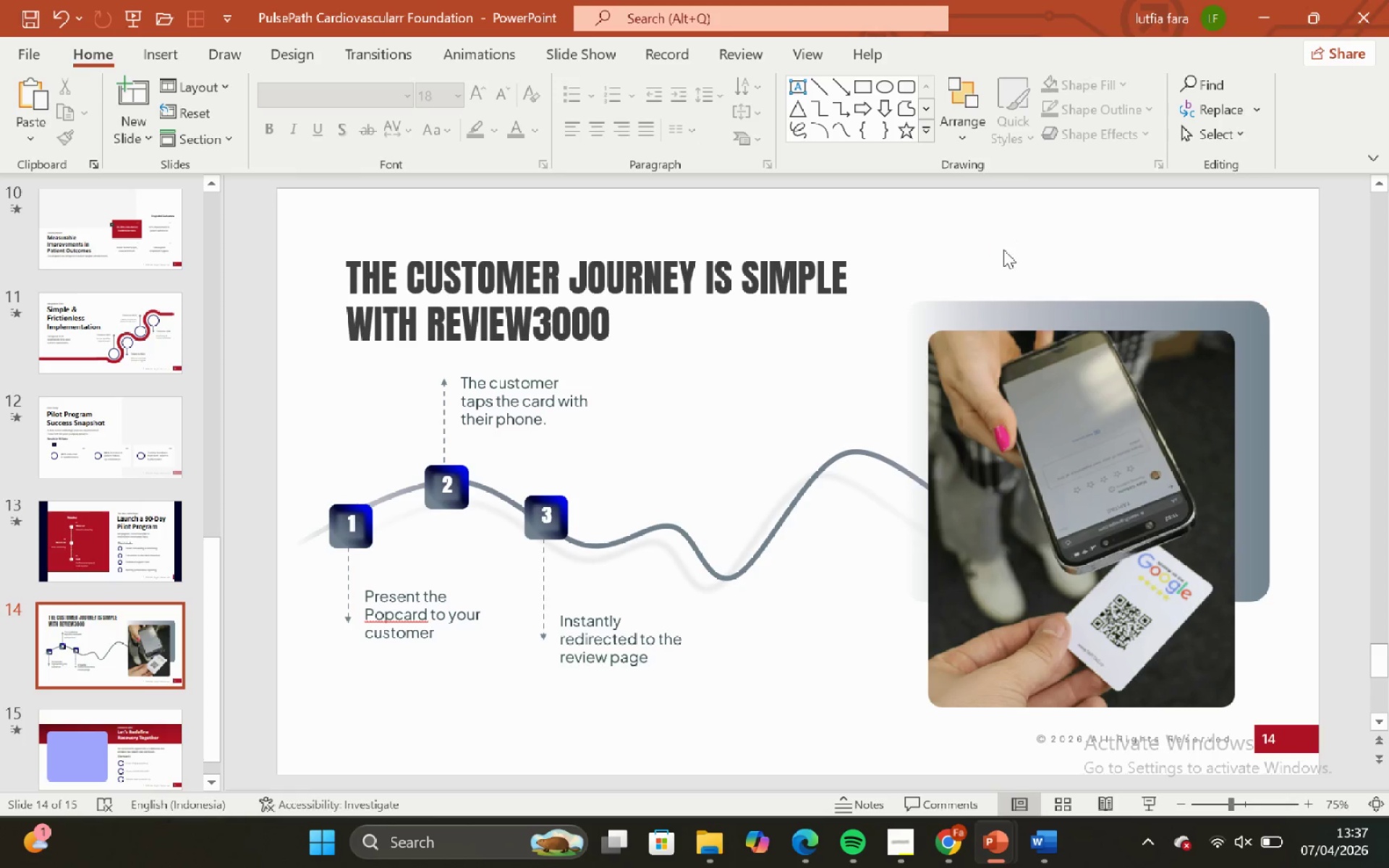 
key(Control+Z)
 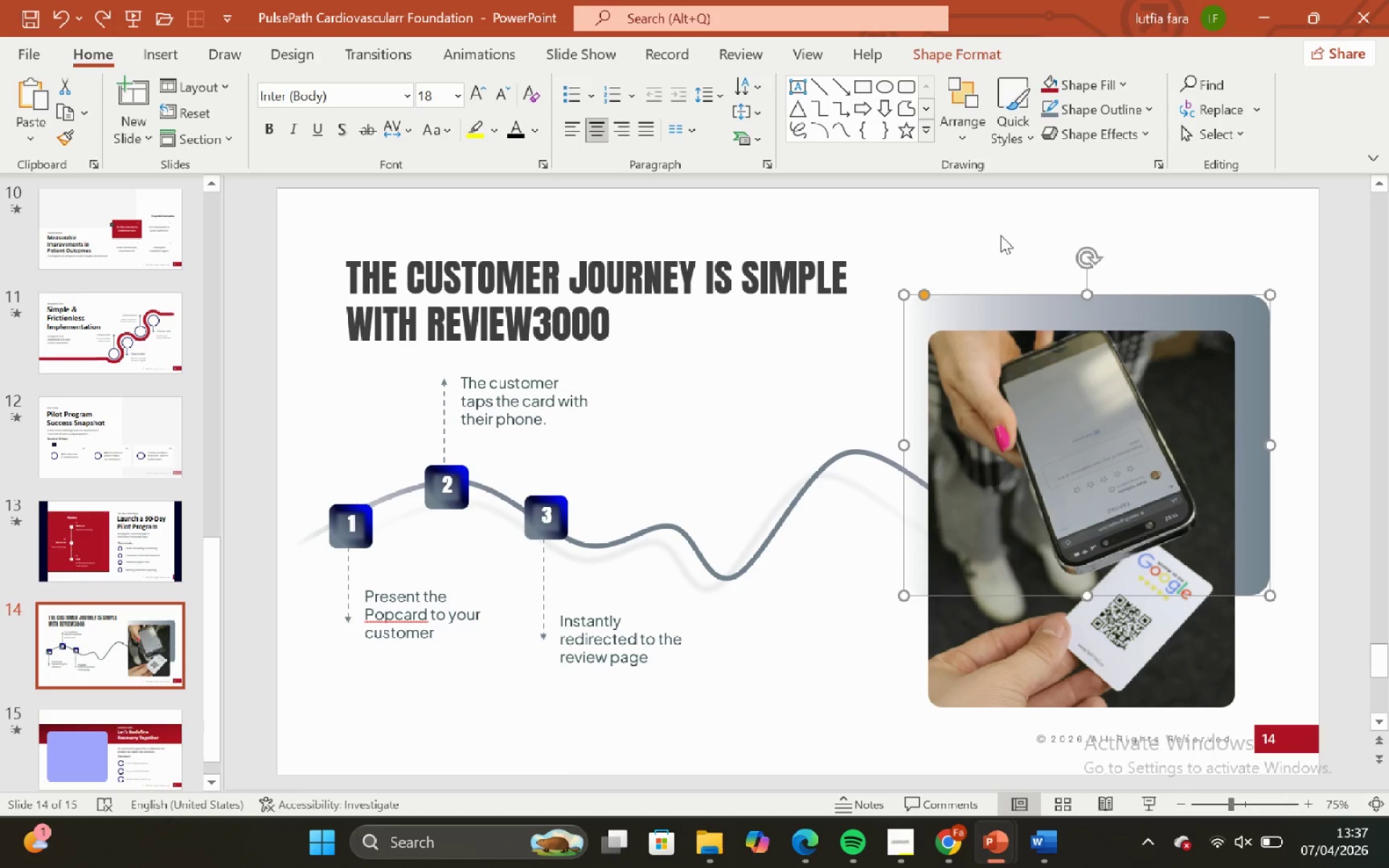 
left_click([1001, 235])
 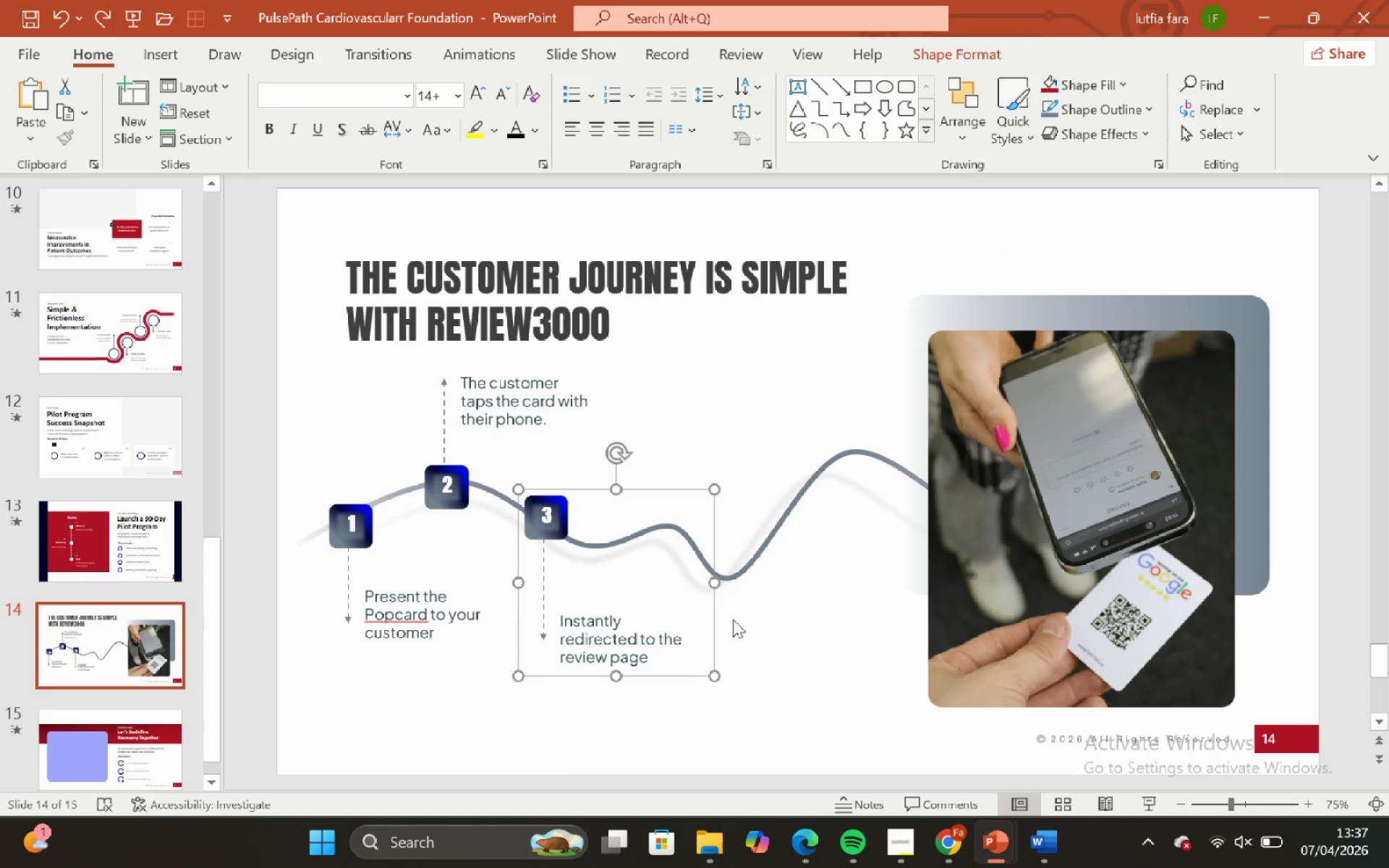 
hold_key(key=ShiftLeft, duration=0.95)
left_click_drag(start_coordinate=[711, 623], to_coordinate=[752, 618])
 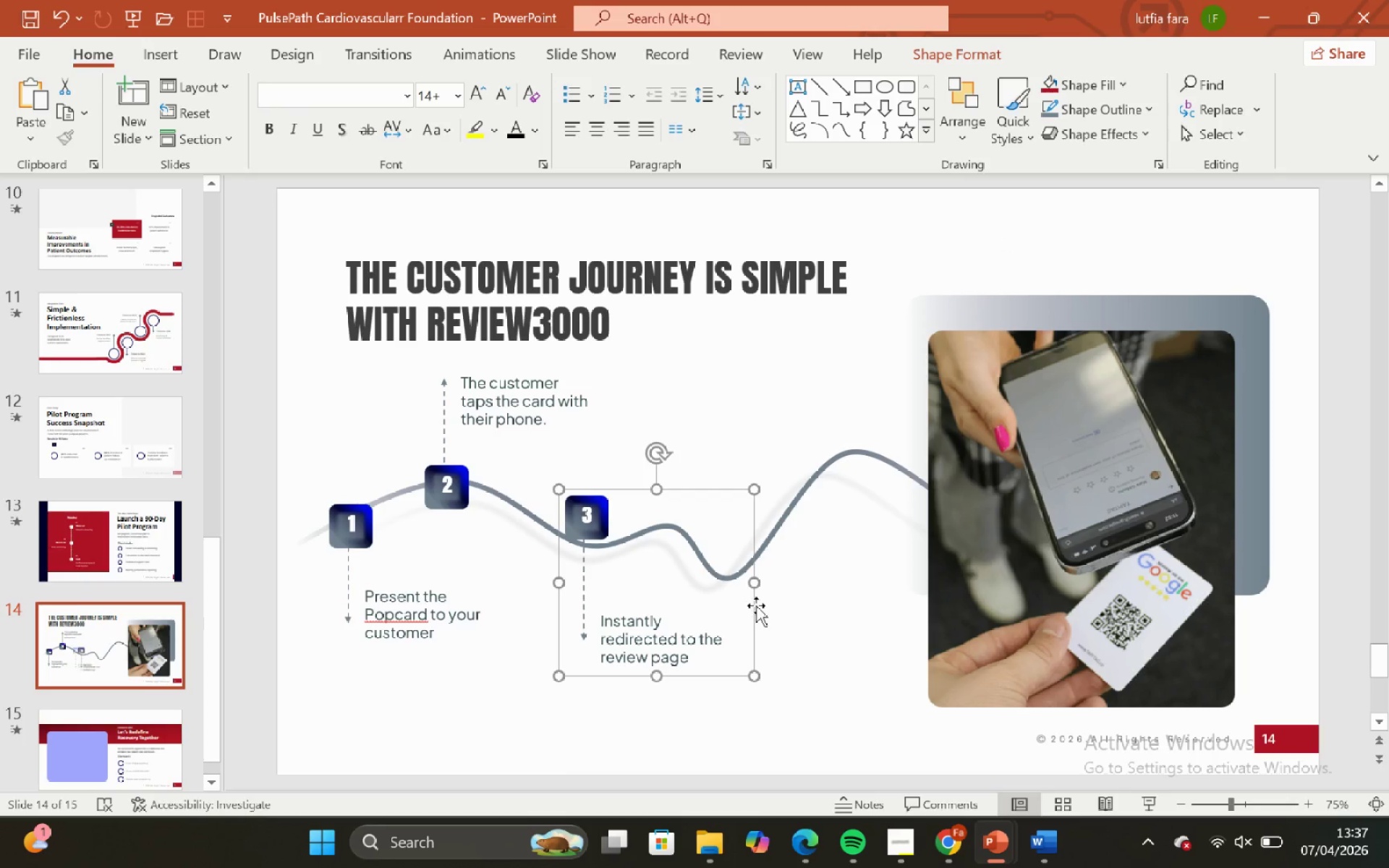 
hold_key(key=ShiftLeft, duration=0.62)
left_click_drag(start_coordinate=[756, 605], to_coordinate=[752, 630])
 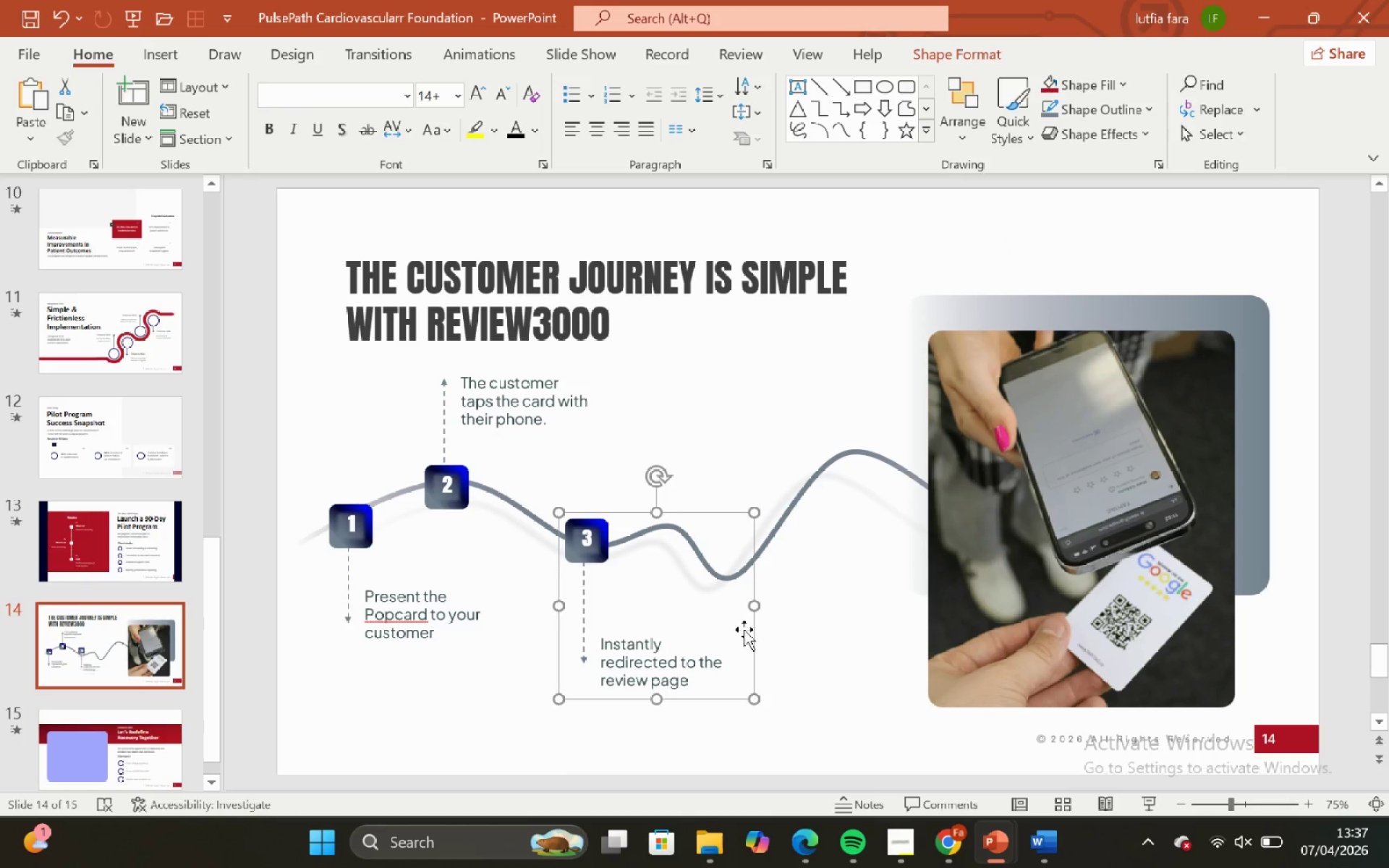 
hold_key(key=ShiftLeft, duration=3.81)
left_click_drag(start_coordinate=[747, 629], to_coordinate=[762, 628])
 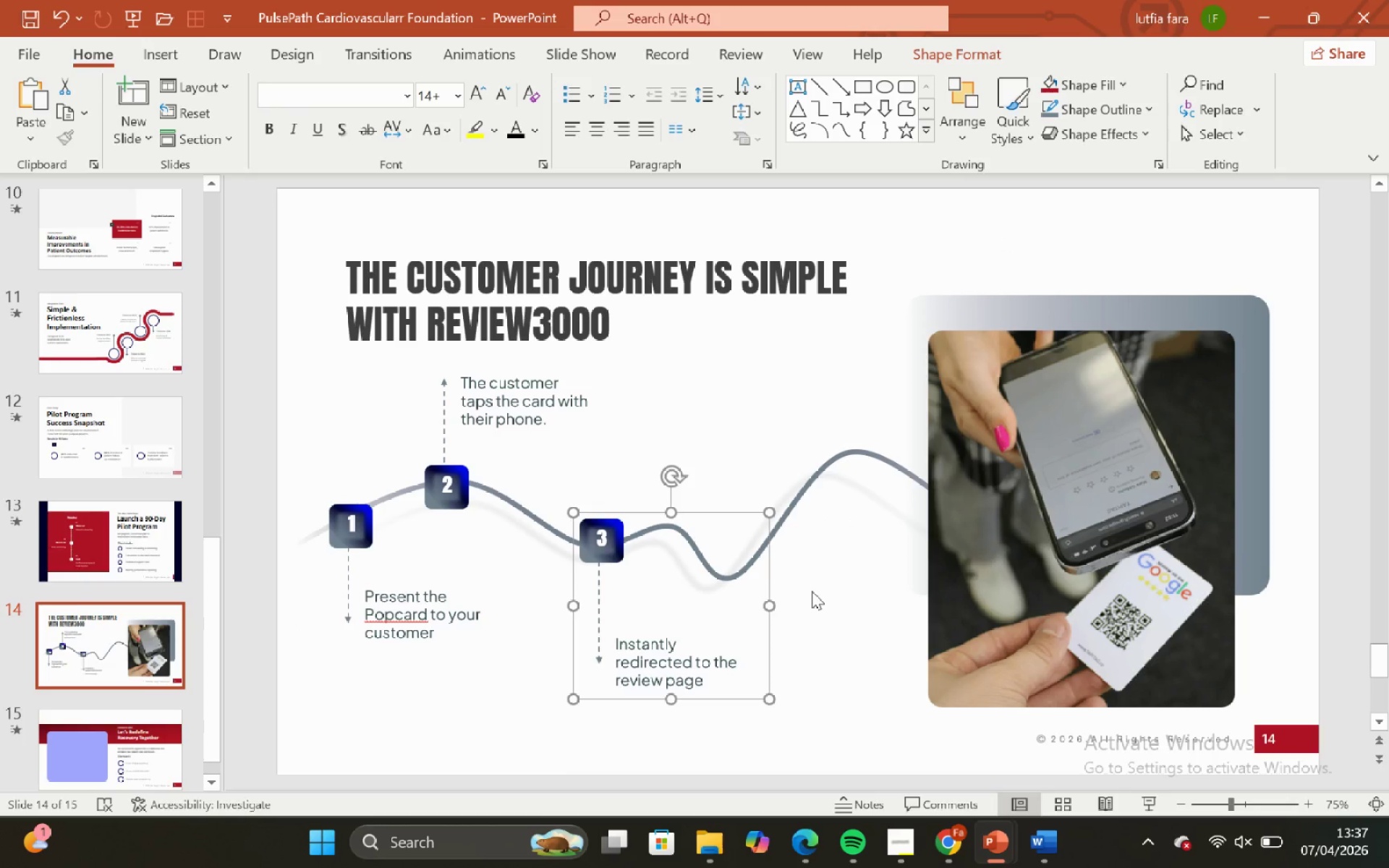 
left_click([812, 591])
 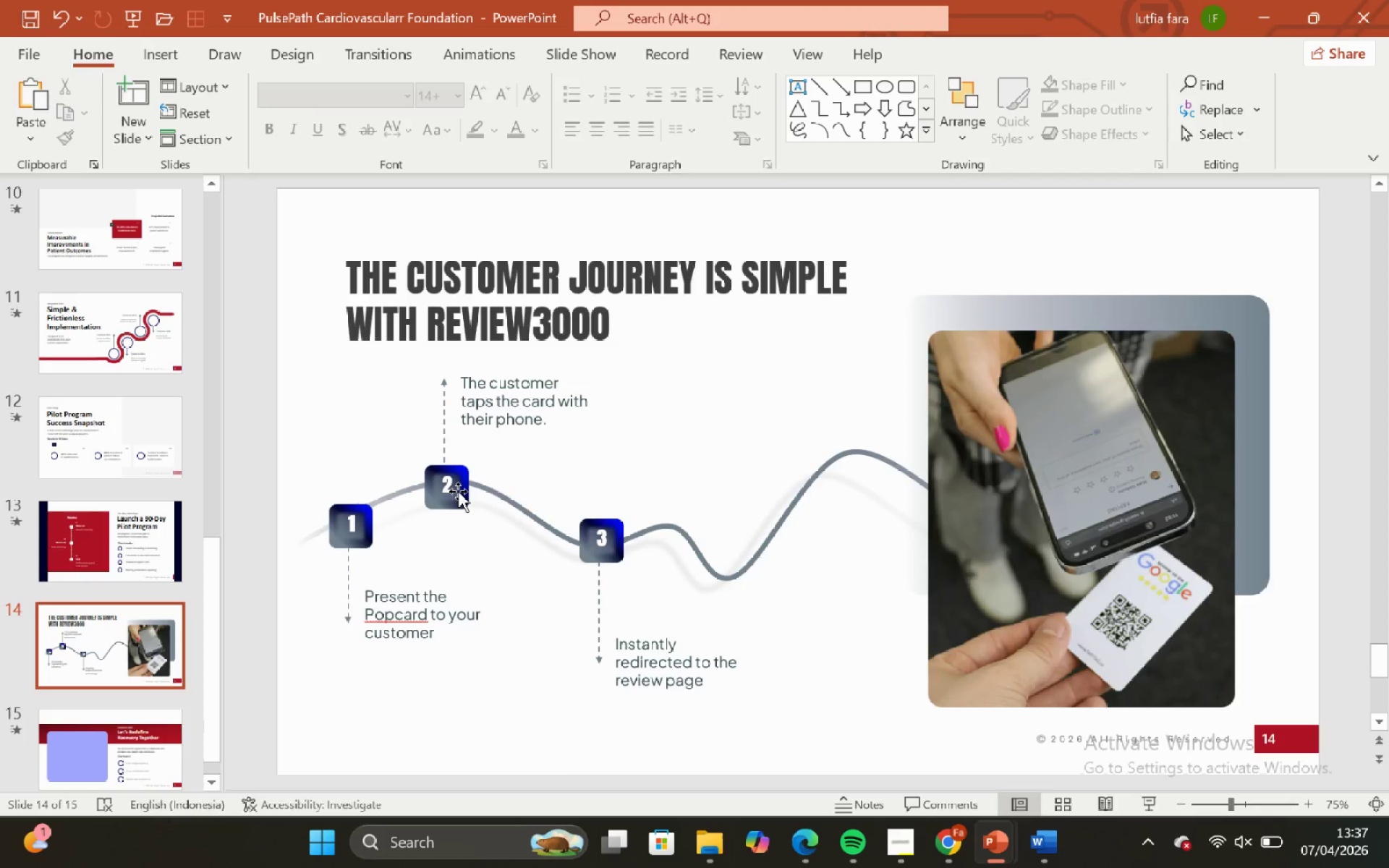 
left_click([458, 491])
 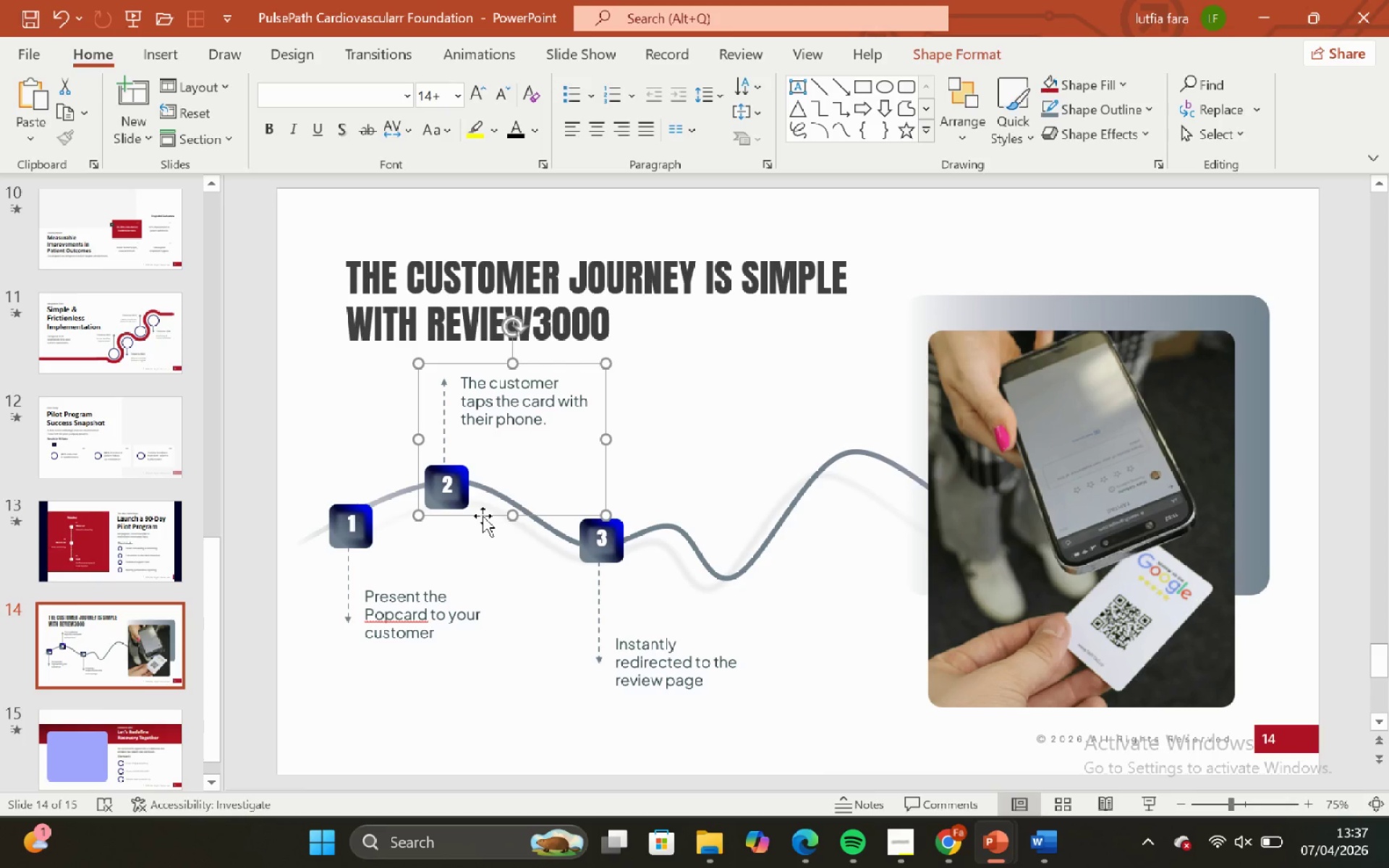 
hold_key(key=ShiftLeft, duration=1.16)
left_click_drag(start_coordinate=[483, 516], to_coordinate=[518, 499])
 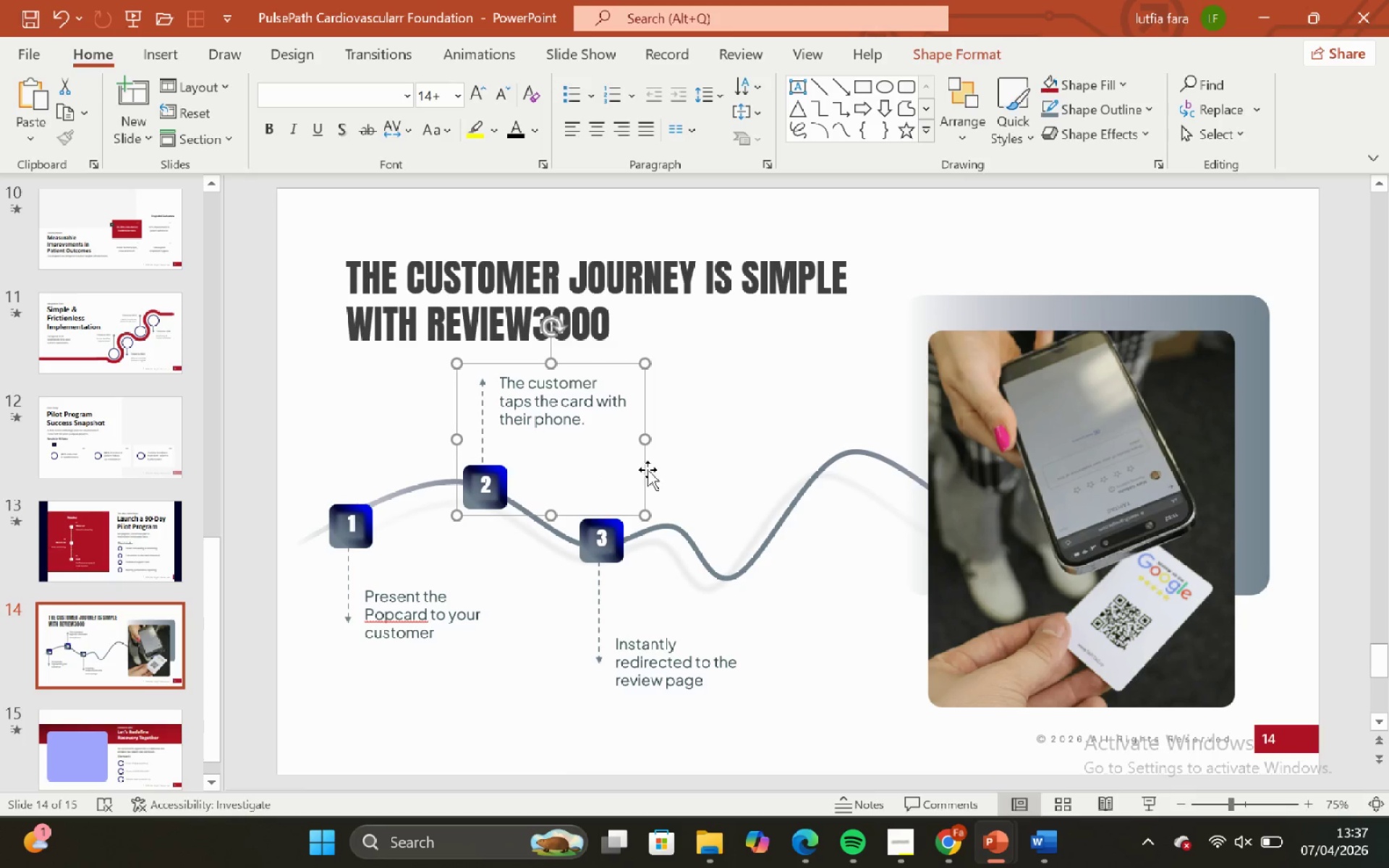 
hold_key(key=ShiftLeft, duration=1.36)
left_click_drag(start_coordinate=[645, 468], to_coordinate=[629, 467])
 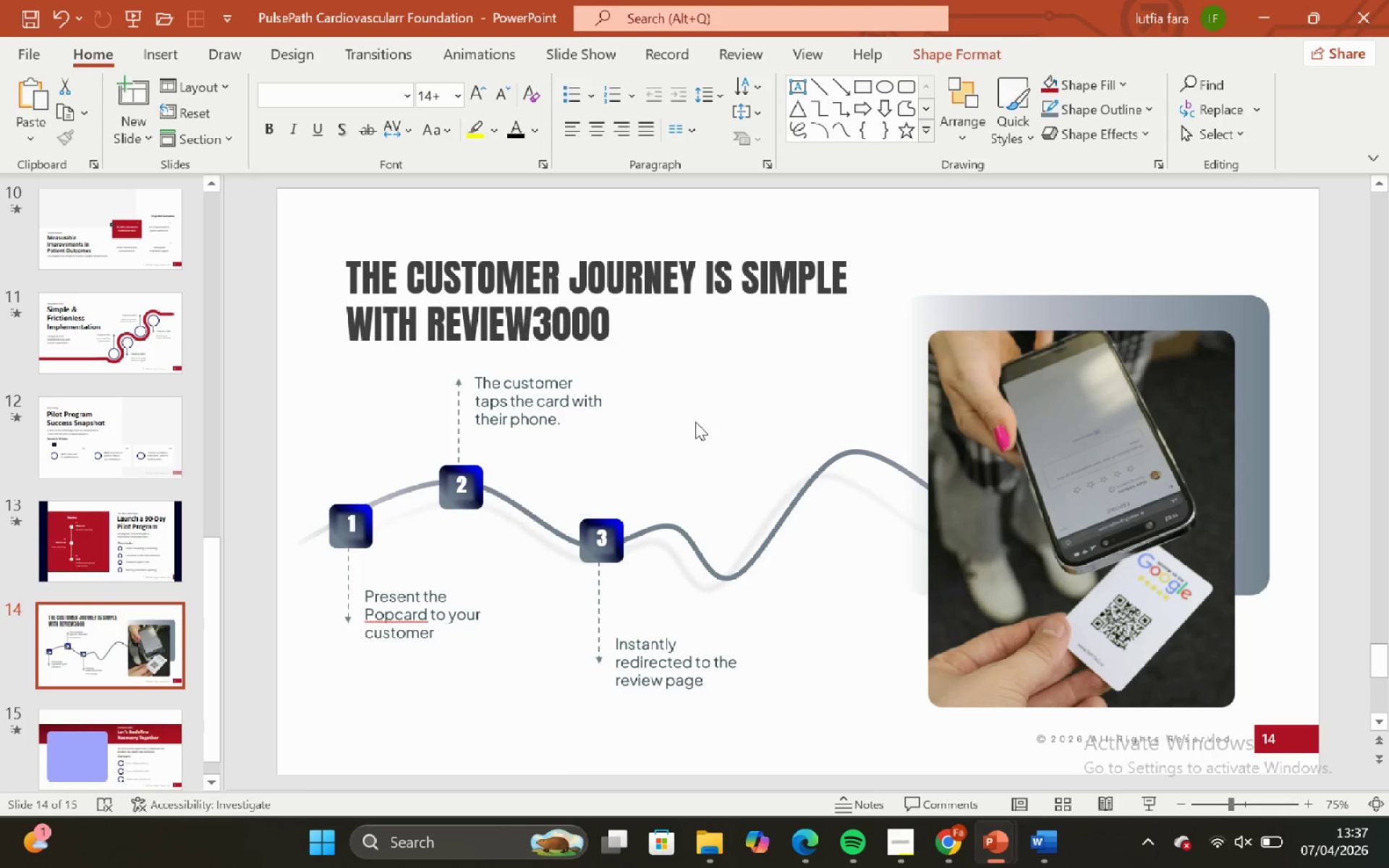 
left_click_drag(start_coordinate=[695, 422], to_coordinate=[702, 410])
 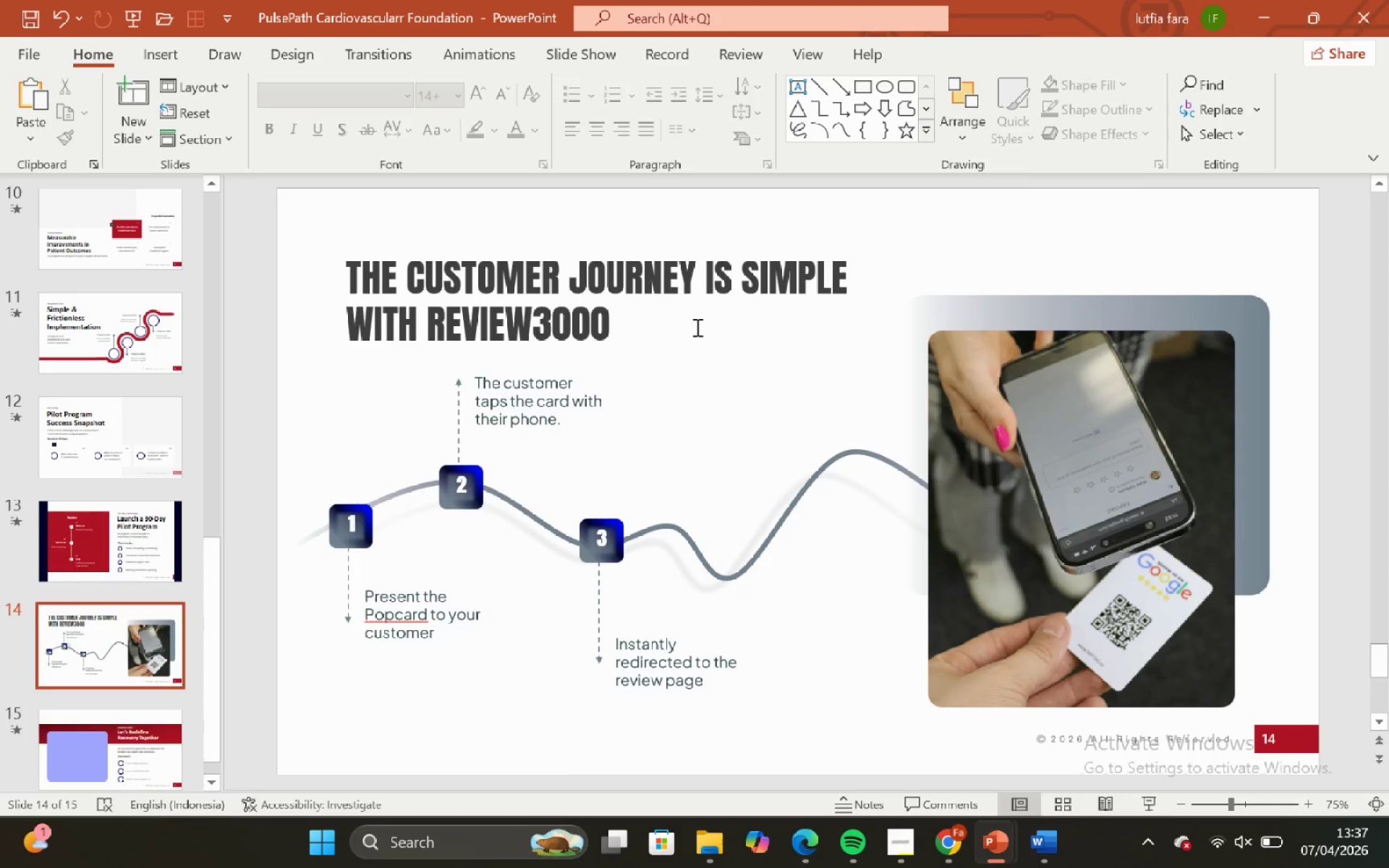 
double_click([696, 327])
 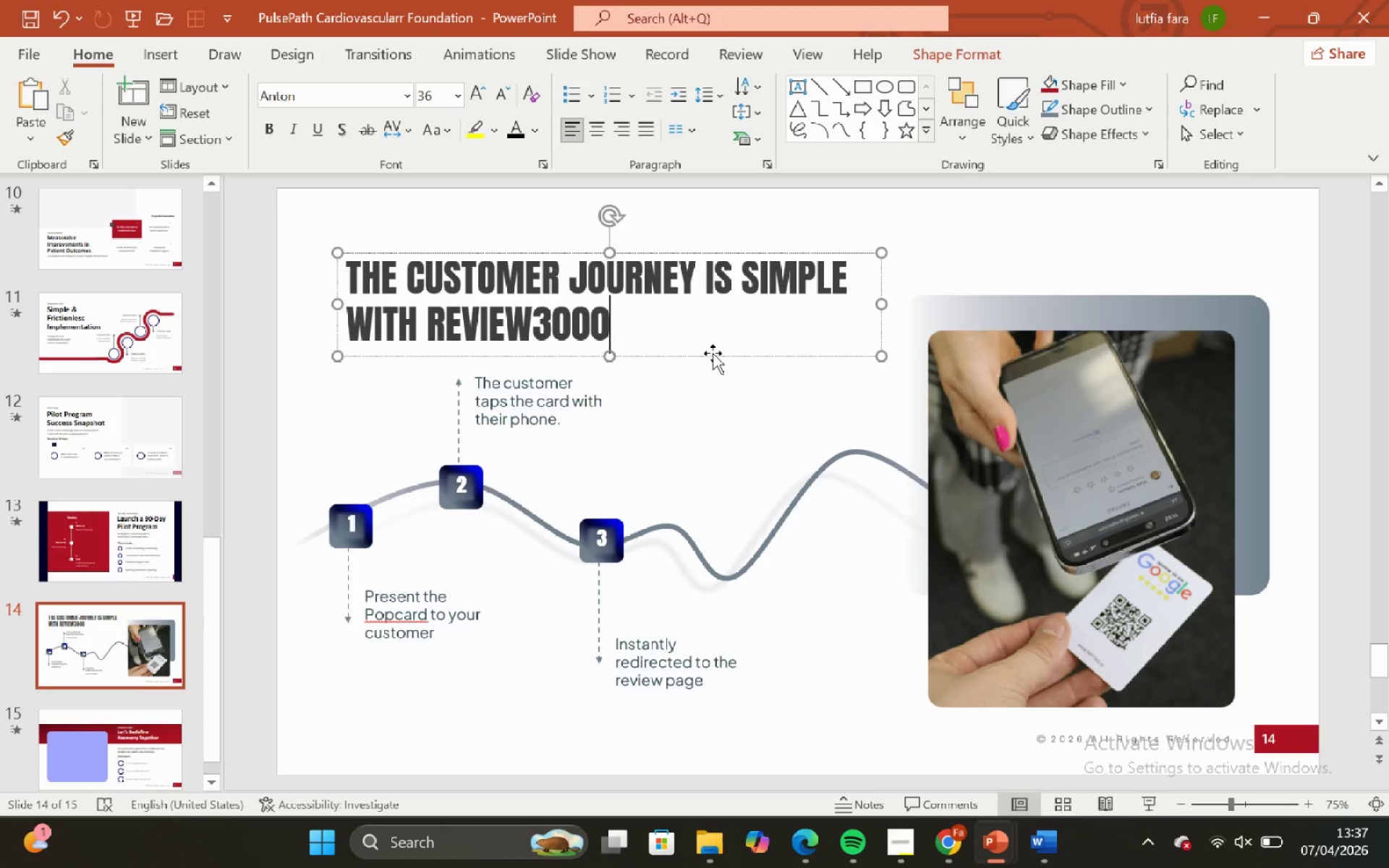 
left_click([713, 353])
 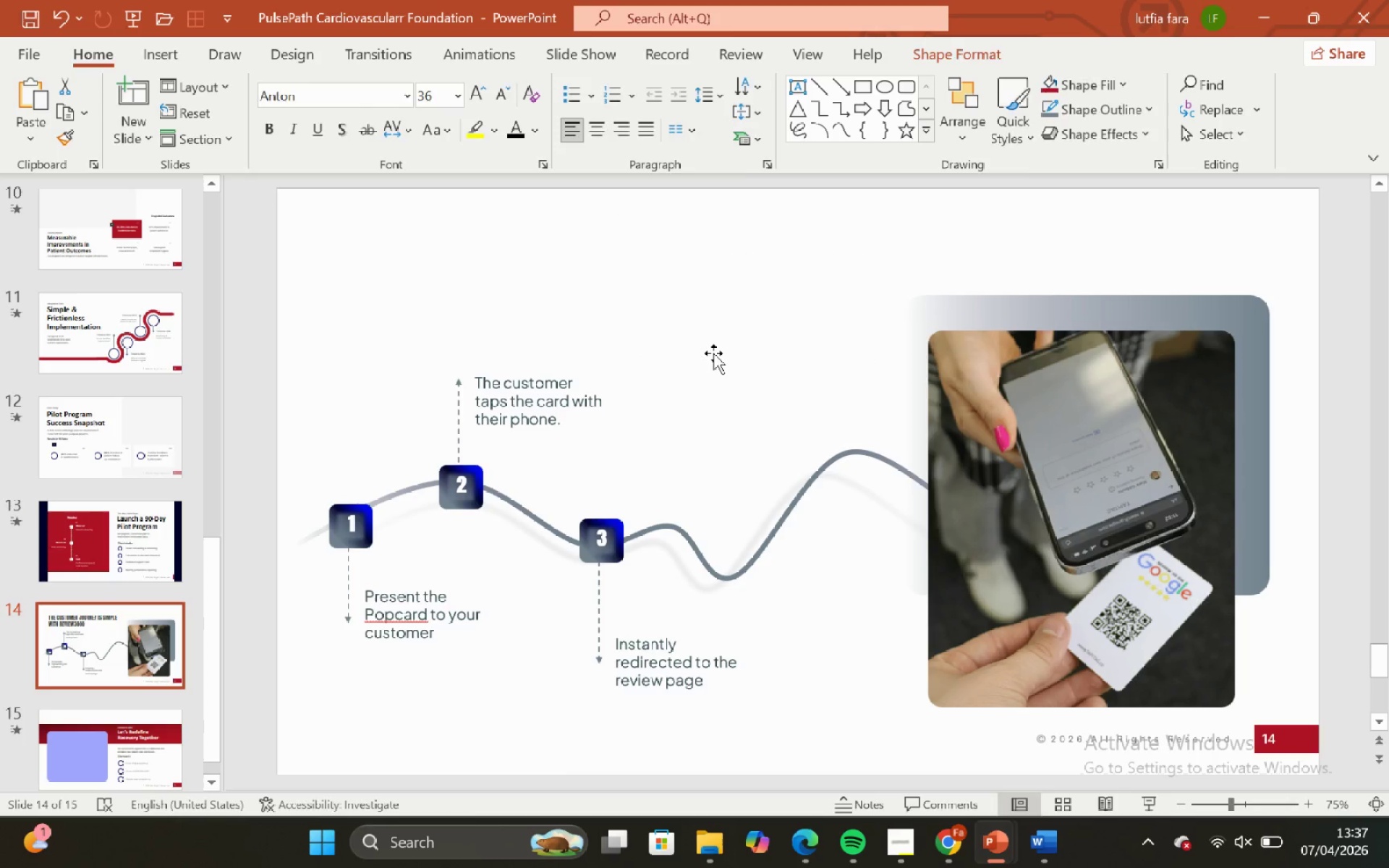 
key(Backspace)
 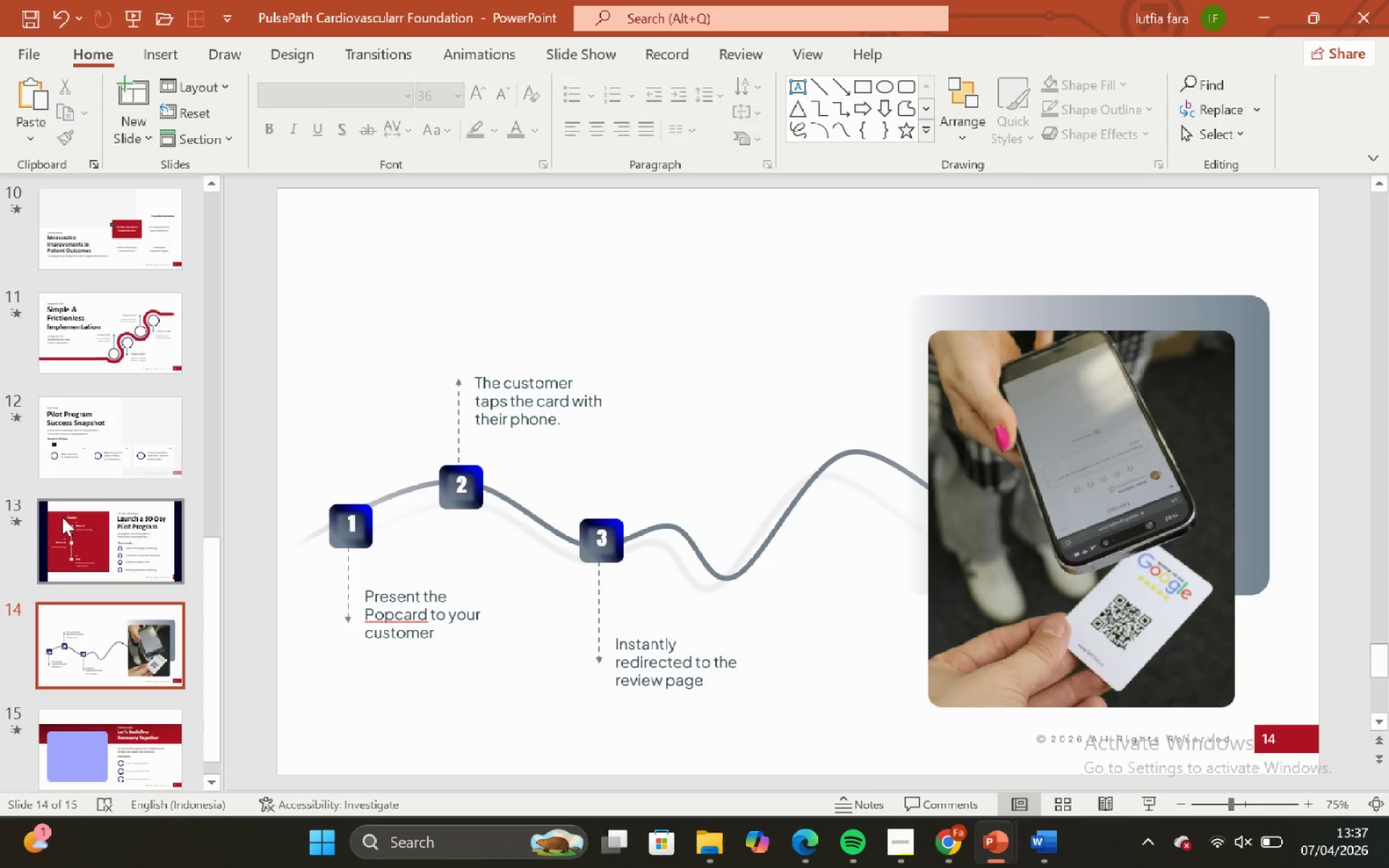 
left_click([52, 438])
 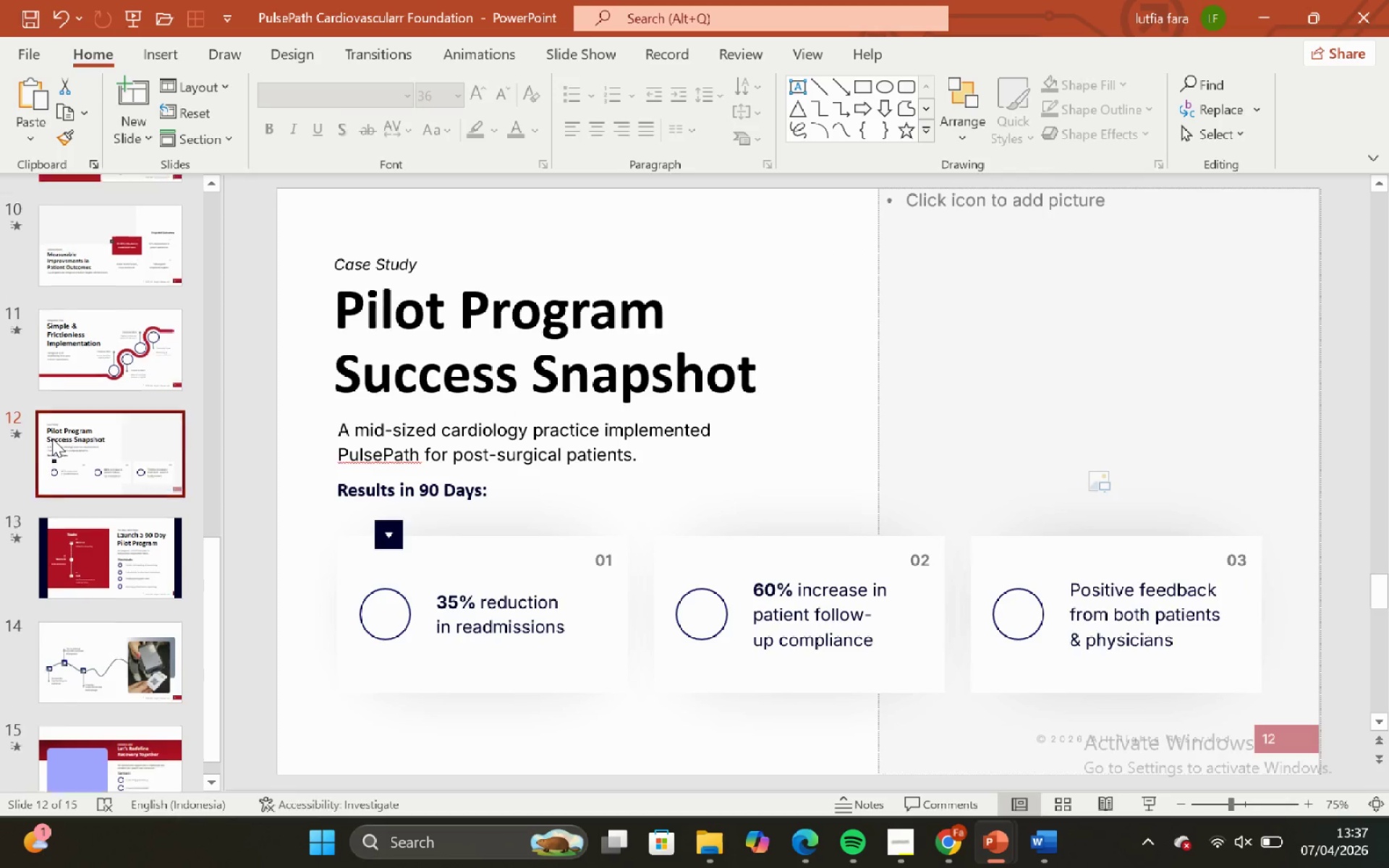 
scroll: coordinate [64, 409], scroll_direction: up, amount: 10.0
 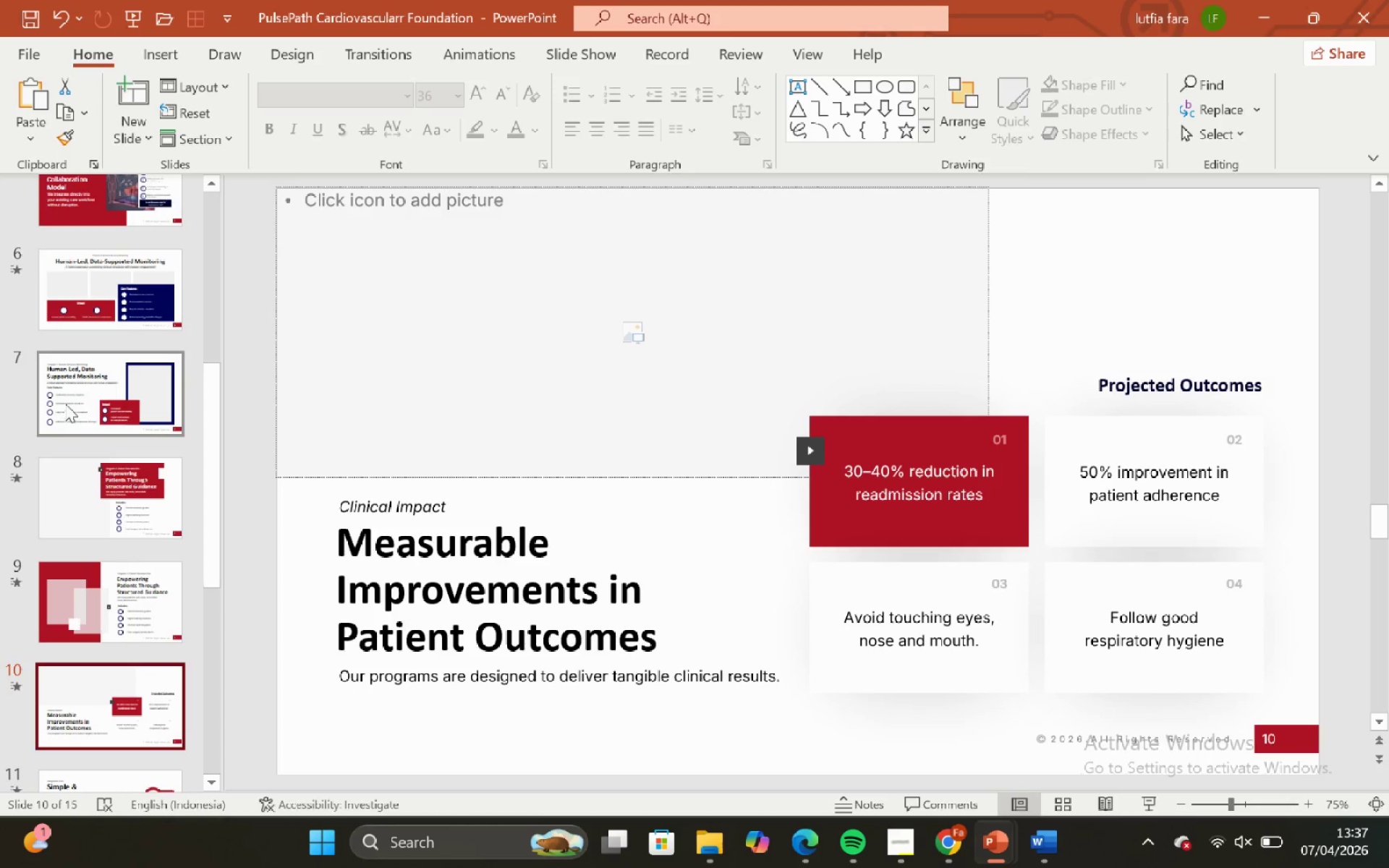 
left_click([65, 404])
 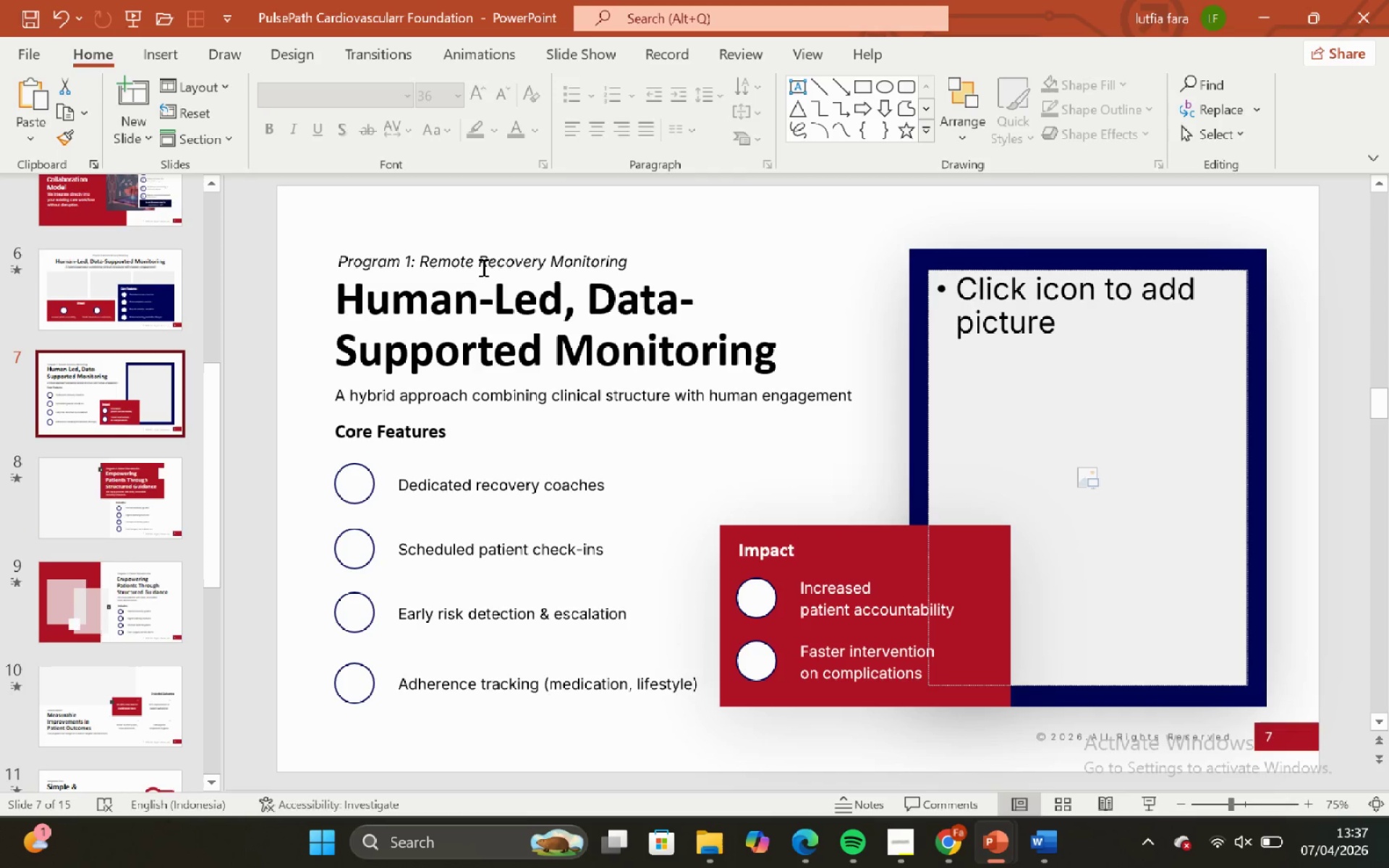 
left_click([483, 267])
 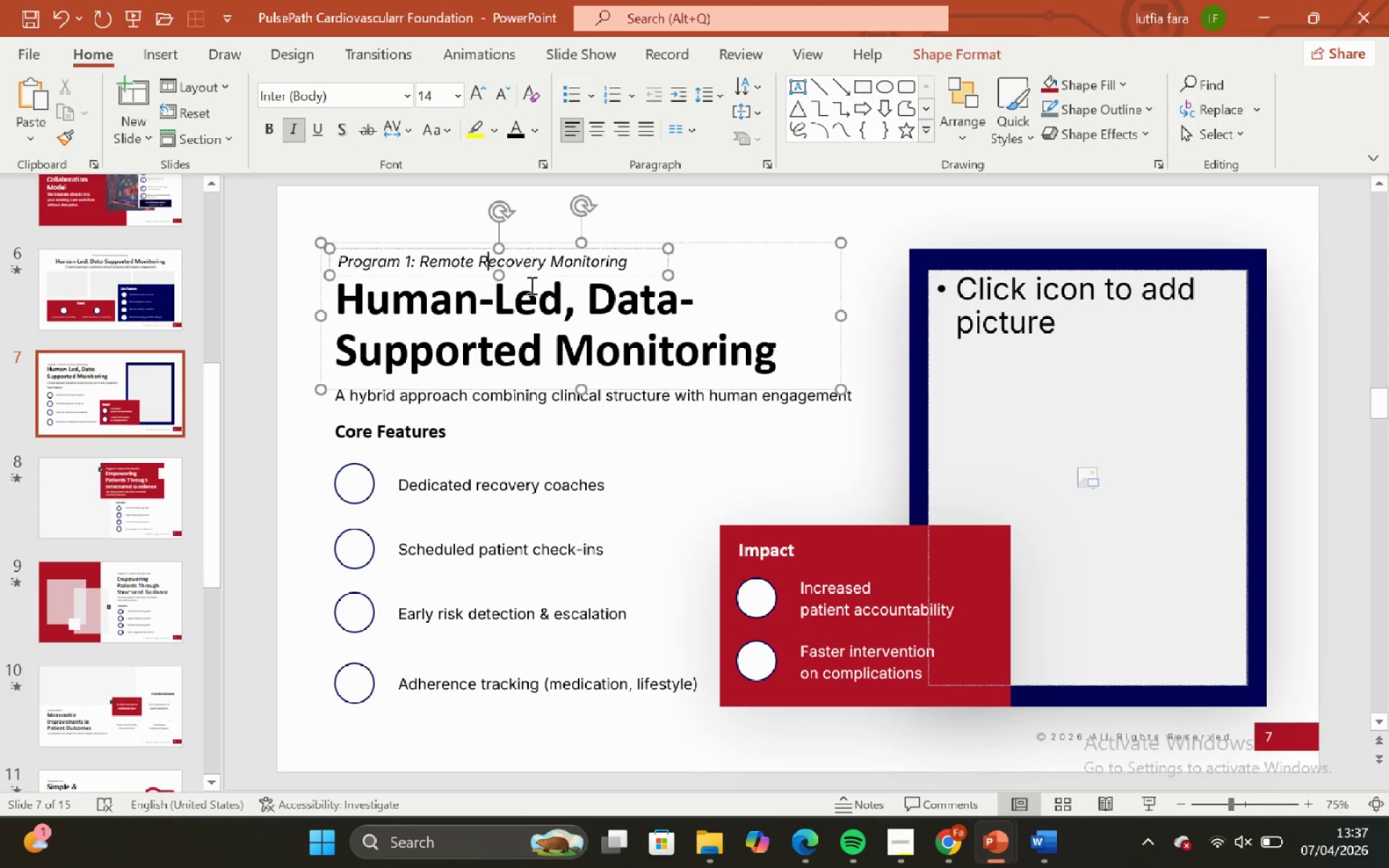 
hold_key(key=ShiftLeft, duration=0.34)
 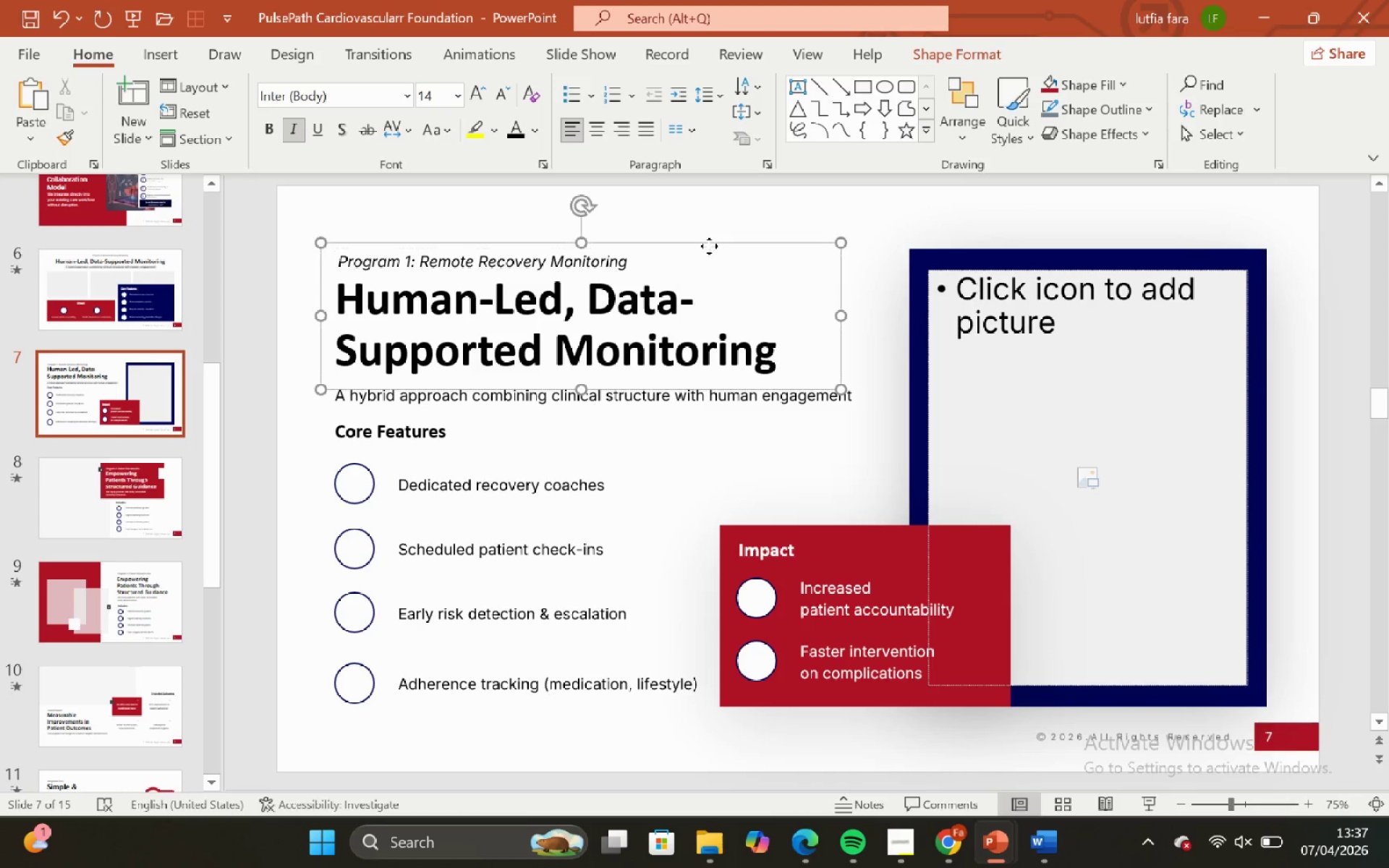 
left_click([709, 246])
 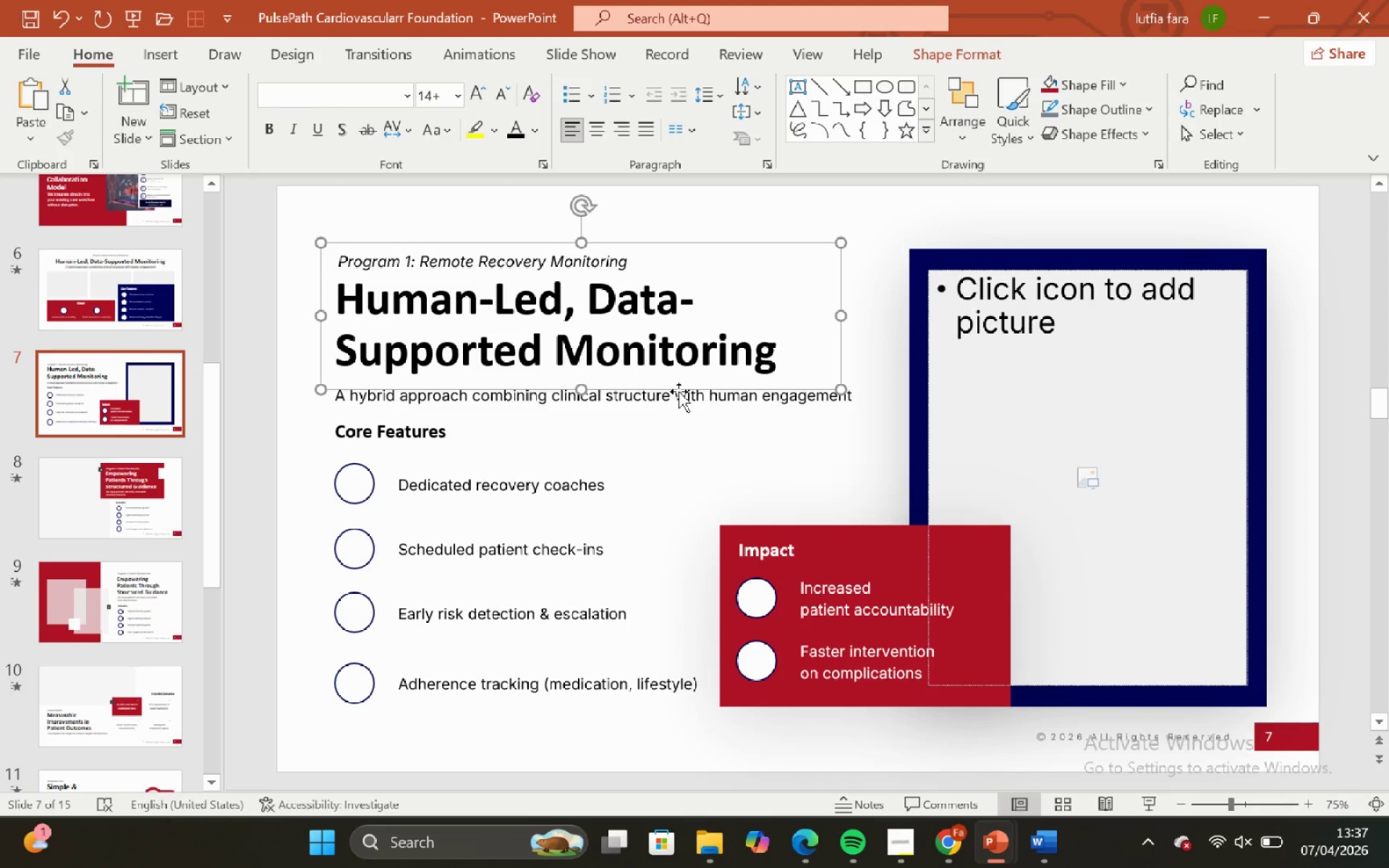 
hold_key(key=ShiftLeft, duration=0.75)
left_click([679, 391])
 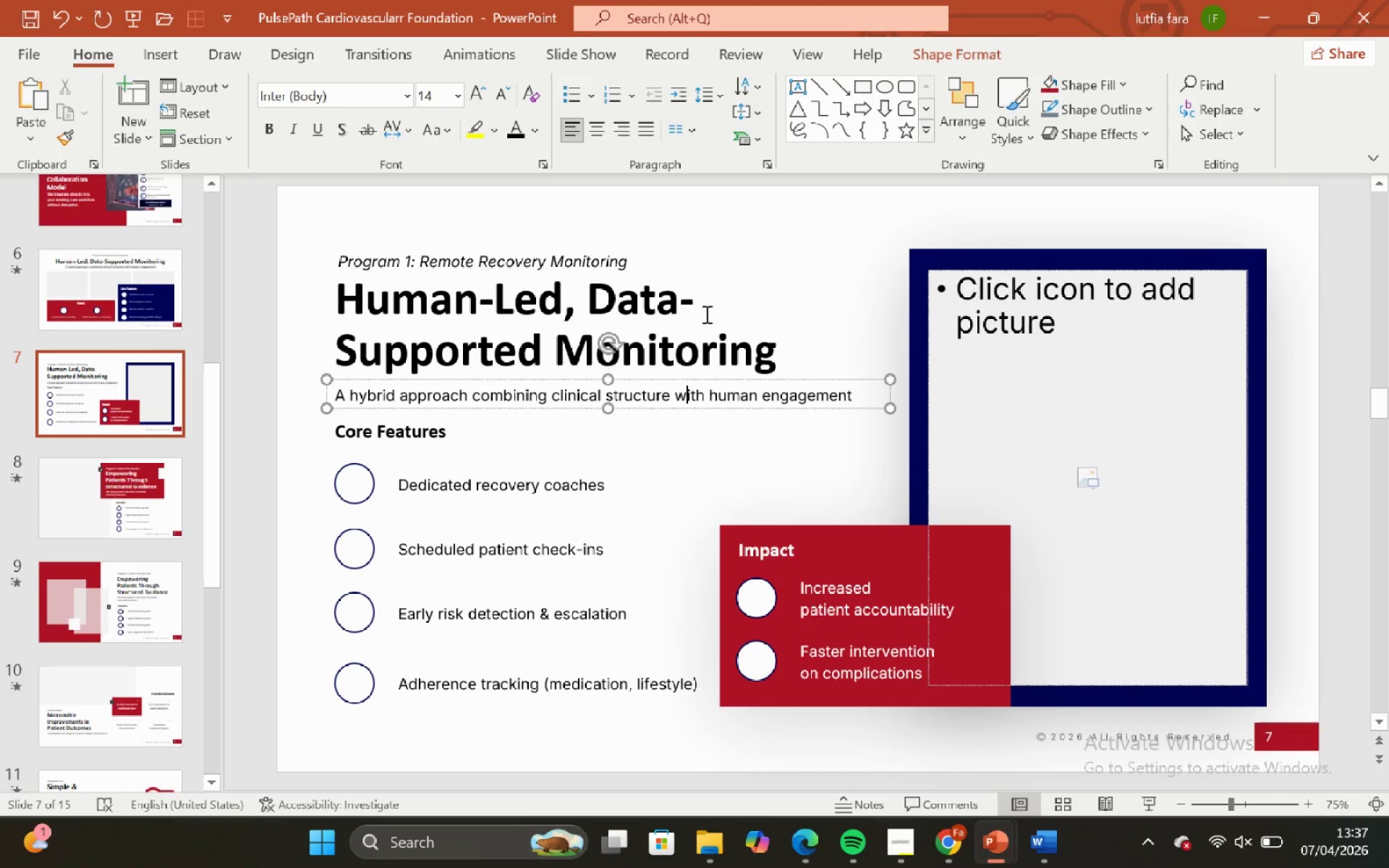 
double_click([707, 310])
 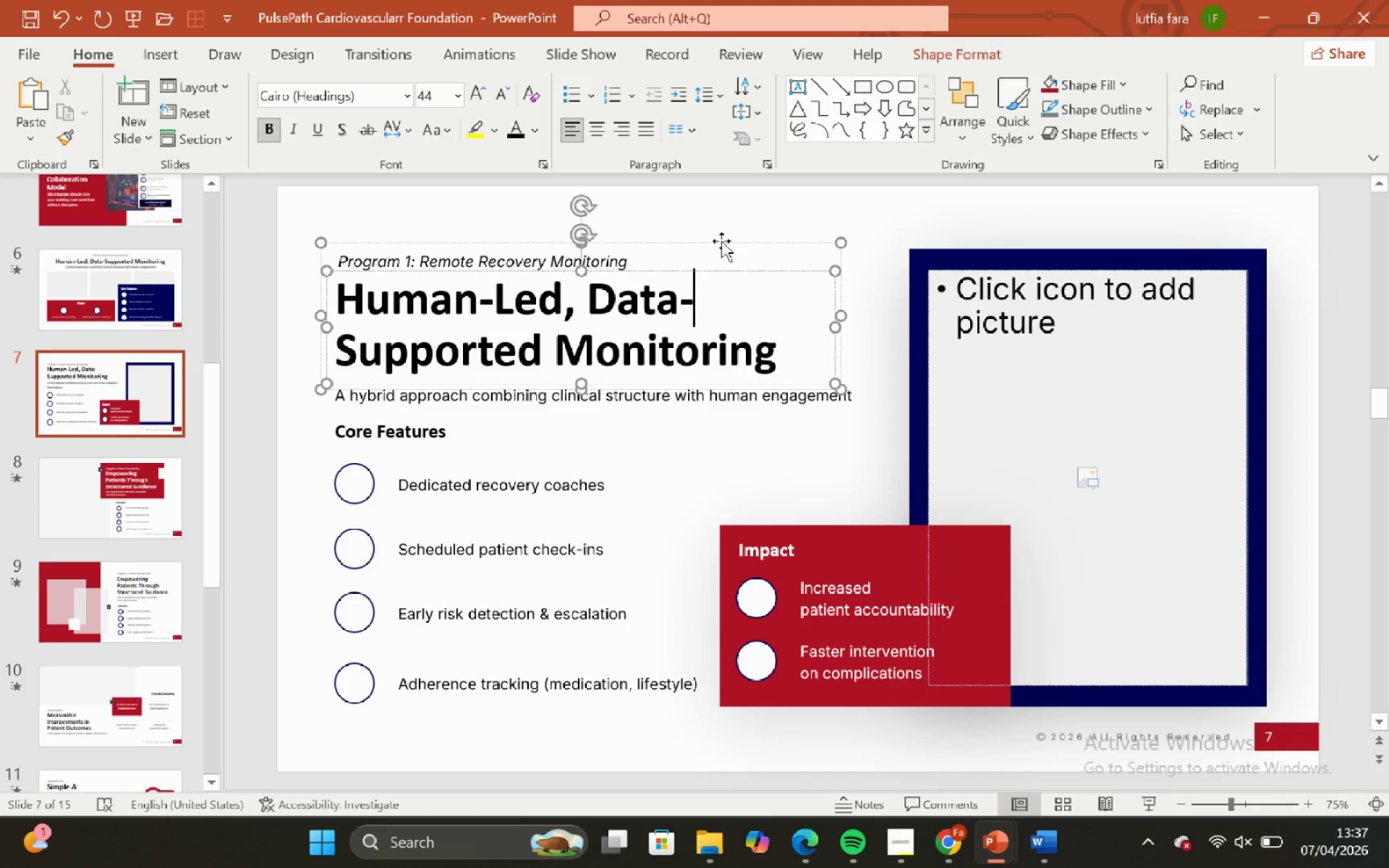 
left_click([721, 241])
 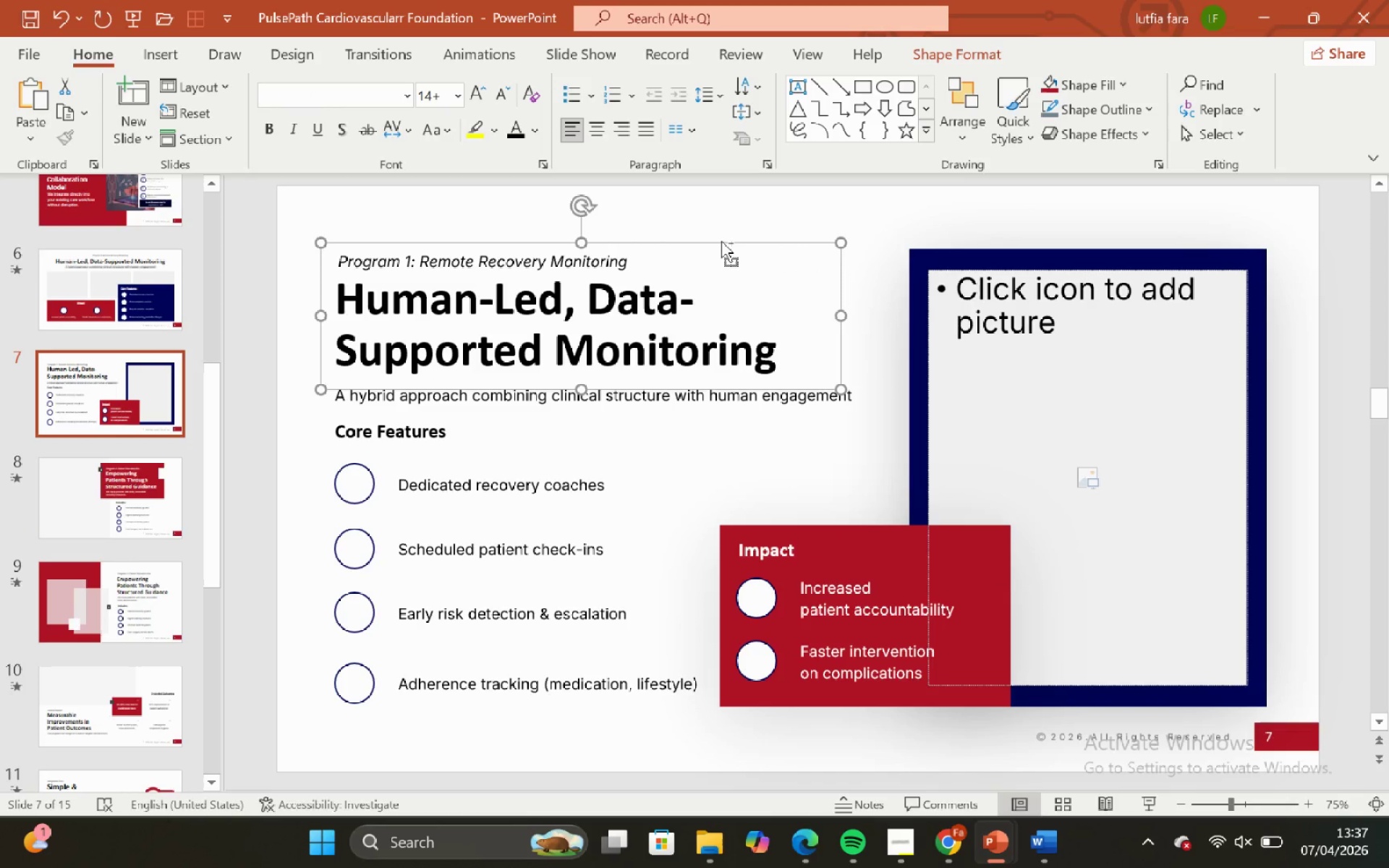 
key(Control+C)
 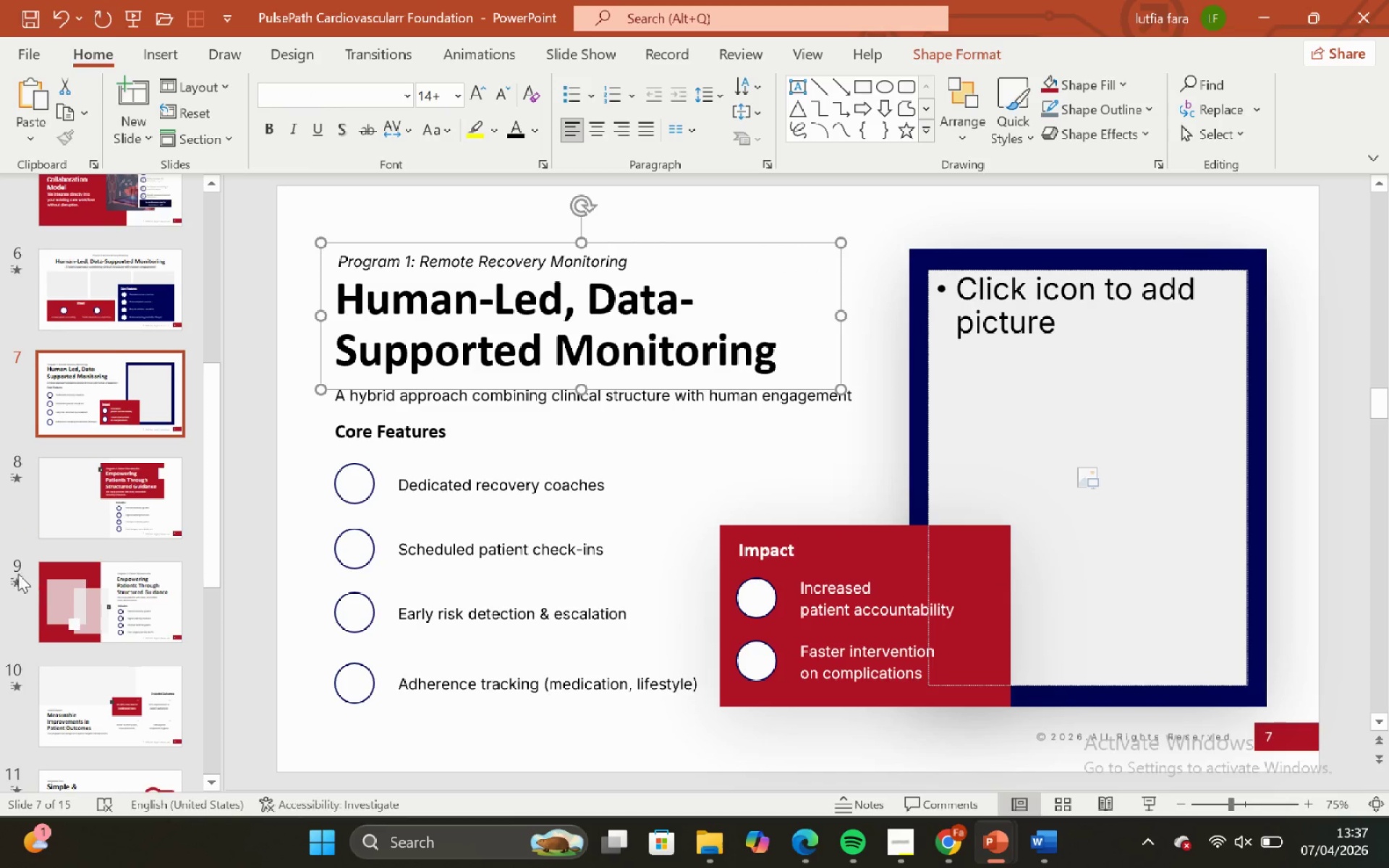 
scroll: coordinate [18, 574], scroll_direction: none, amount: 0.0
 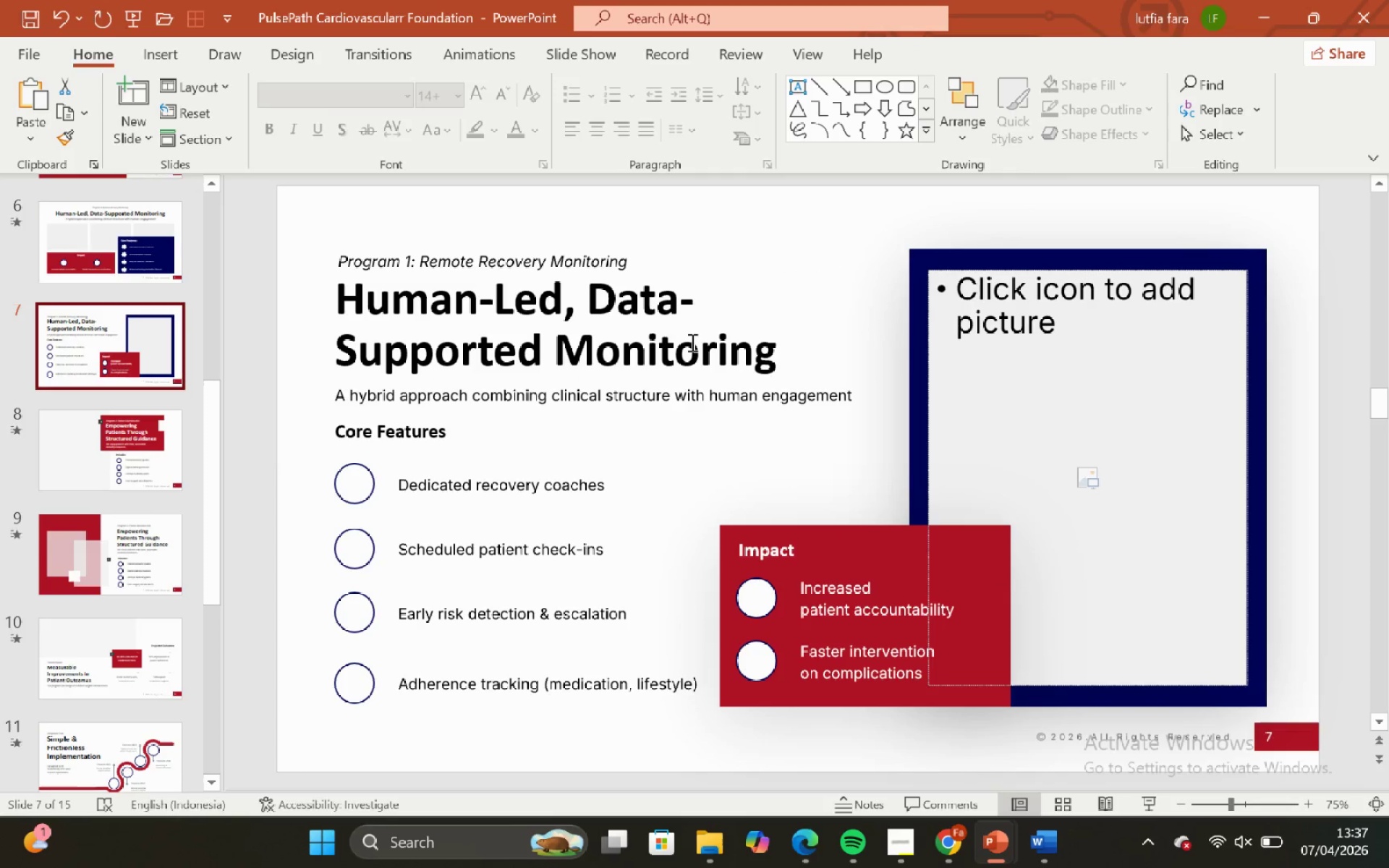 
left_click([692, 339])
 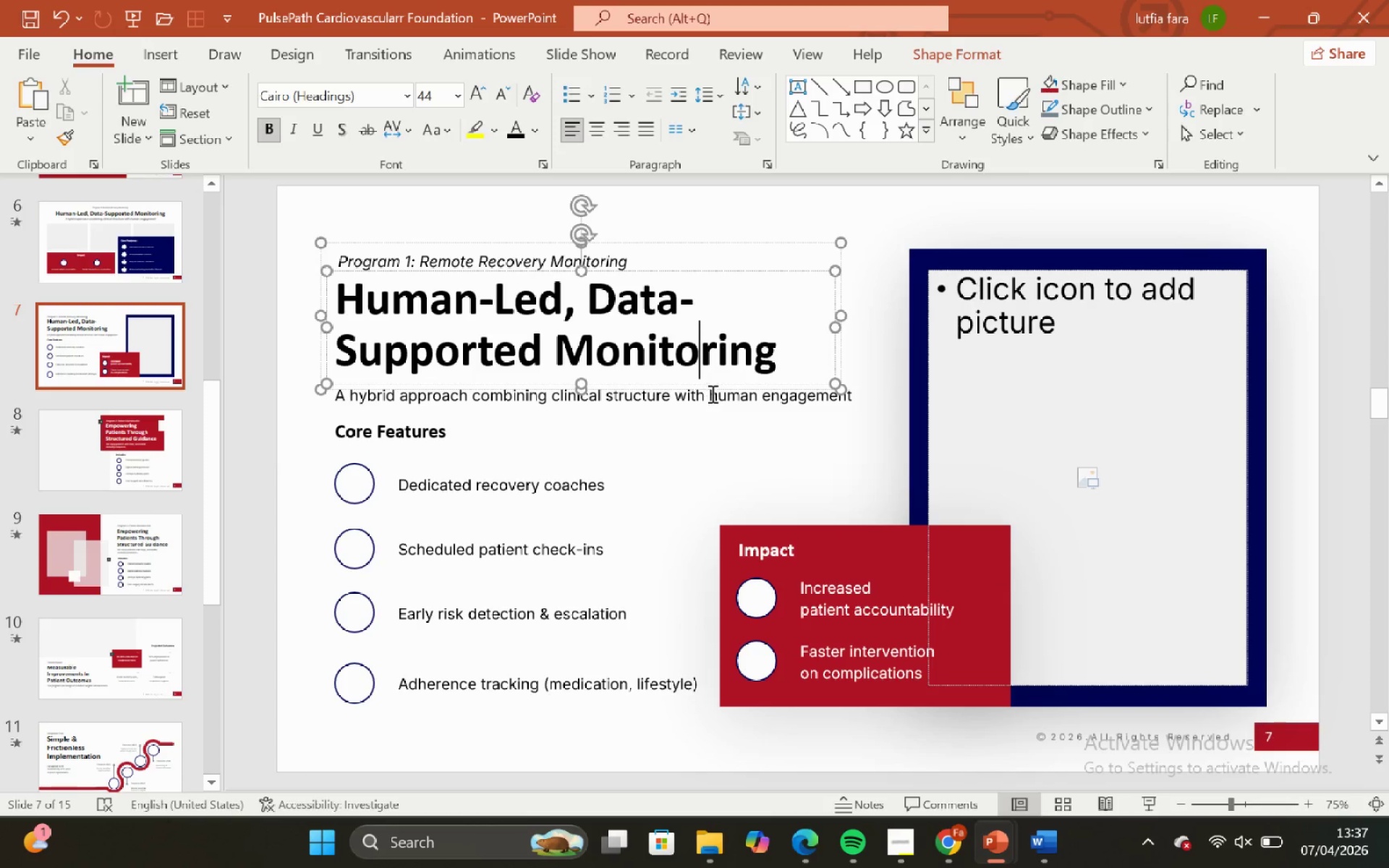 
hold_key(key=ShiftLeft, duration=0.44)
left_click([711, 394])
 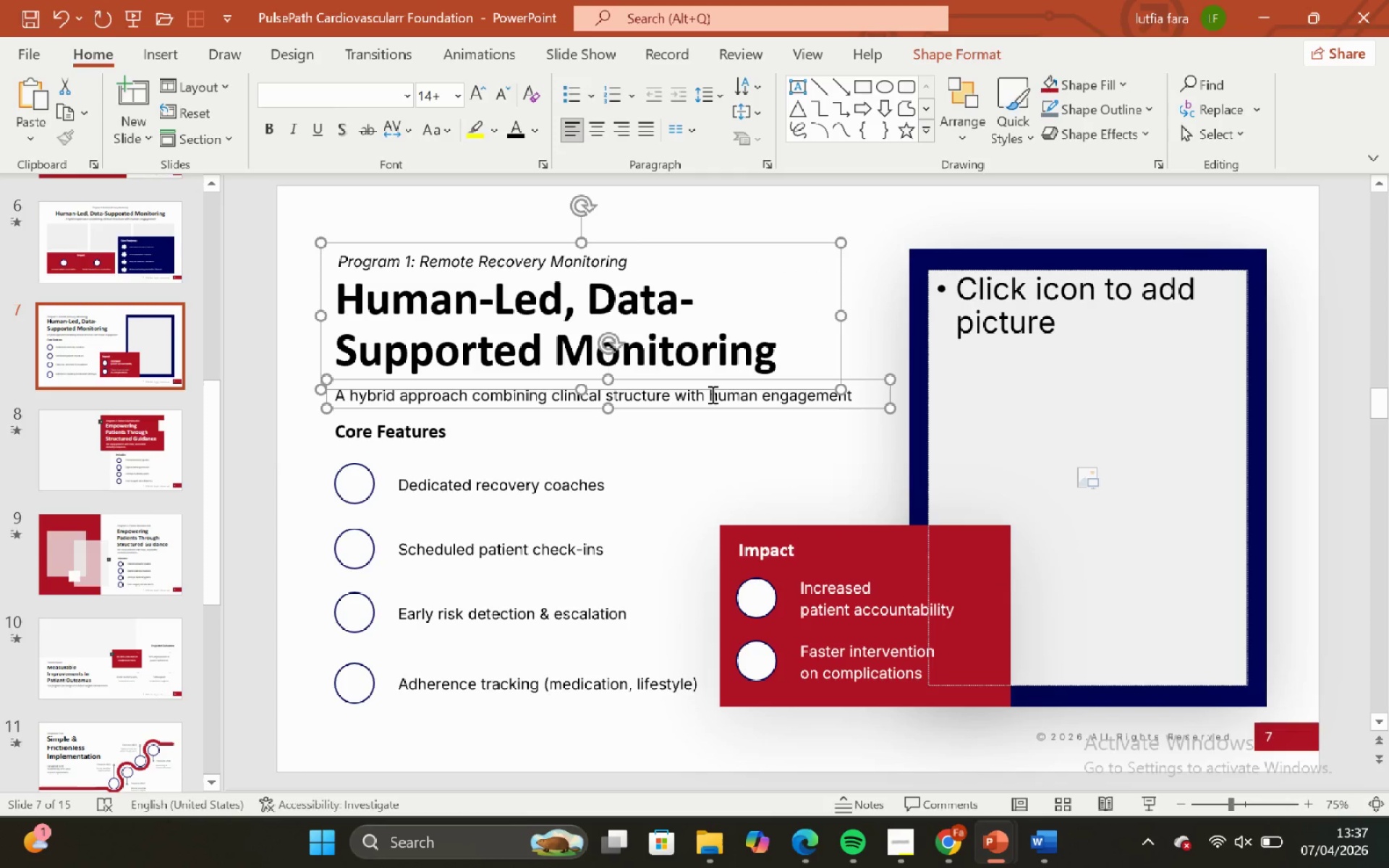 
key(Control+C)
 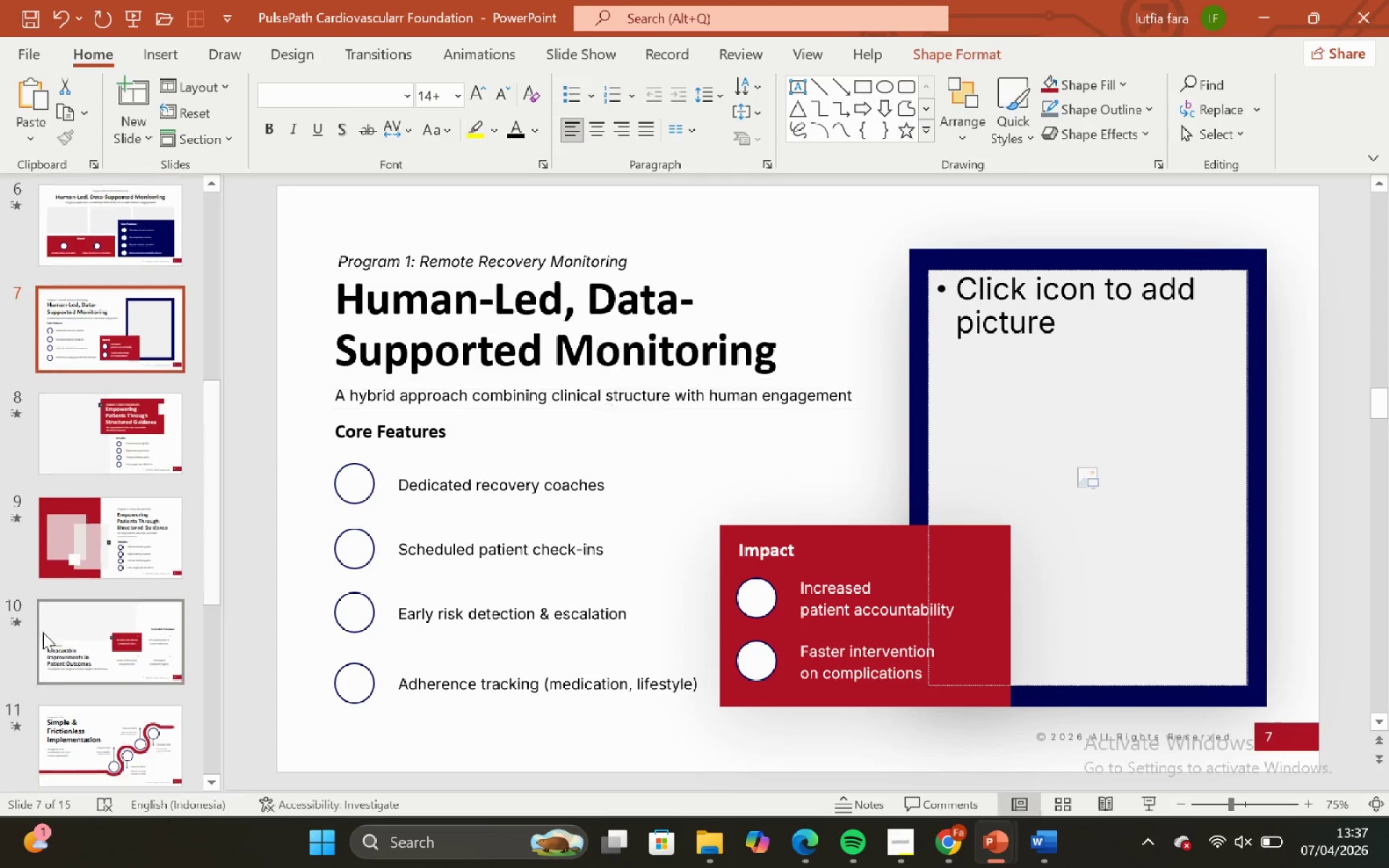 
scroll: coordinate [57, 636], scroll_direction: down, amount: 9.0
 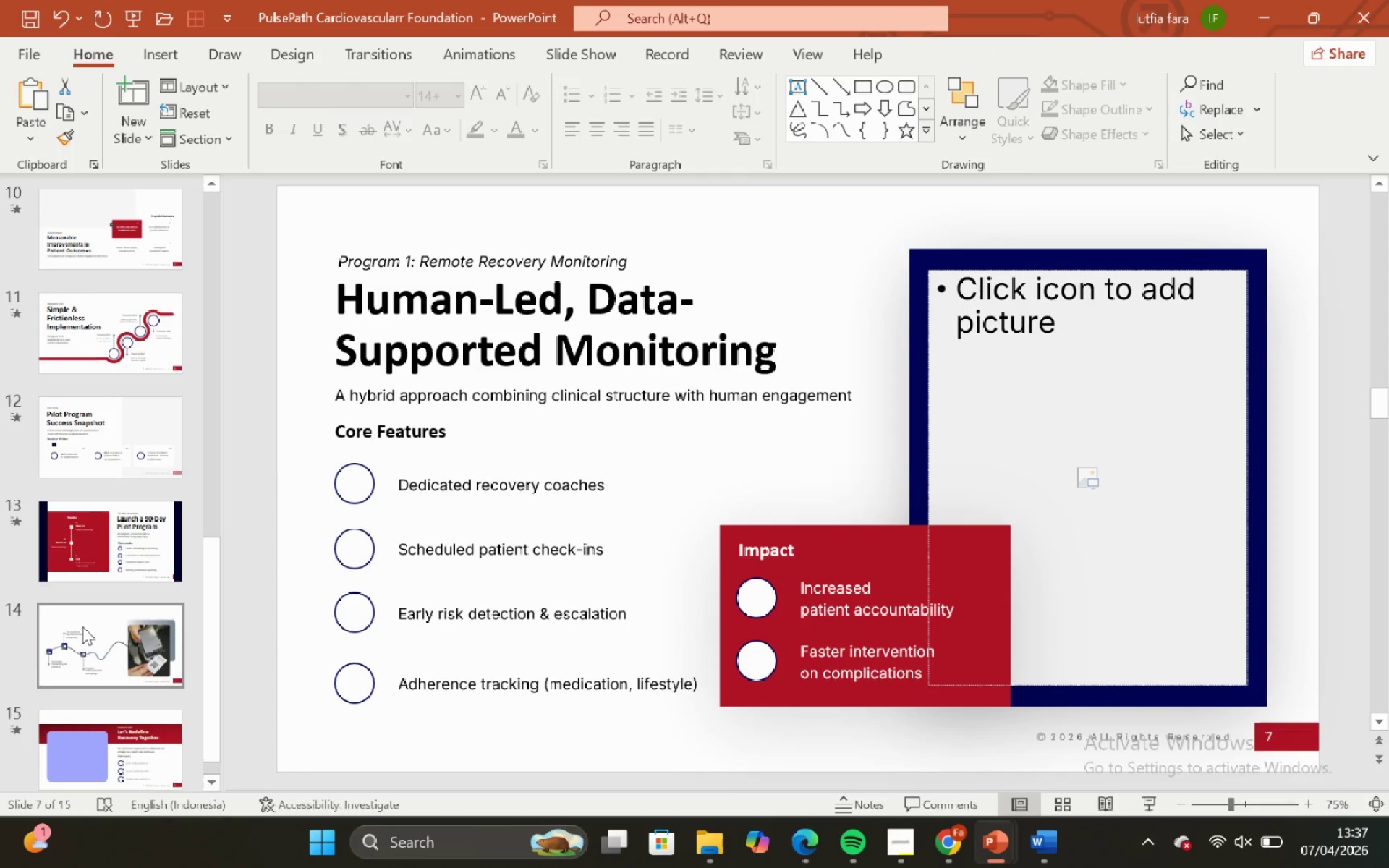 
left_click([82, 626])
 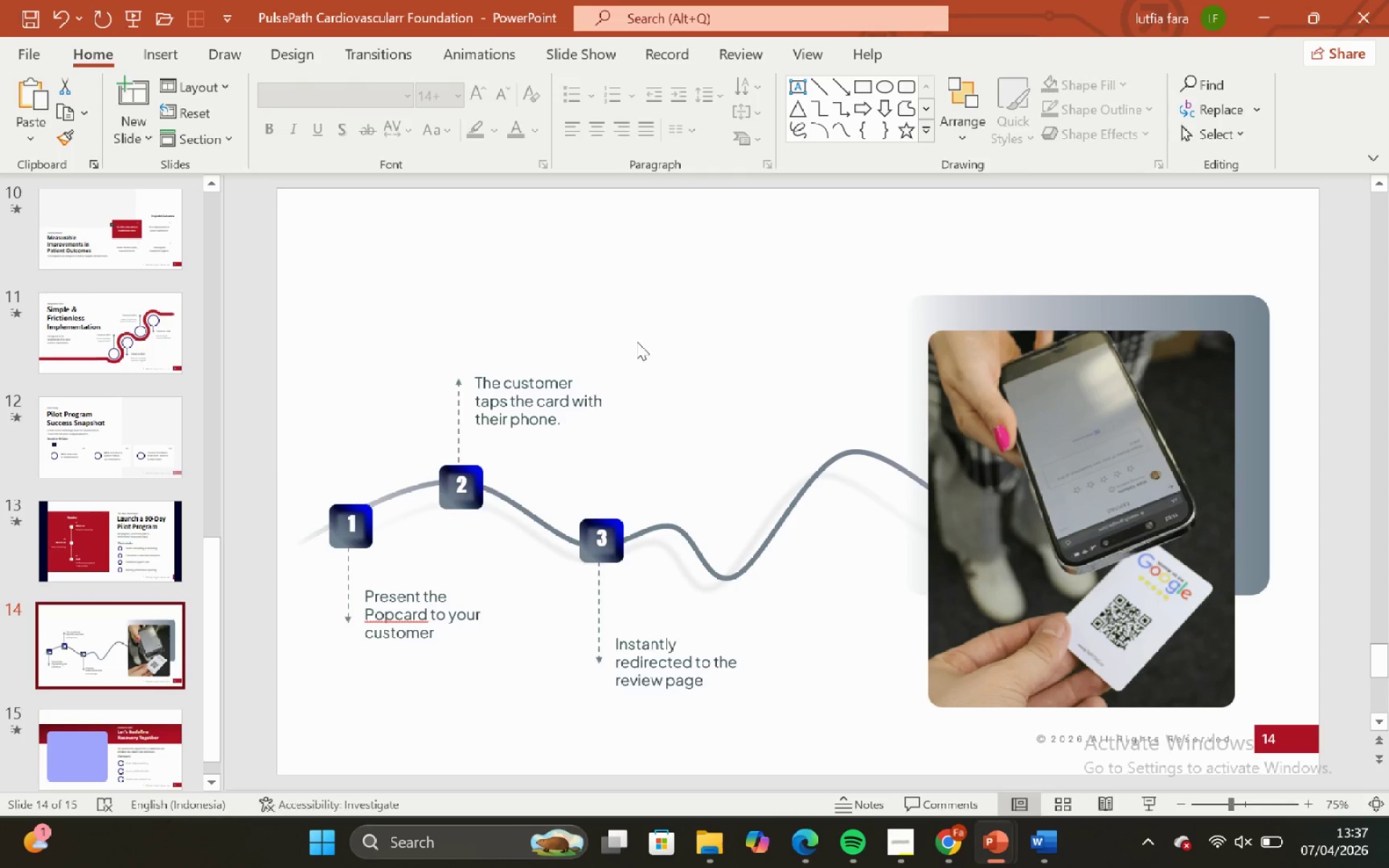 
key(Control+V)
 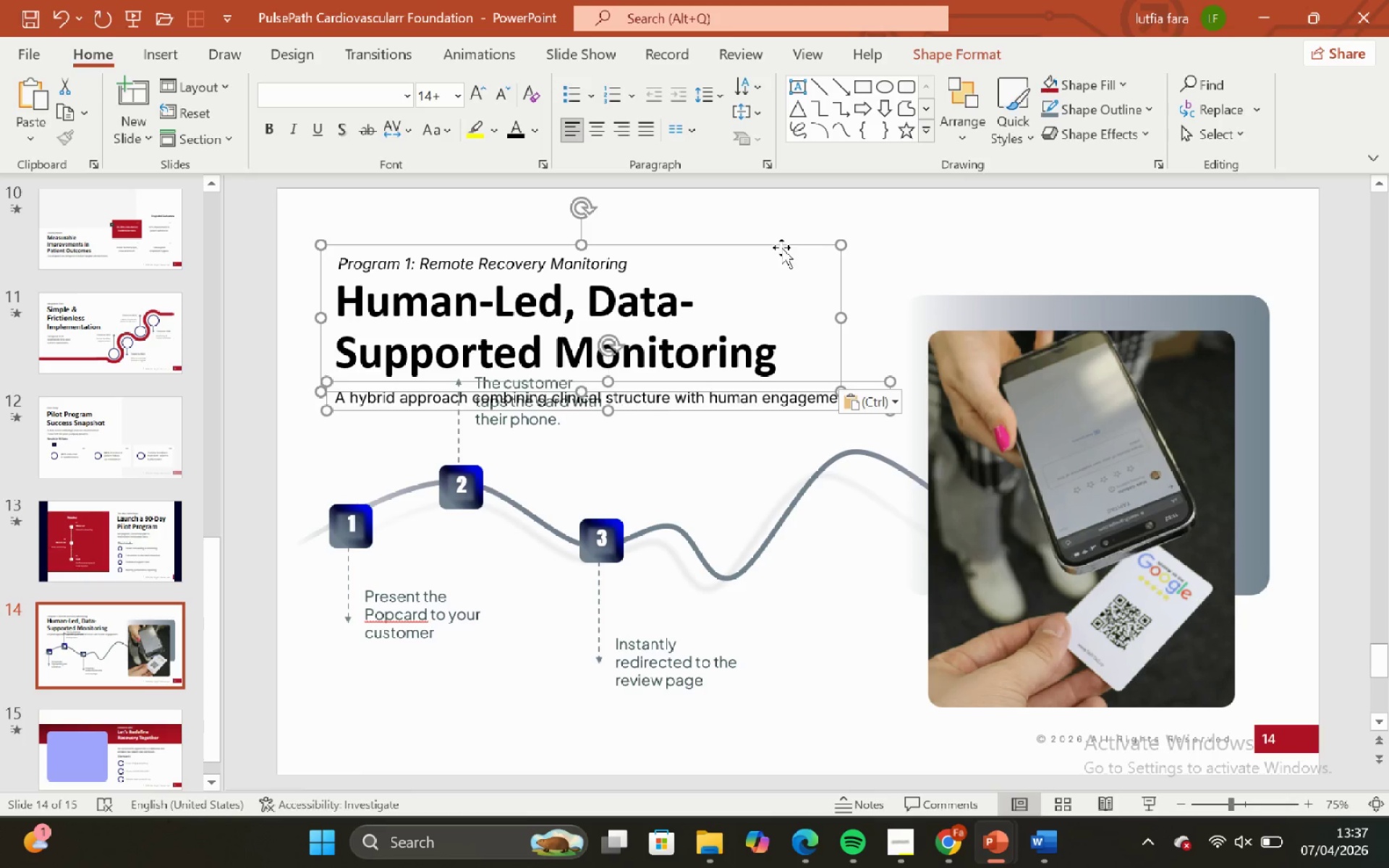 
hold_key(key=ShiftLeft, duration=1.73)
left_click_drag(start_coordinate=[781, 247], to_coordinate=[789, 218])
 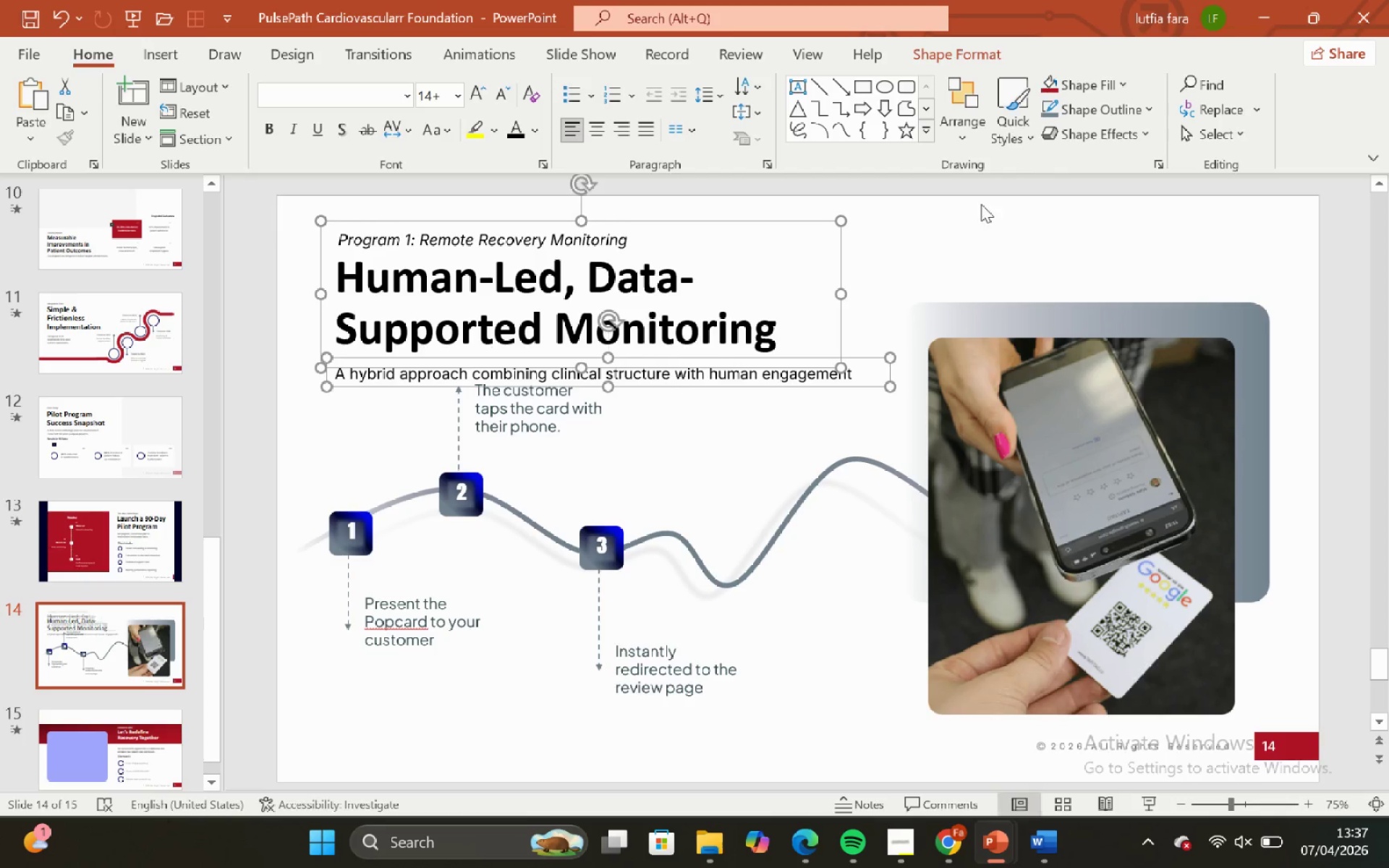 
left_click([981, 204])
 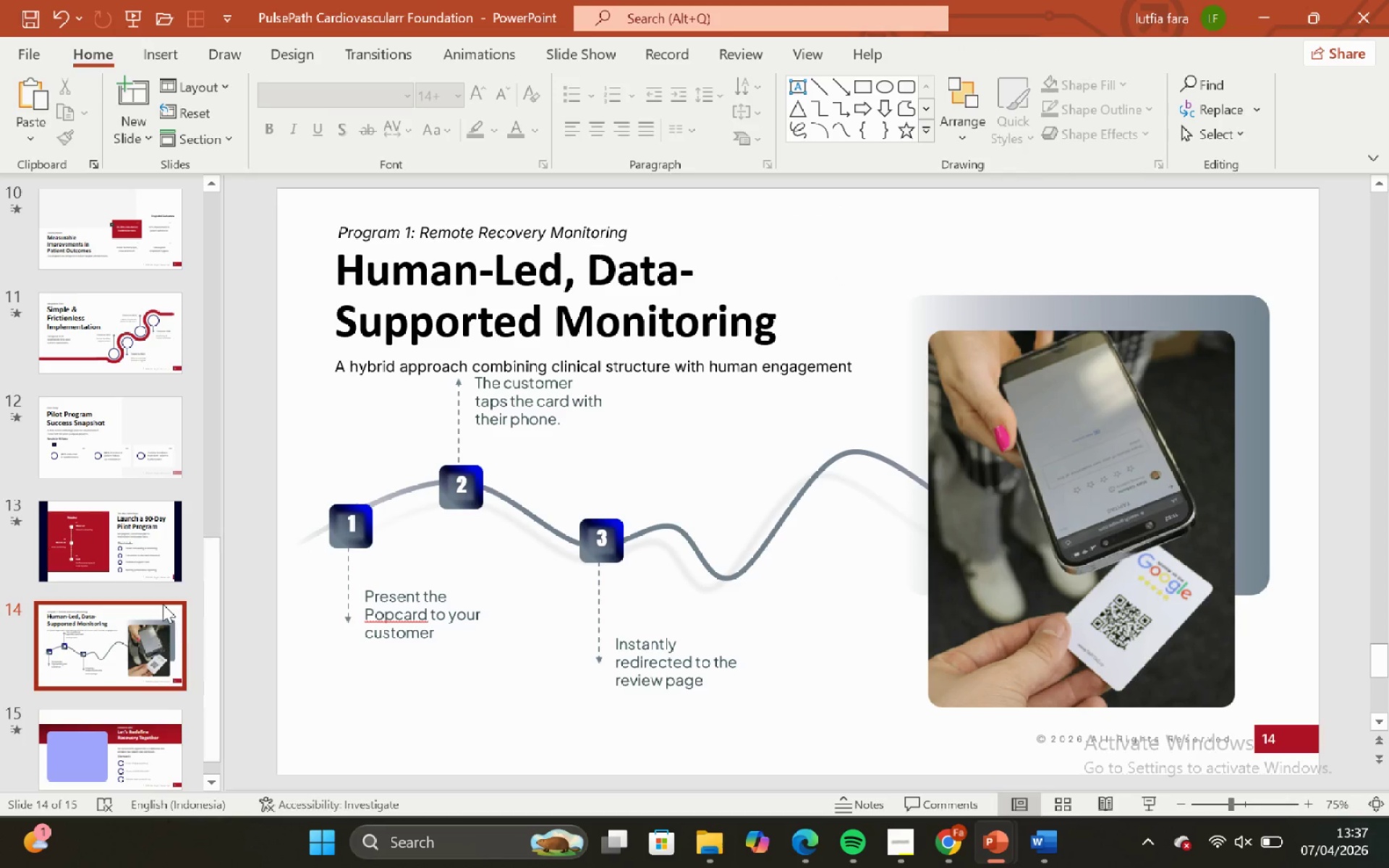 
left_click([140, 558])
 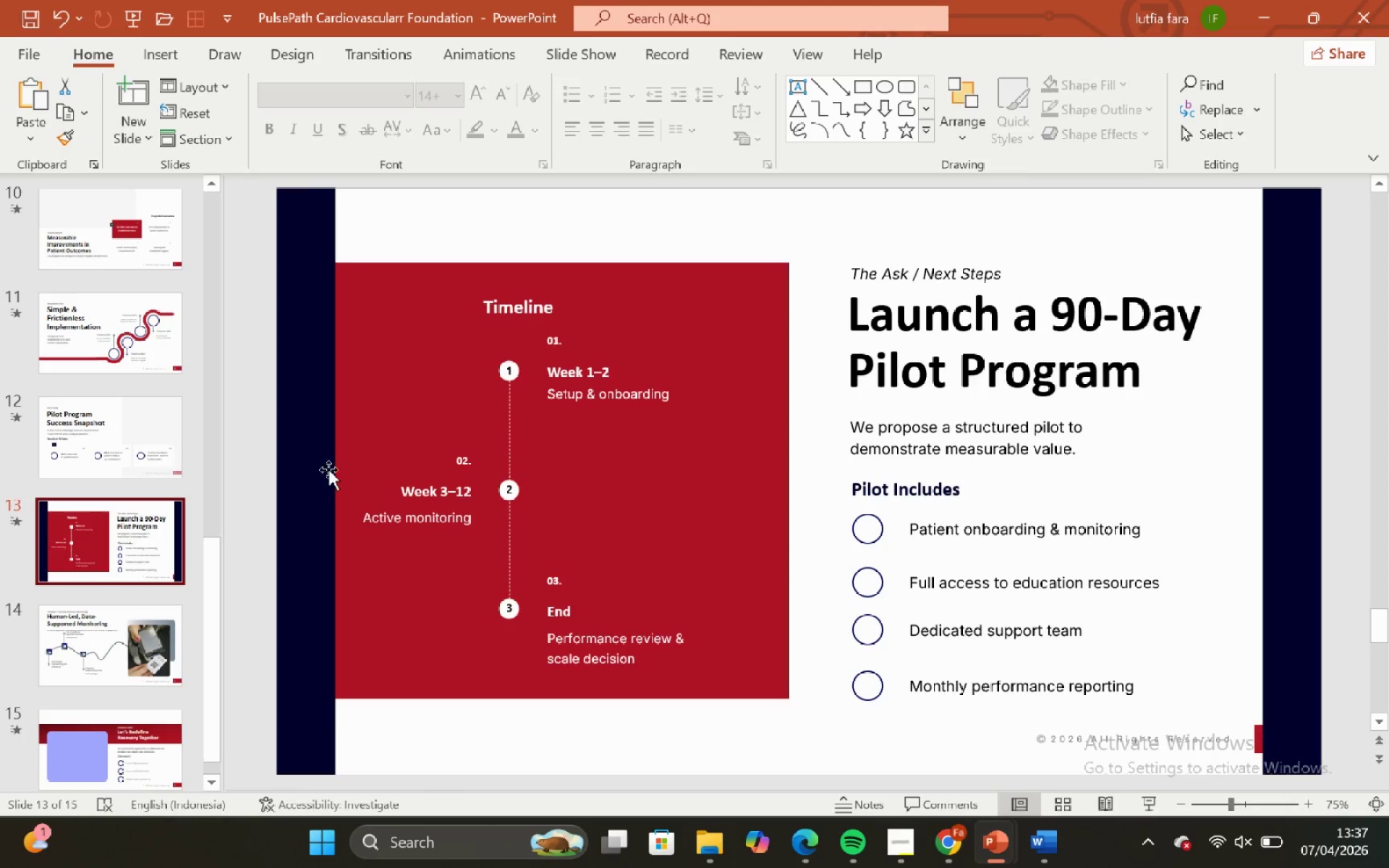 
left_click([327, 469])
 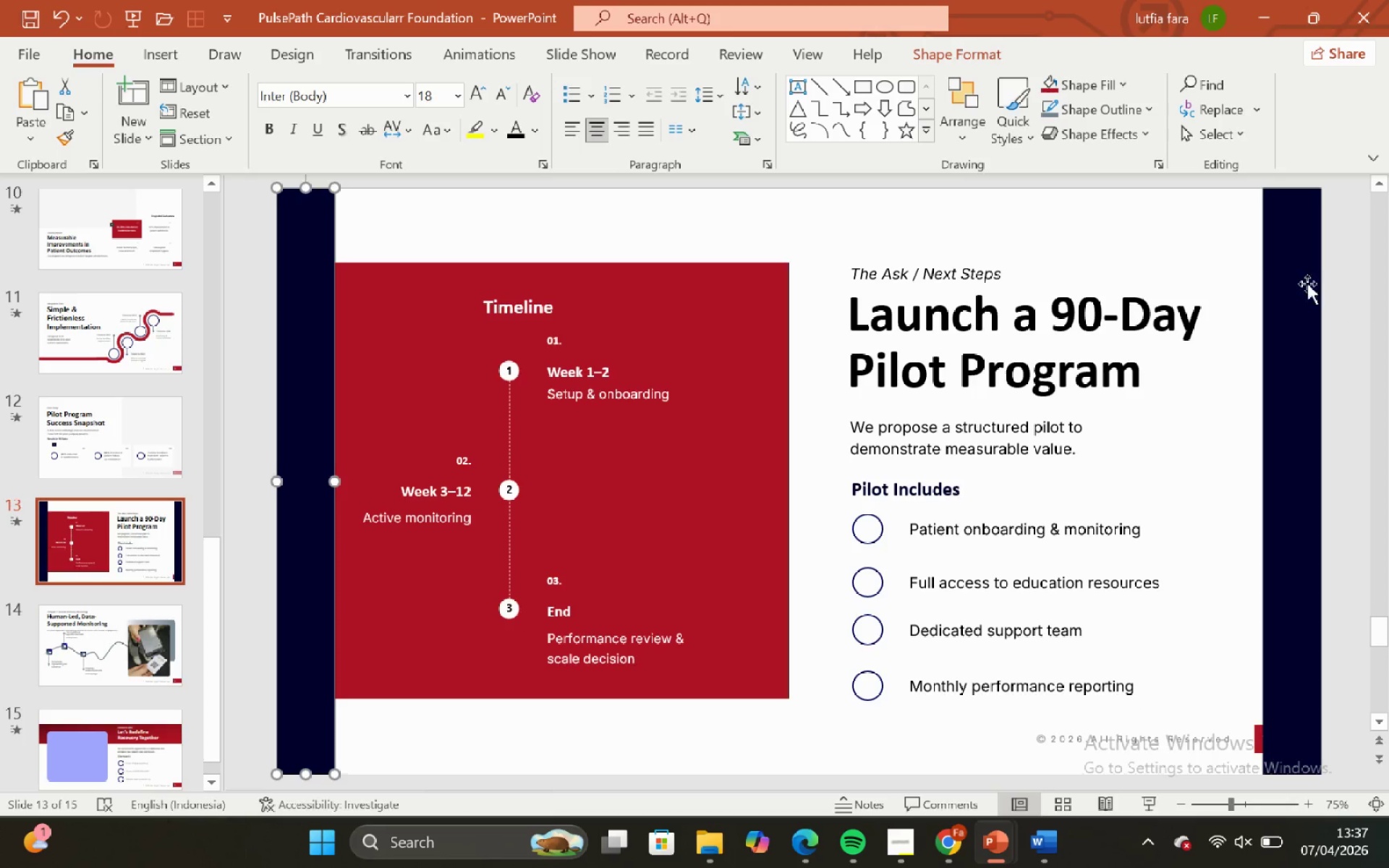 
hold_key(key=ShiftLeft, duration=0.36)
left_click([1278, 269])
 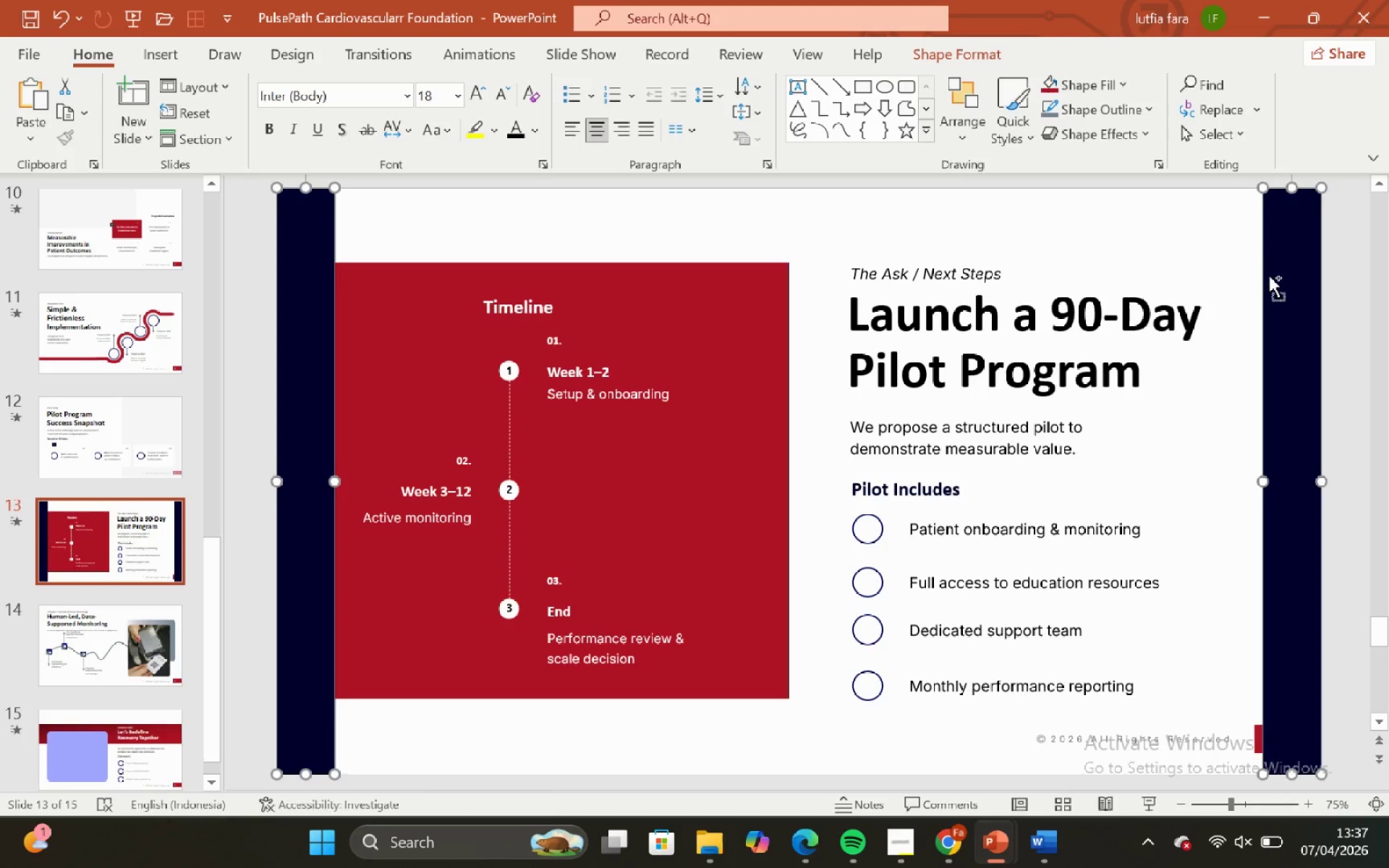 
key(Control+C)
 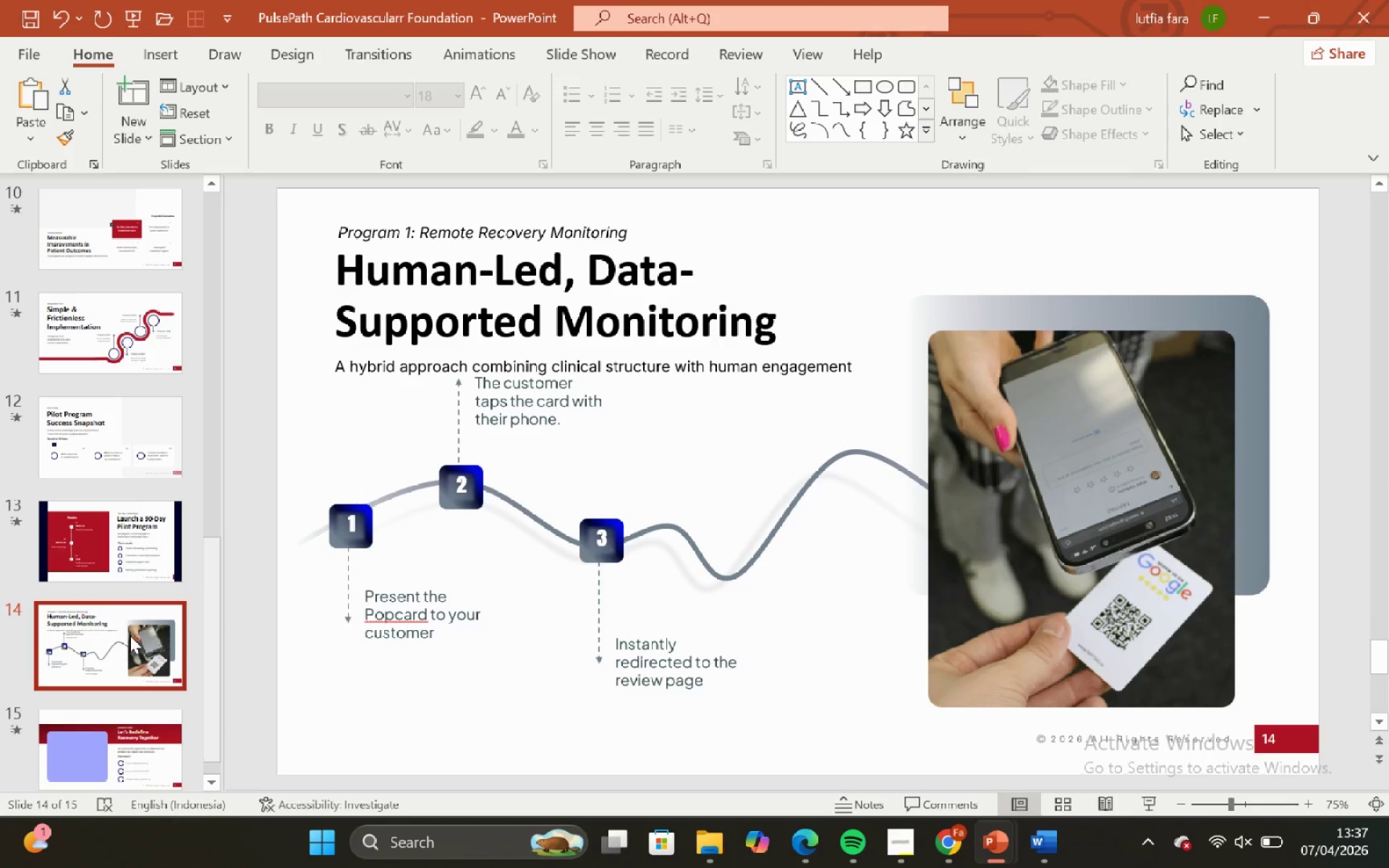 
key(Control+V)
 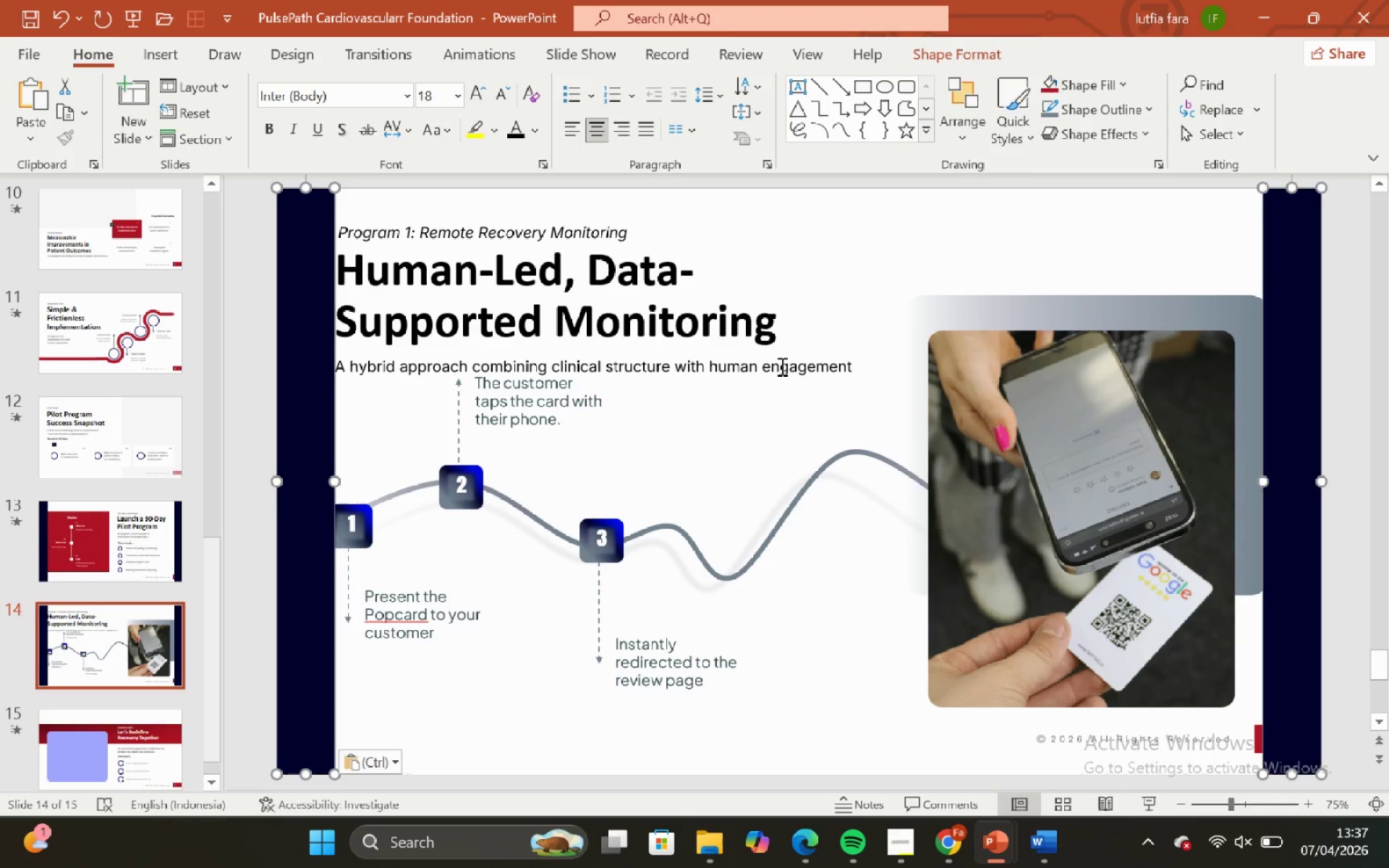 
left_click([783, 367])
 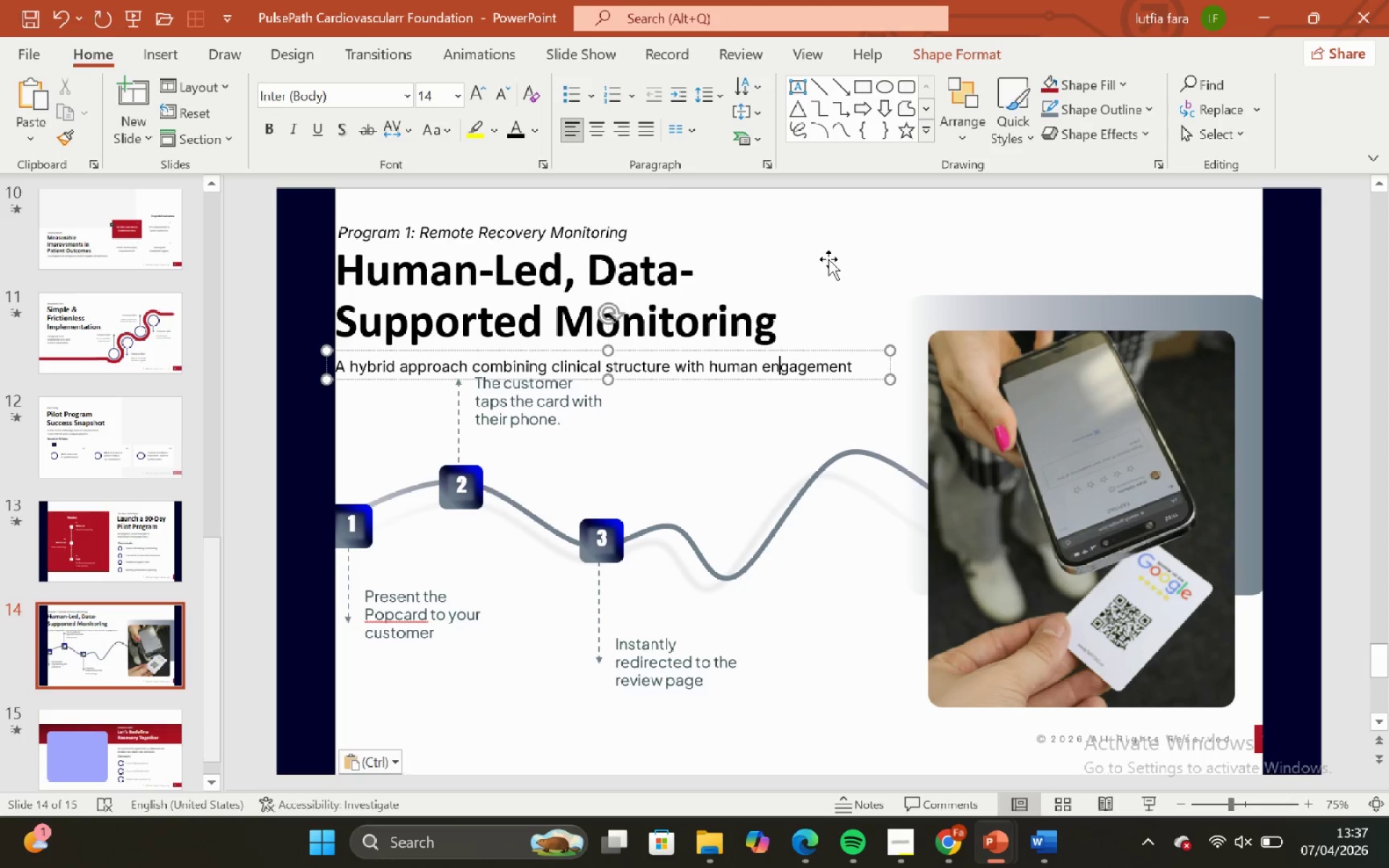 
left_click([828, 259])
 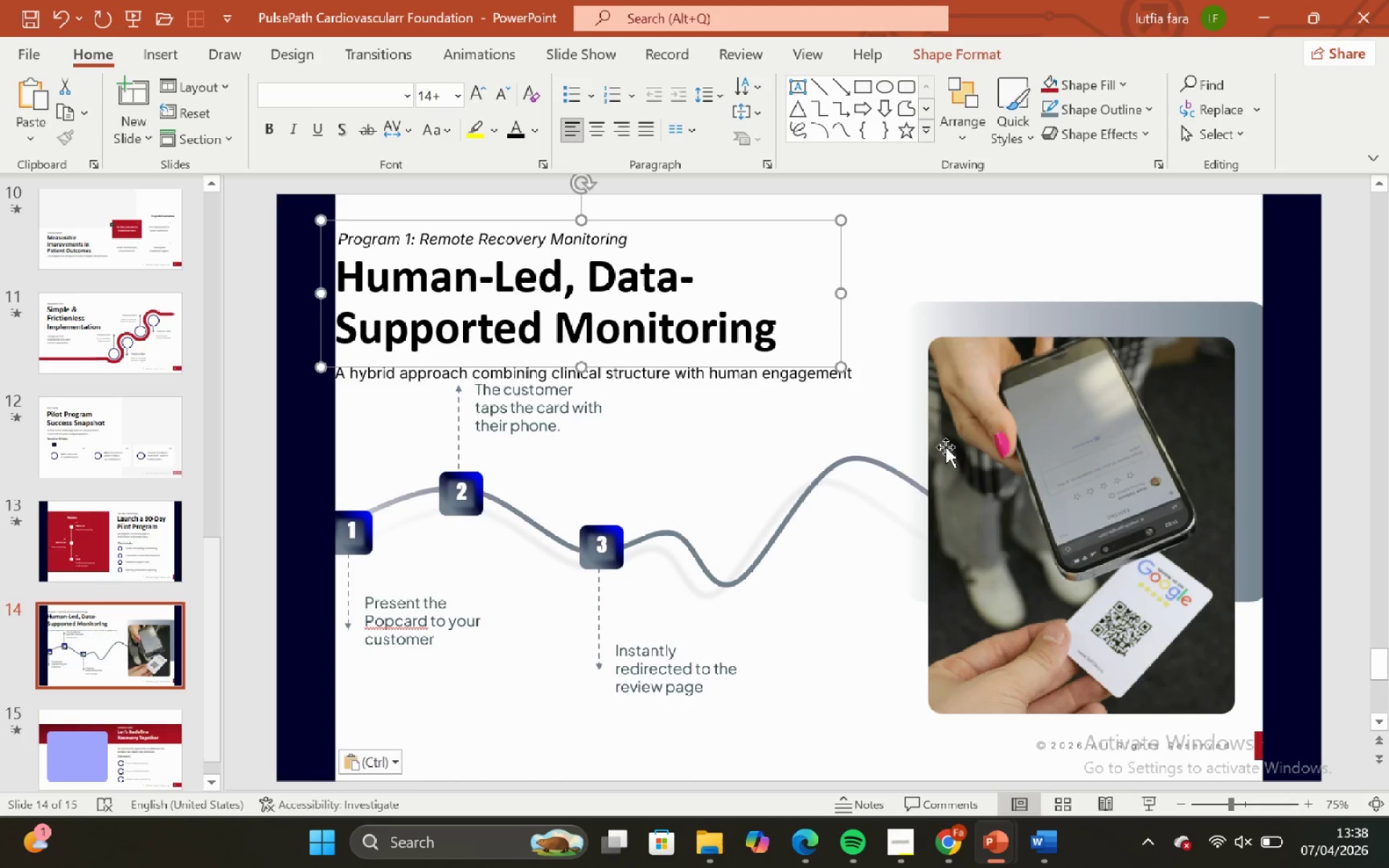 
hold_key(key=ControlLeft, duration=0.45)
hold_key(key=ShiftLeft, duration=0.45)
scroll: coordinate [947, 443], scroll_direction: down, amount: 2.0
 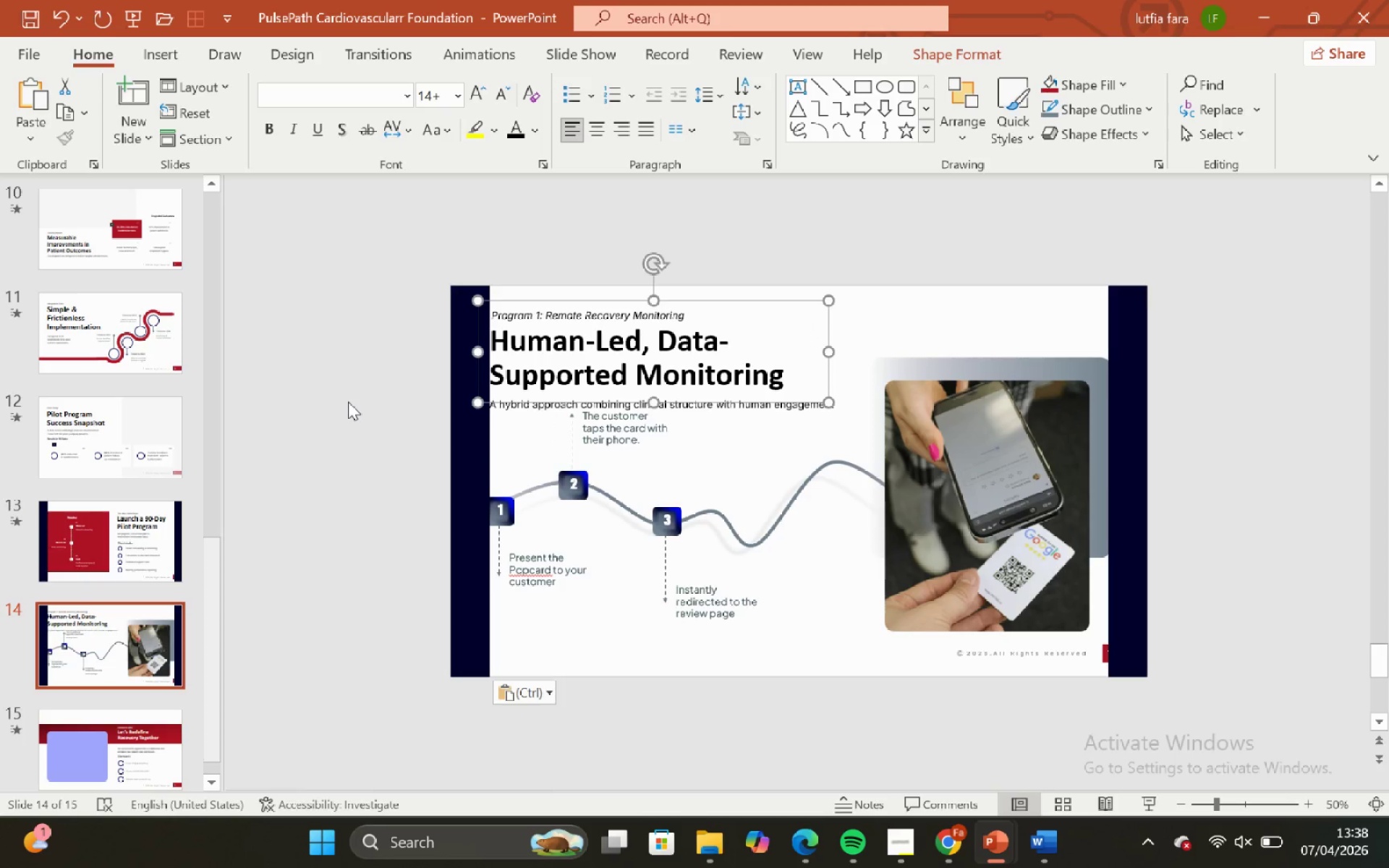 
left_click_drag(start_coordinate=[351, 391], to_coordinate=[945, 650])
 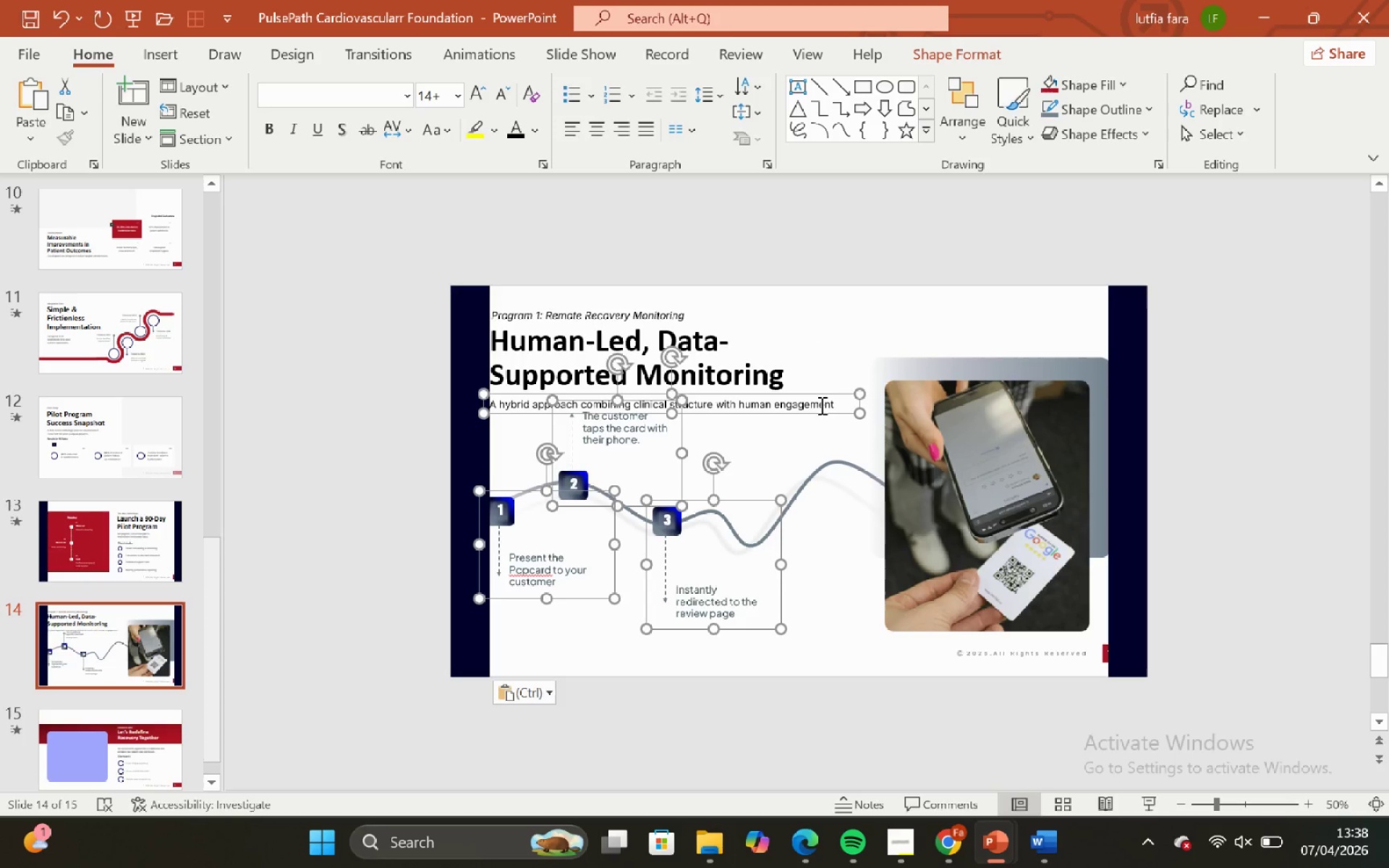 
hold_key(key=ShiftLeft, duration=2.45)
left_click([818, 391])
 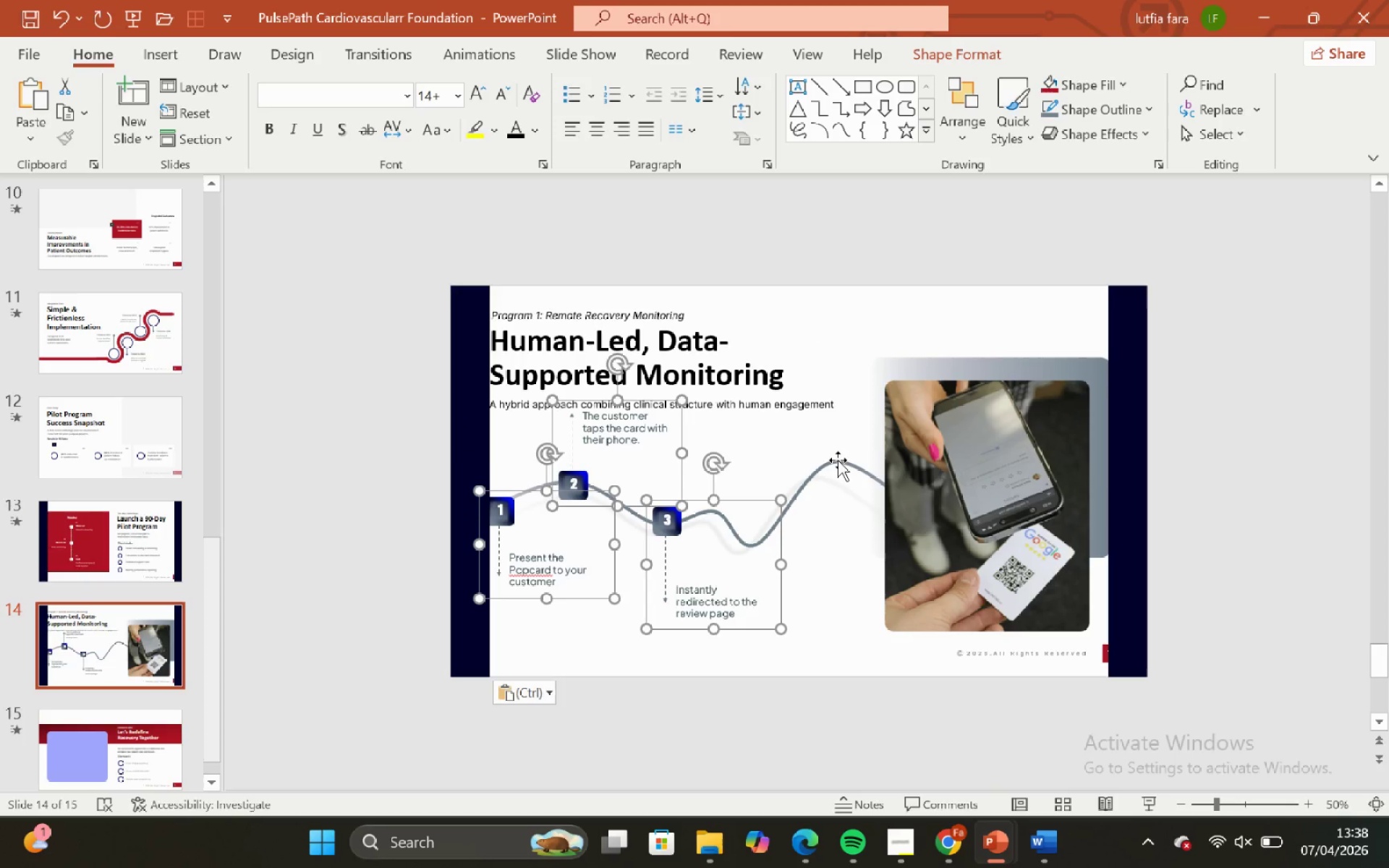 
left_click([840, 467])
 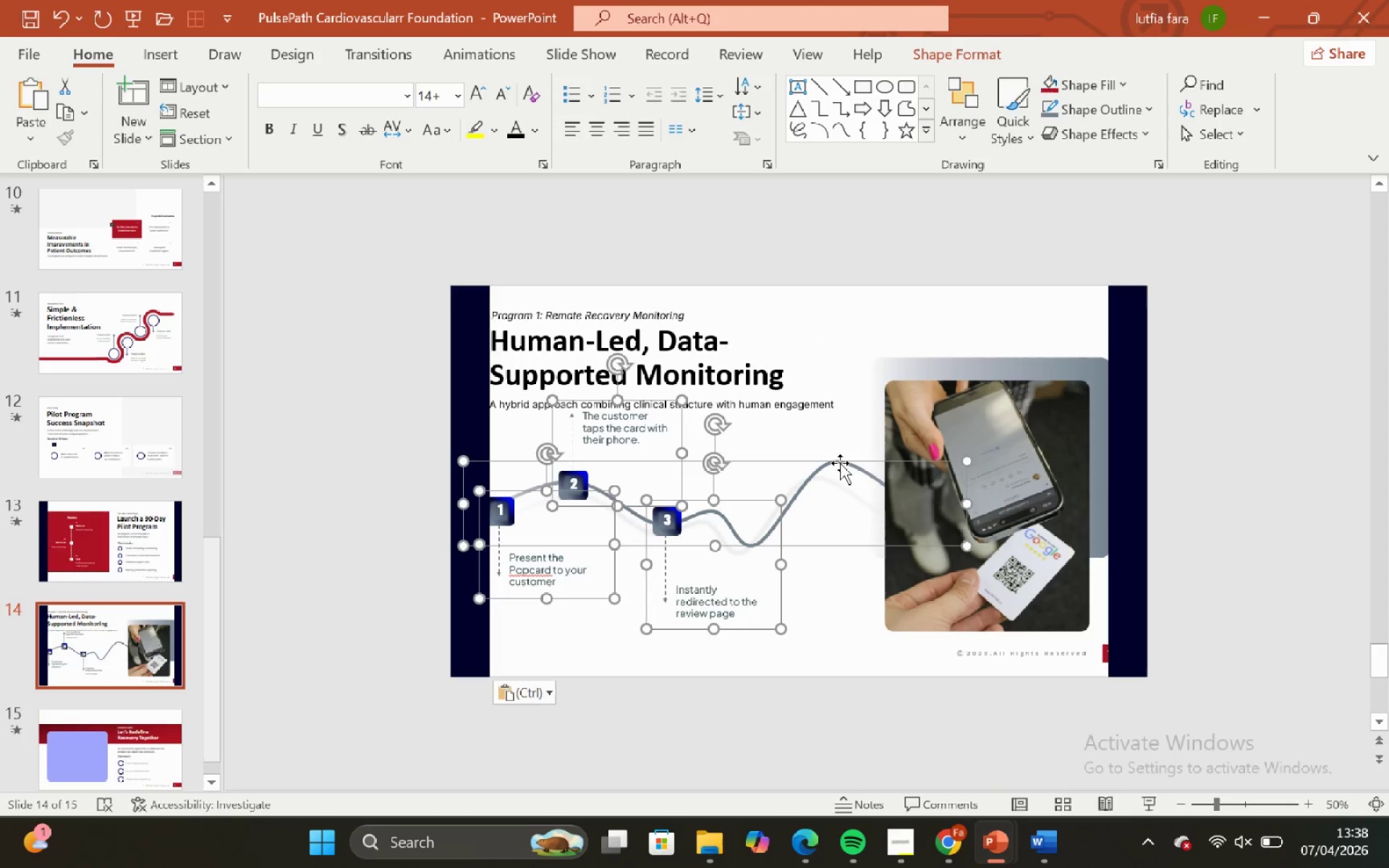 
hold_key(key=ShiftLeft, duration=2.33)
left_click_drag(start_coordinate=[840, 463], to_coordinate=[838, 483])
 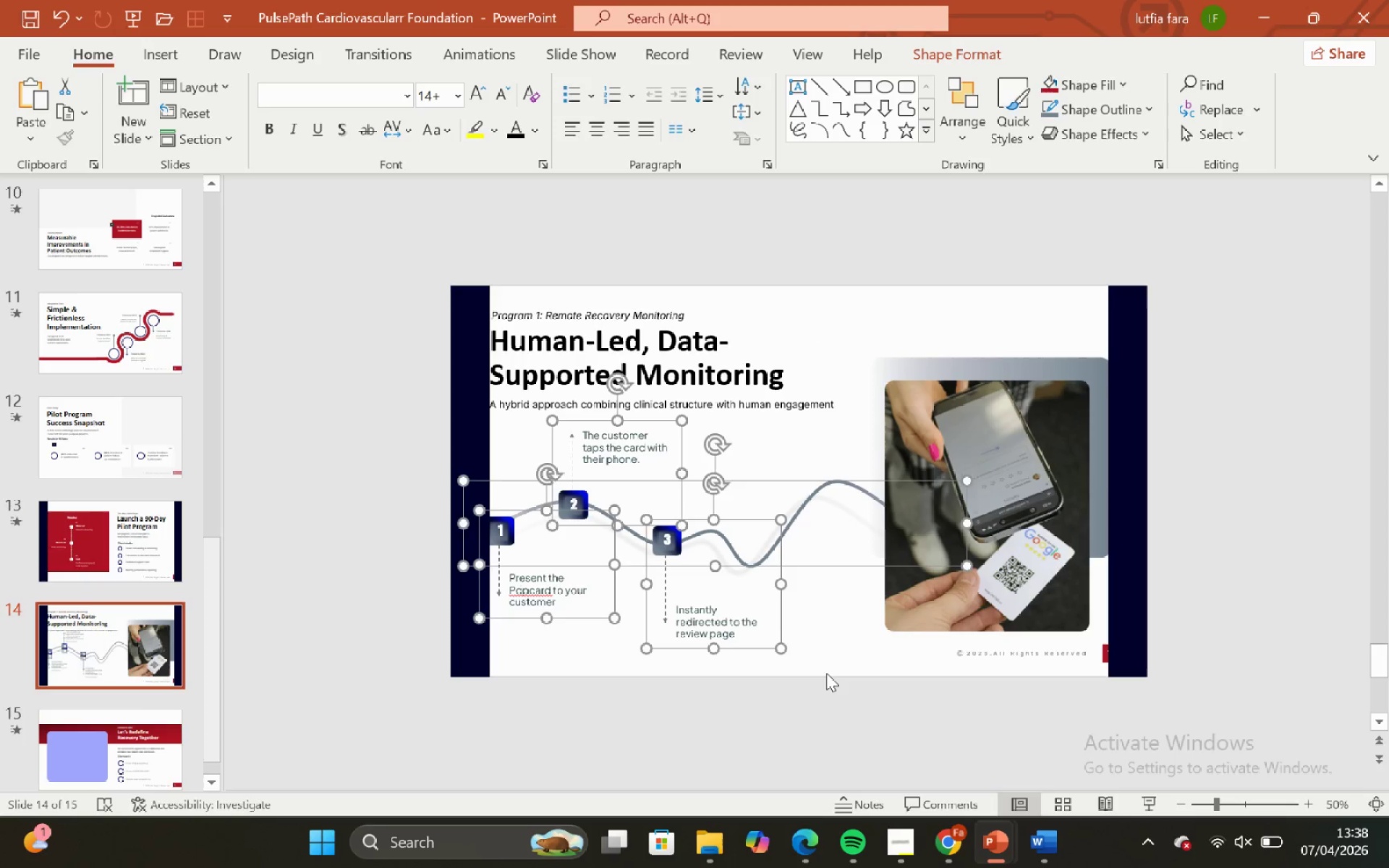 
left_click([826, 673])
 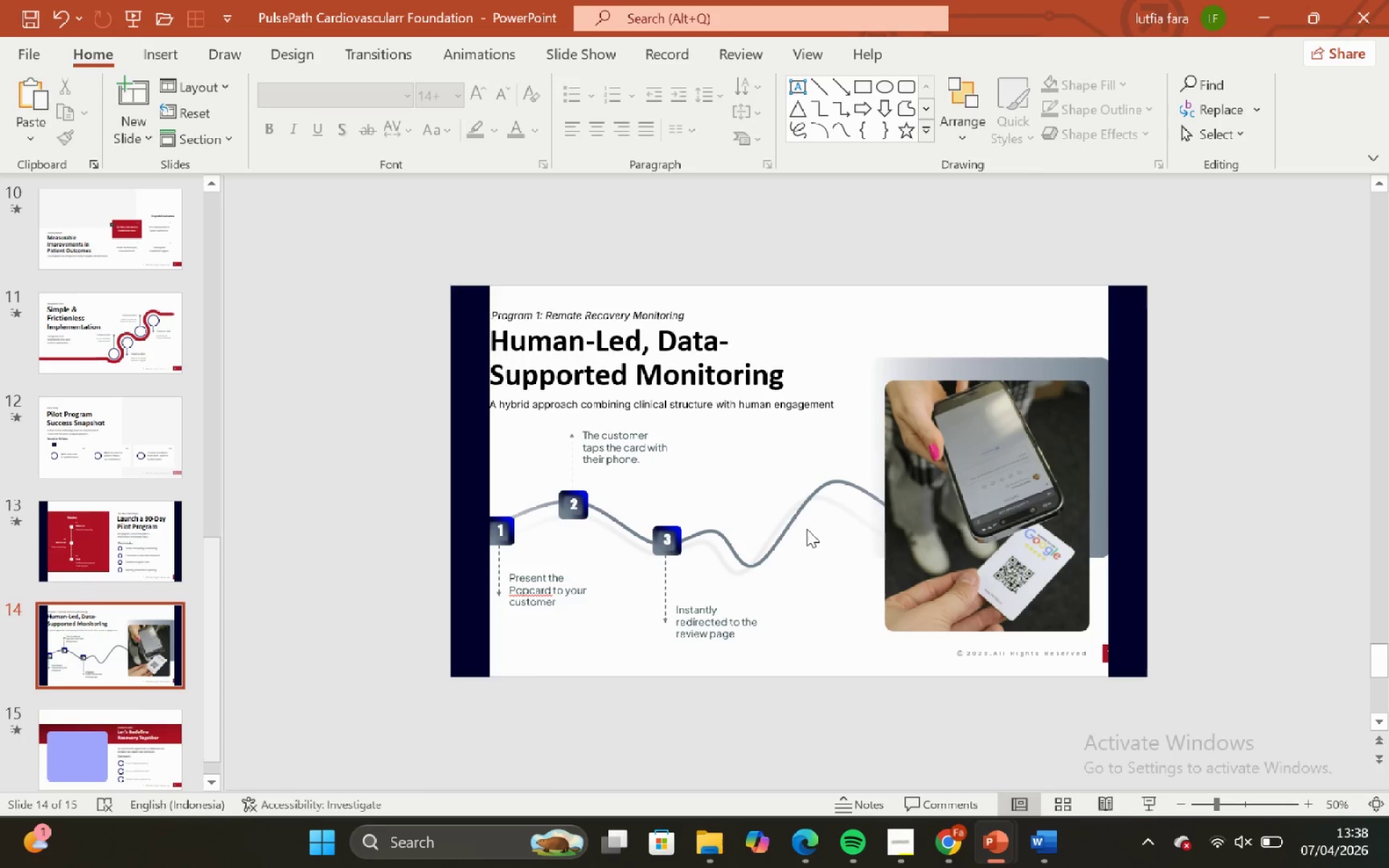 
left_click([801, 516])
 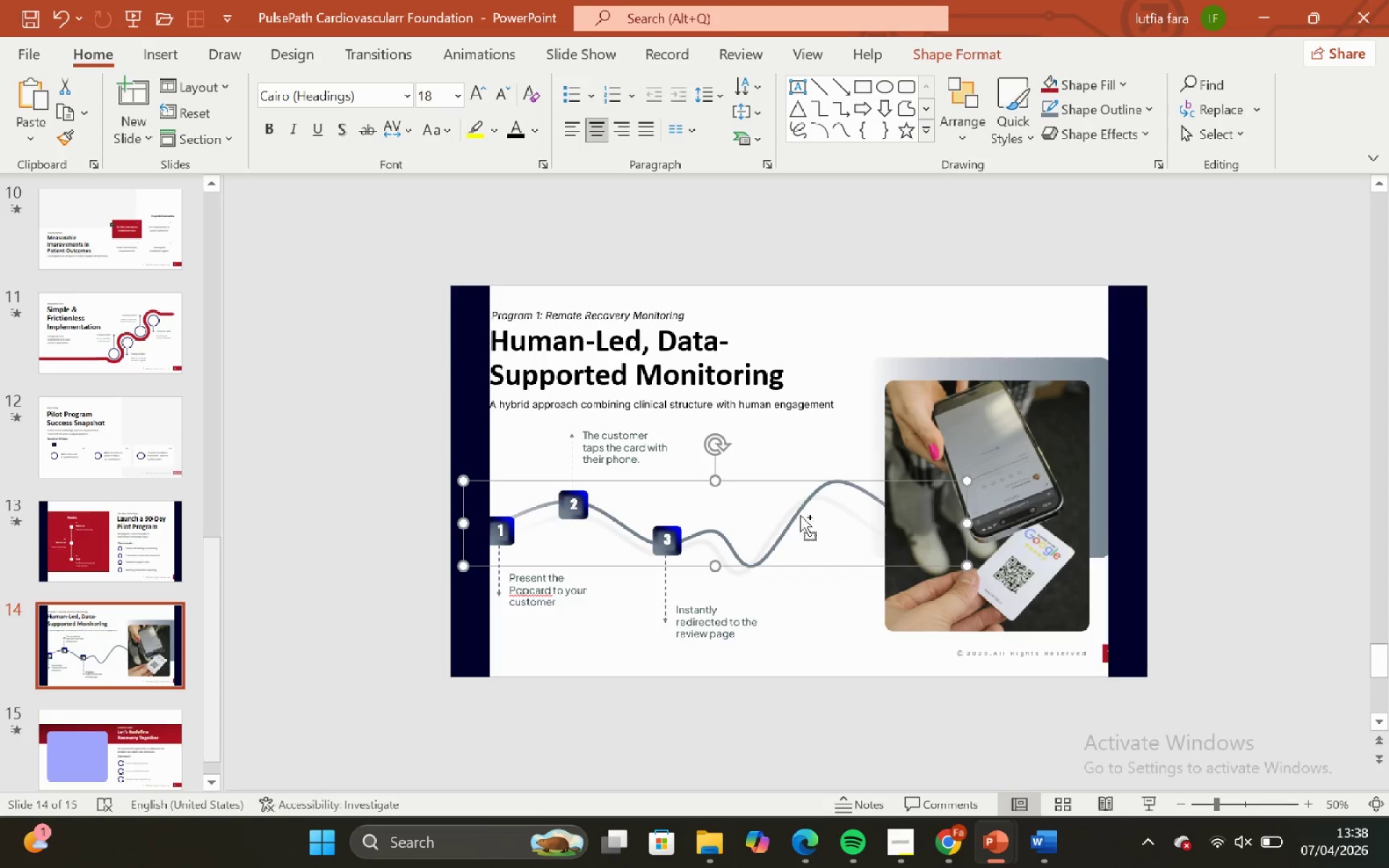 
hold_key(key=ControlLeft, duration=0.7)
 